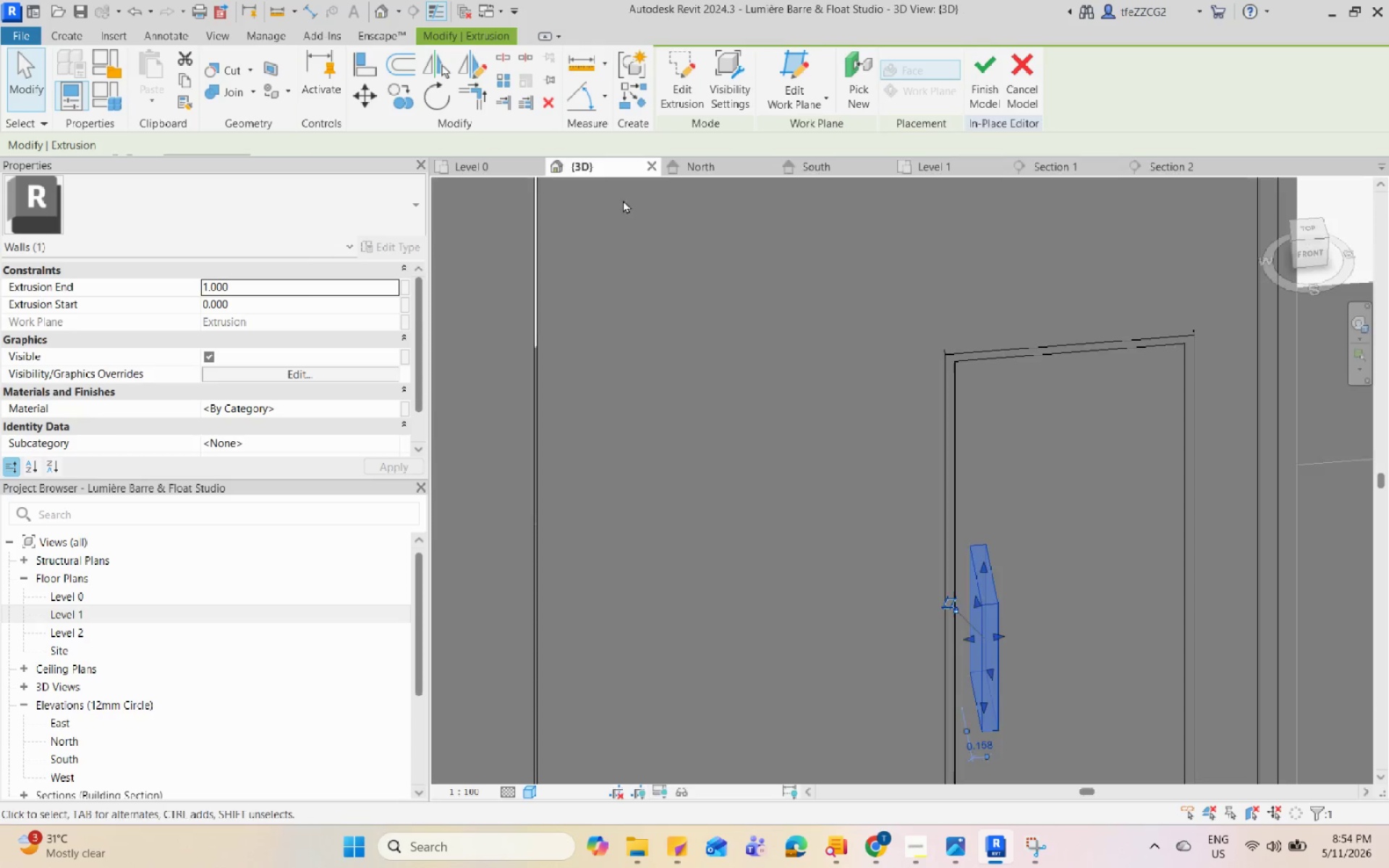 
hold_key(key=ShiftLeft, duration=1.19)
 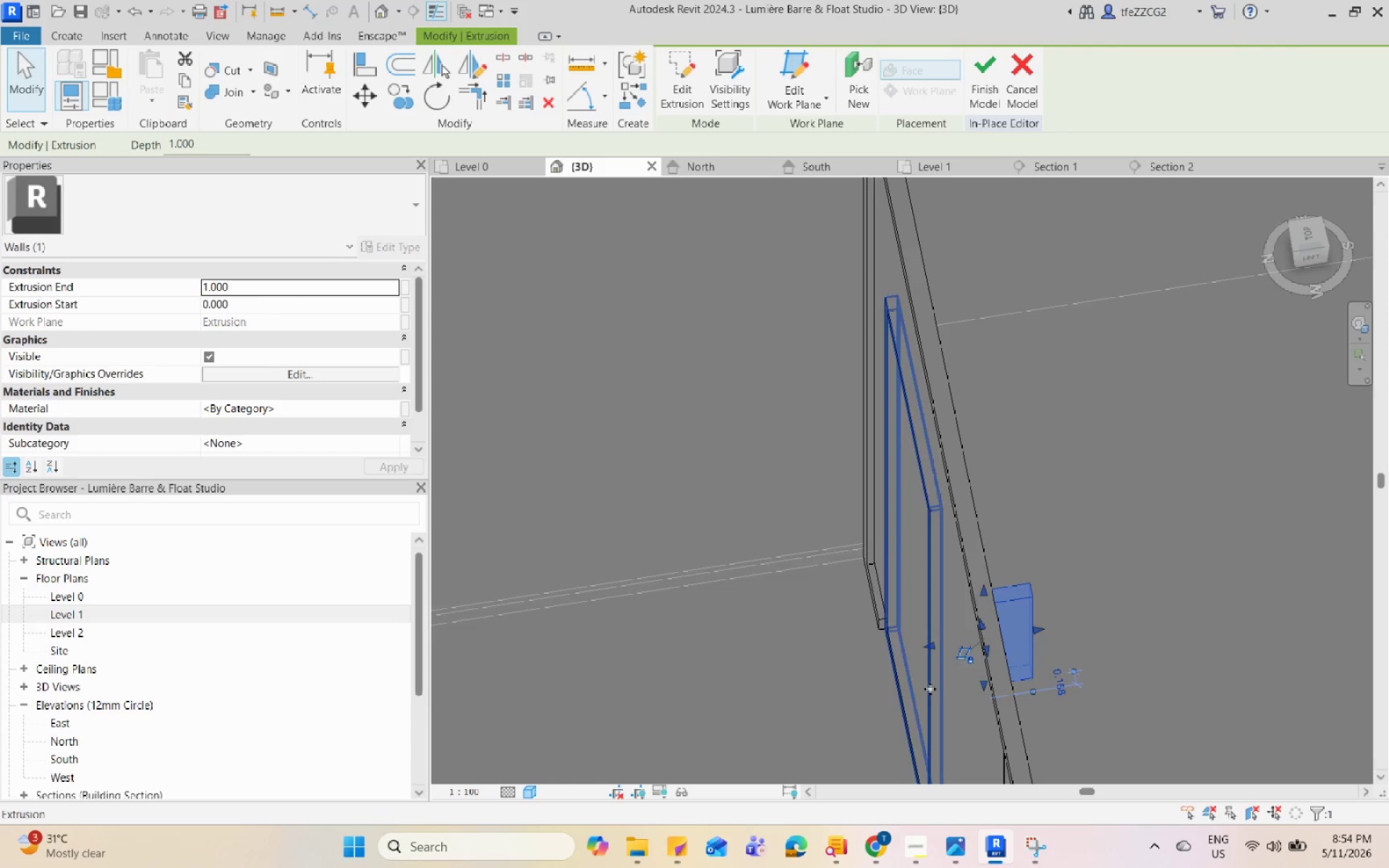 
hold_key(key=ShiftLeft, duration=0.53)
scroll: coordinate [943, 676], scroll_direction: up, amount: 3.0
 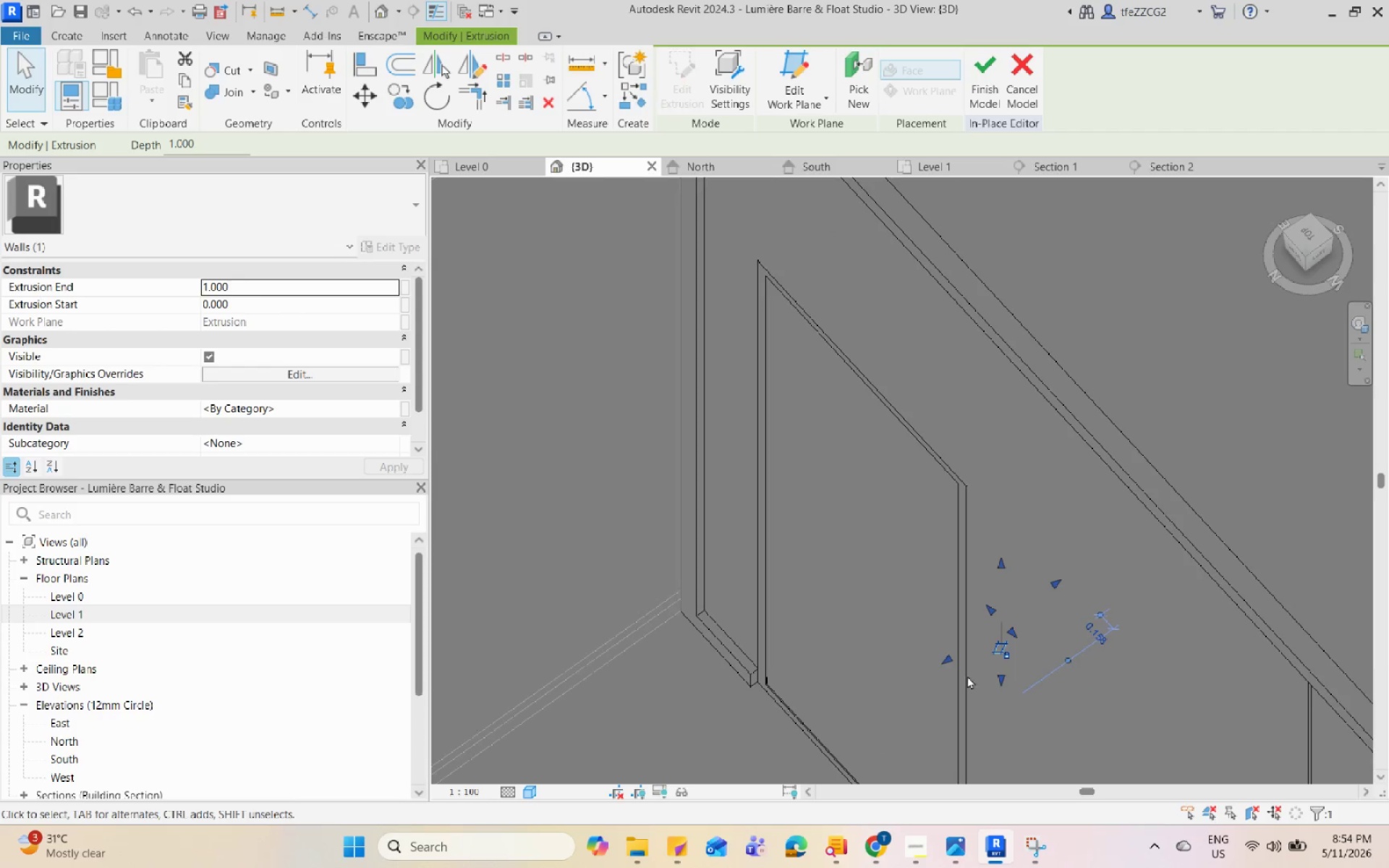 
hold_key(key=ShiftLeft, duration=0.52)
 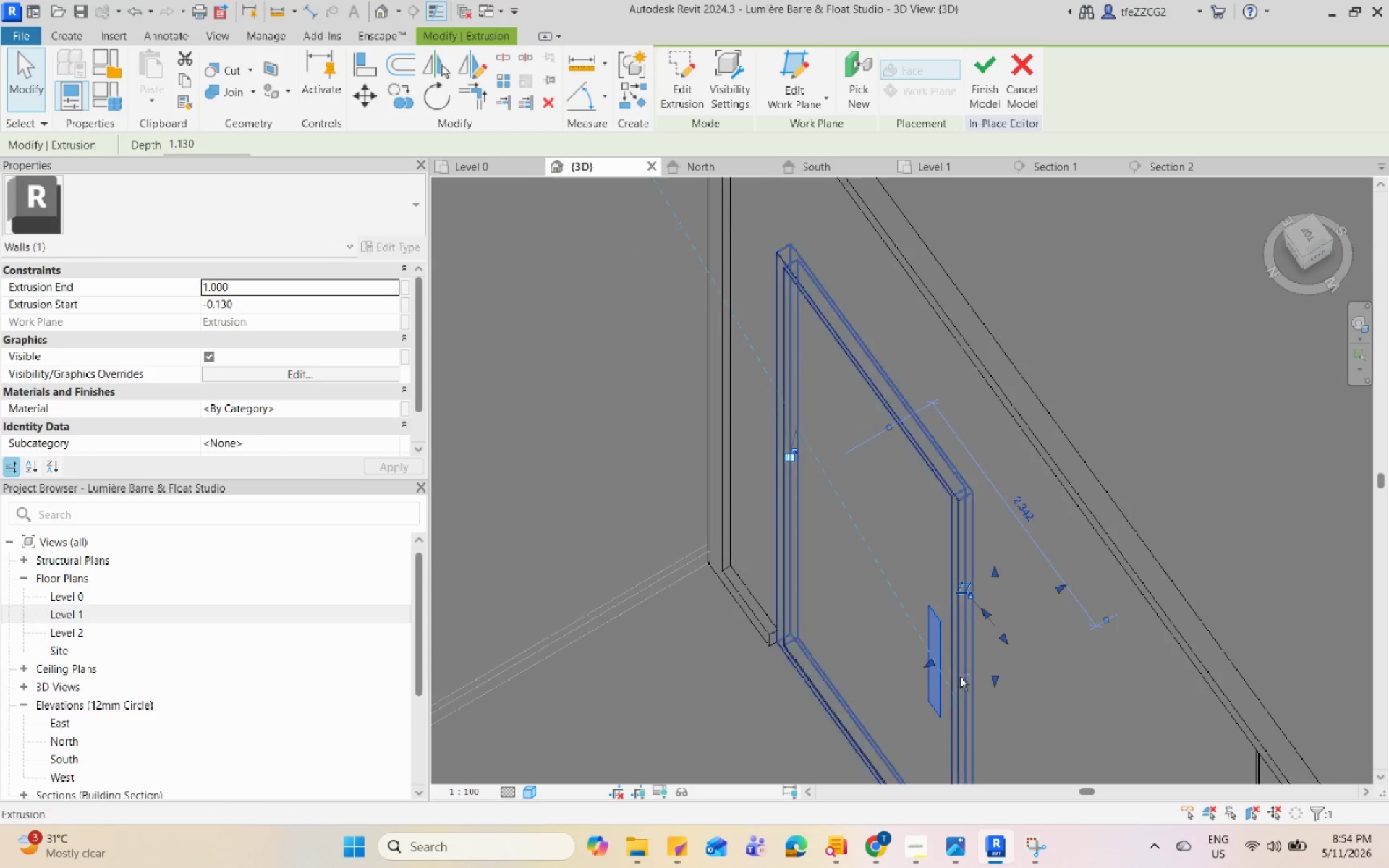 
scroll: coordinate [950, 676], scroll_direction: up, amount: 6.0
 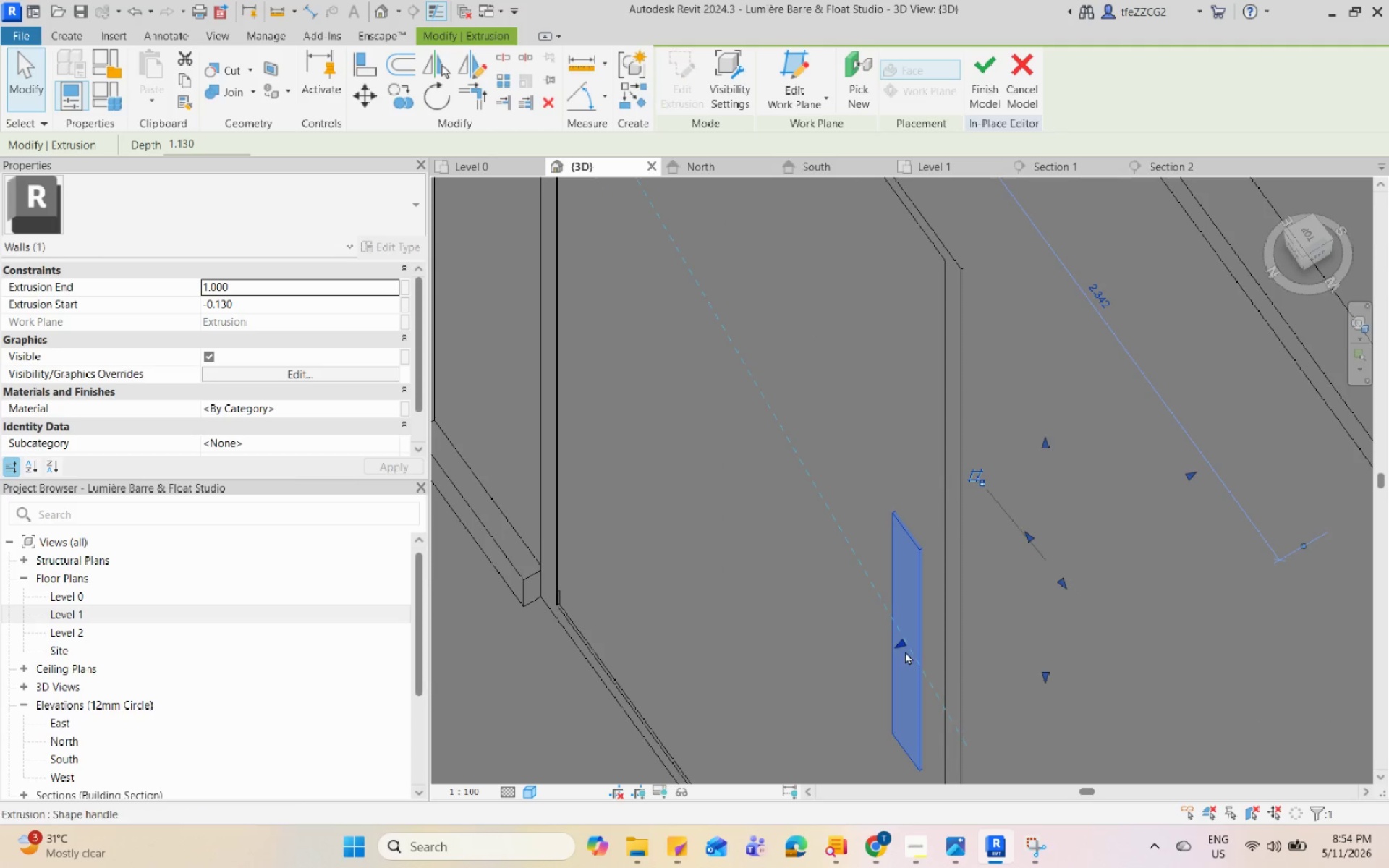 
left_click_drag(start_coordinate=[904, 650], to_coordinate=[898, 652])
 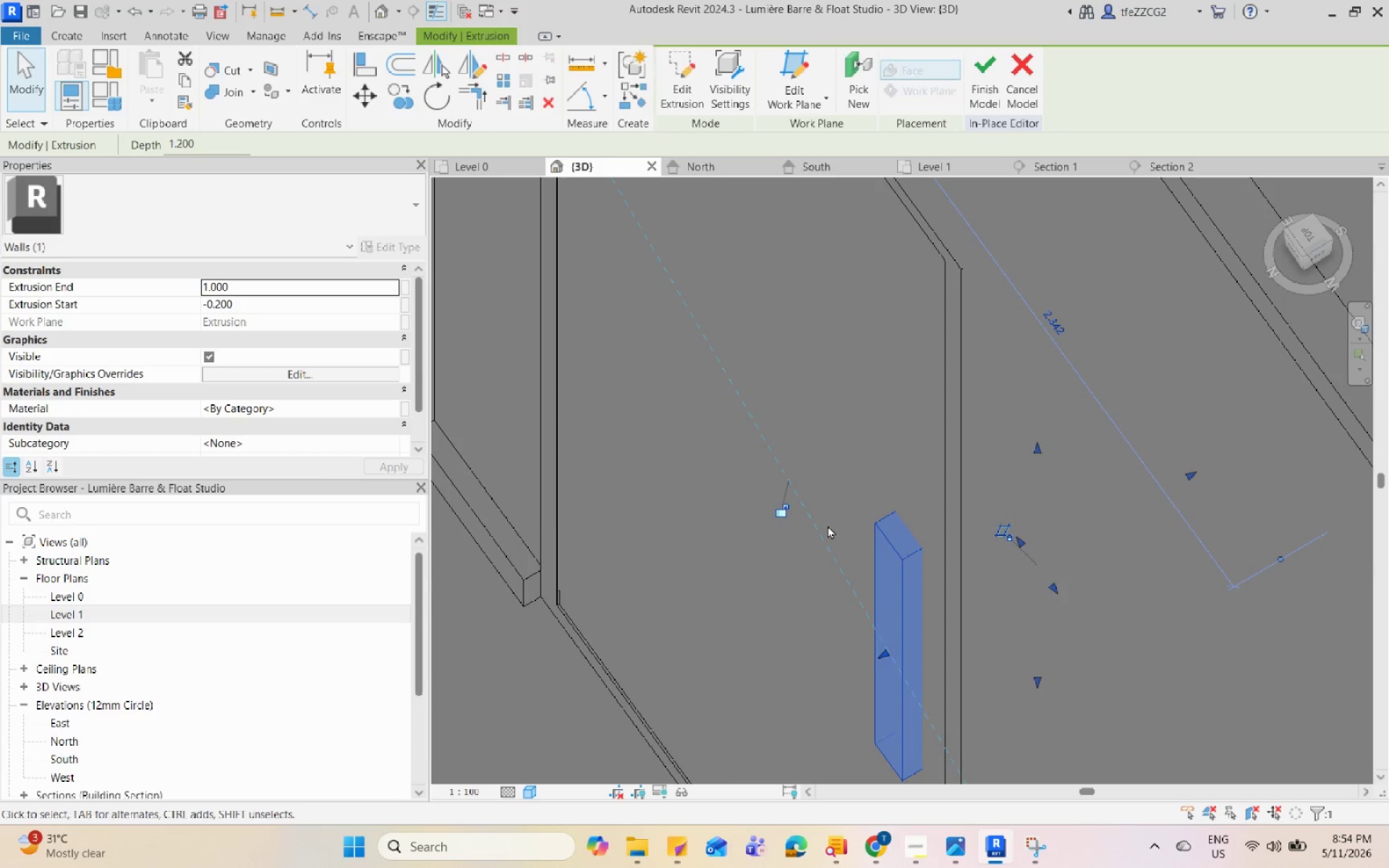 
hold_key(key=ShiftLeft, duration=0.77)
 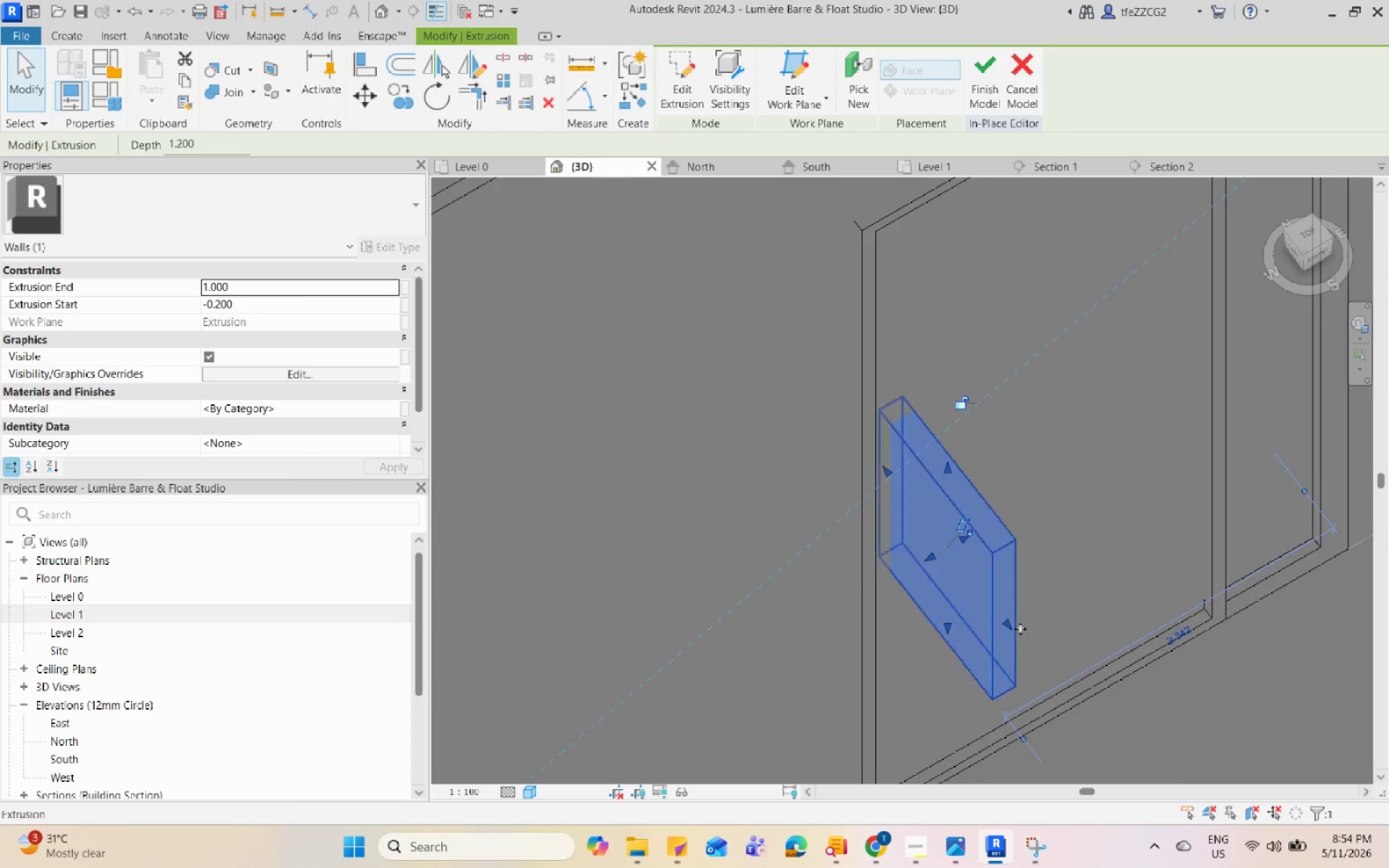 
scroll: coordinate [828, 525], scroll_direction: down, amount: 4.0
 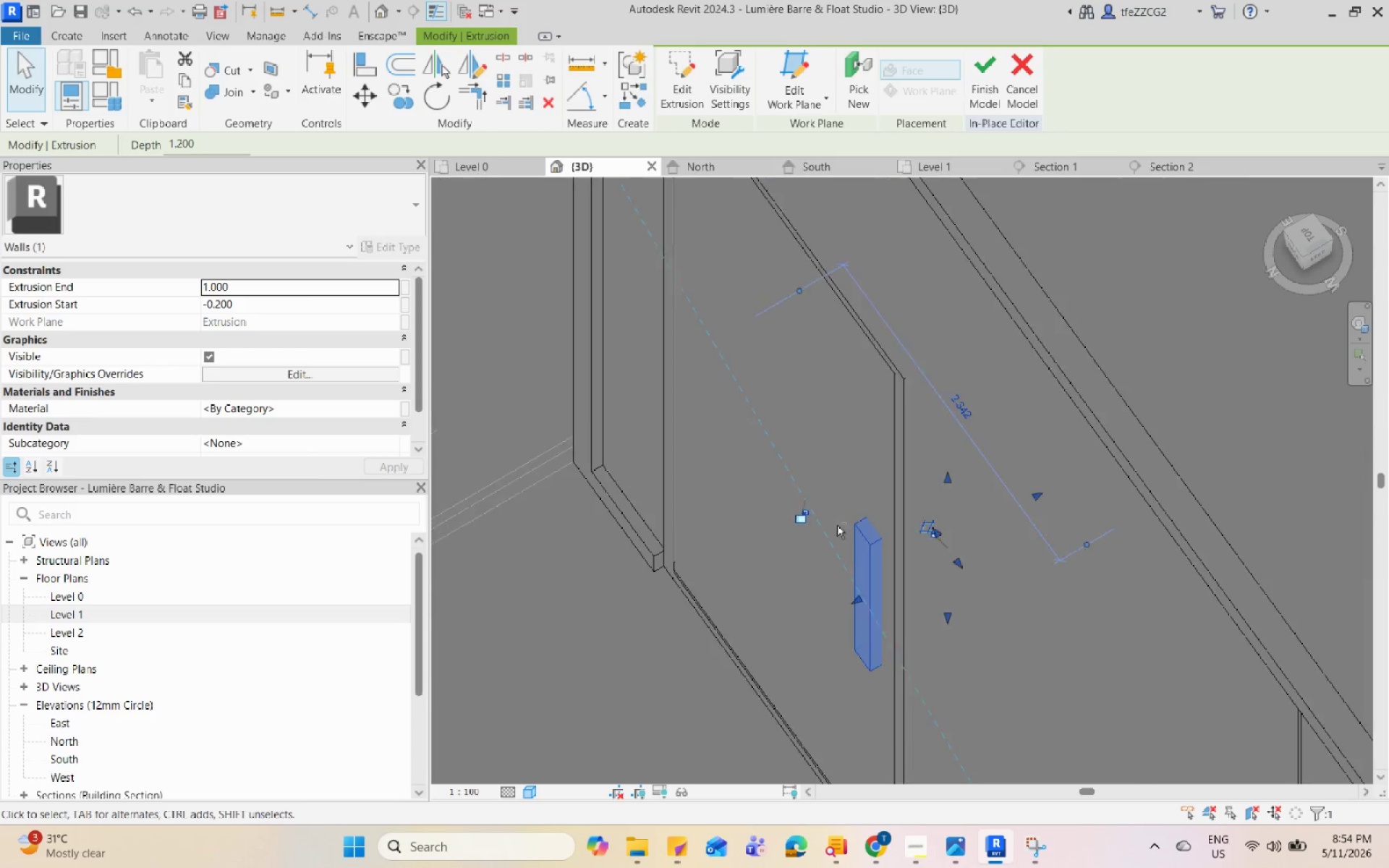 
left_click_drag(start_coordinate=[1011, 624], to_coordinate=[930, 479])
 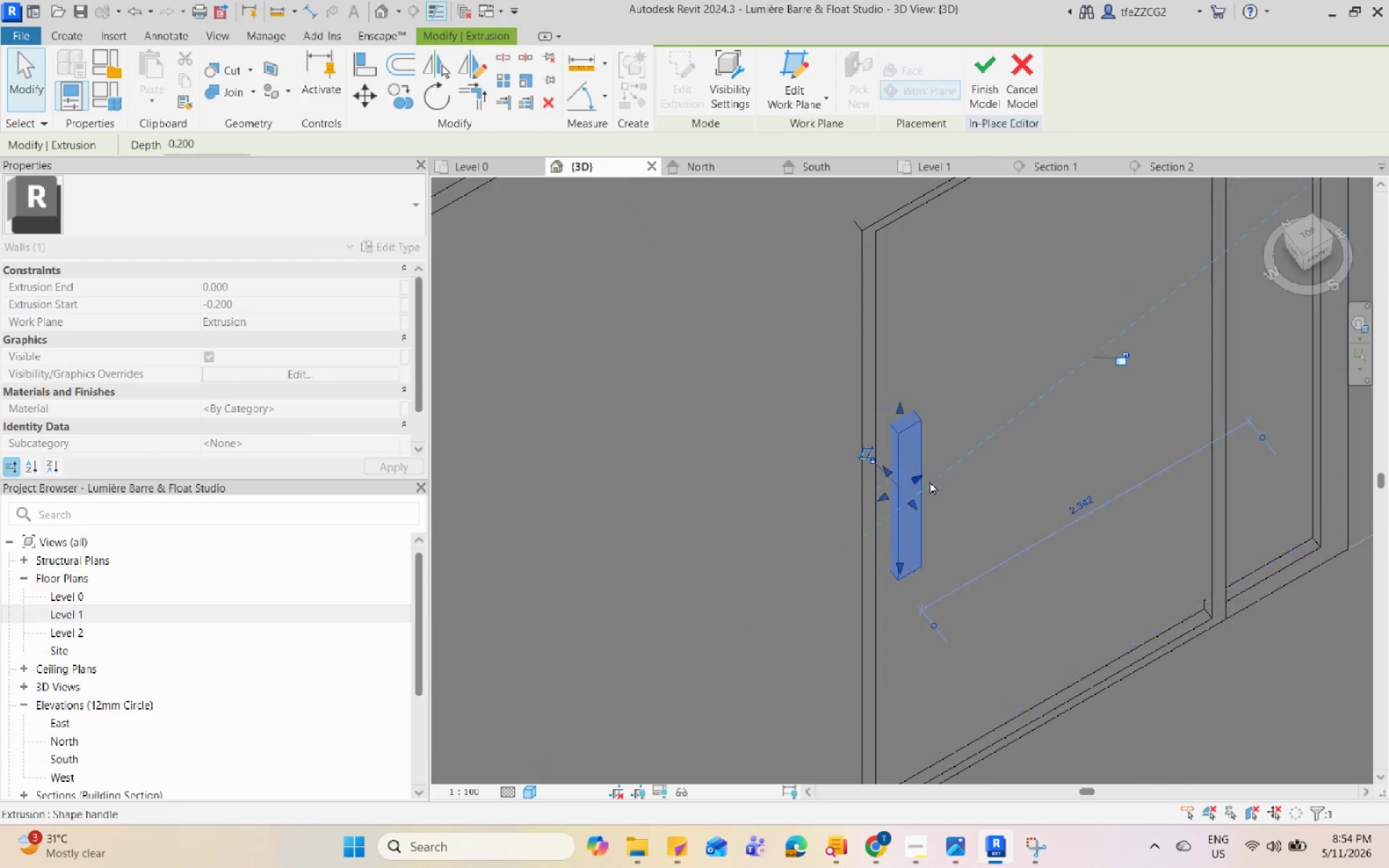 
key(Escape)
 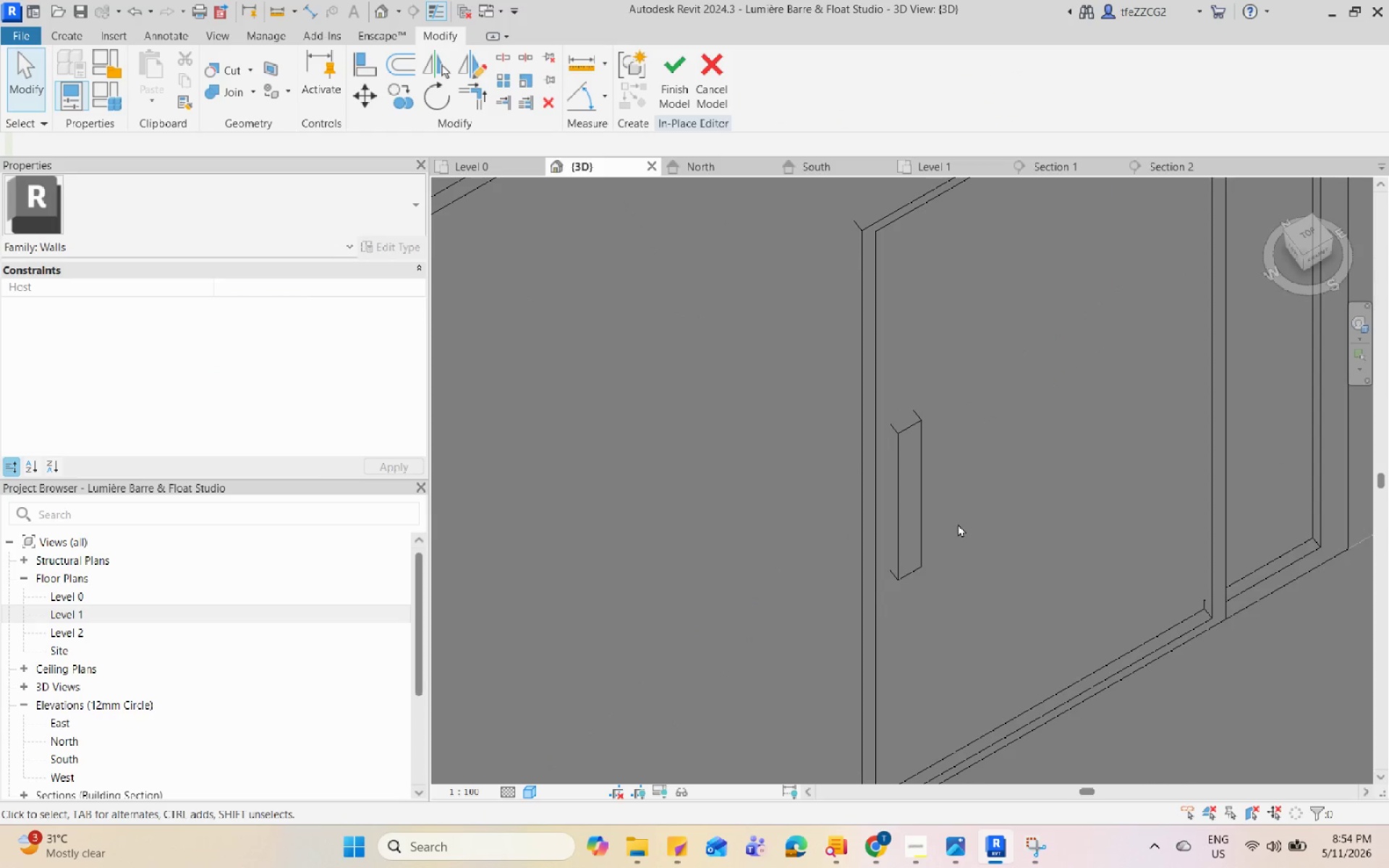 
hold_key(key=ShiftLeft, duration=0.48)
hold_key(key=ShiftLeft, duration=0.44)
scroll: coordinate [844, 639], scroll_direction: down, amount: 8.0
 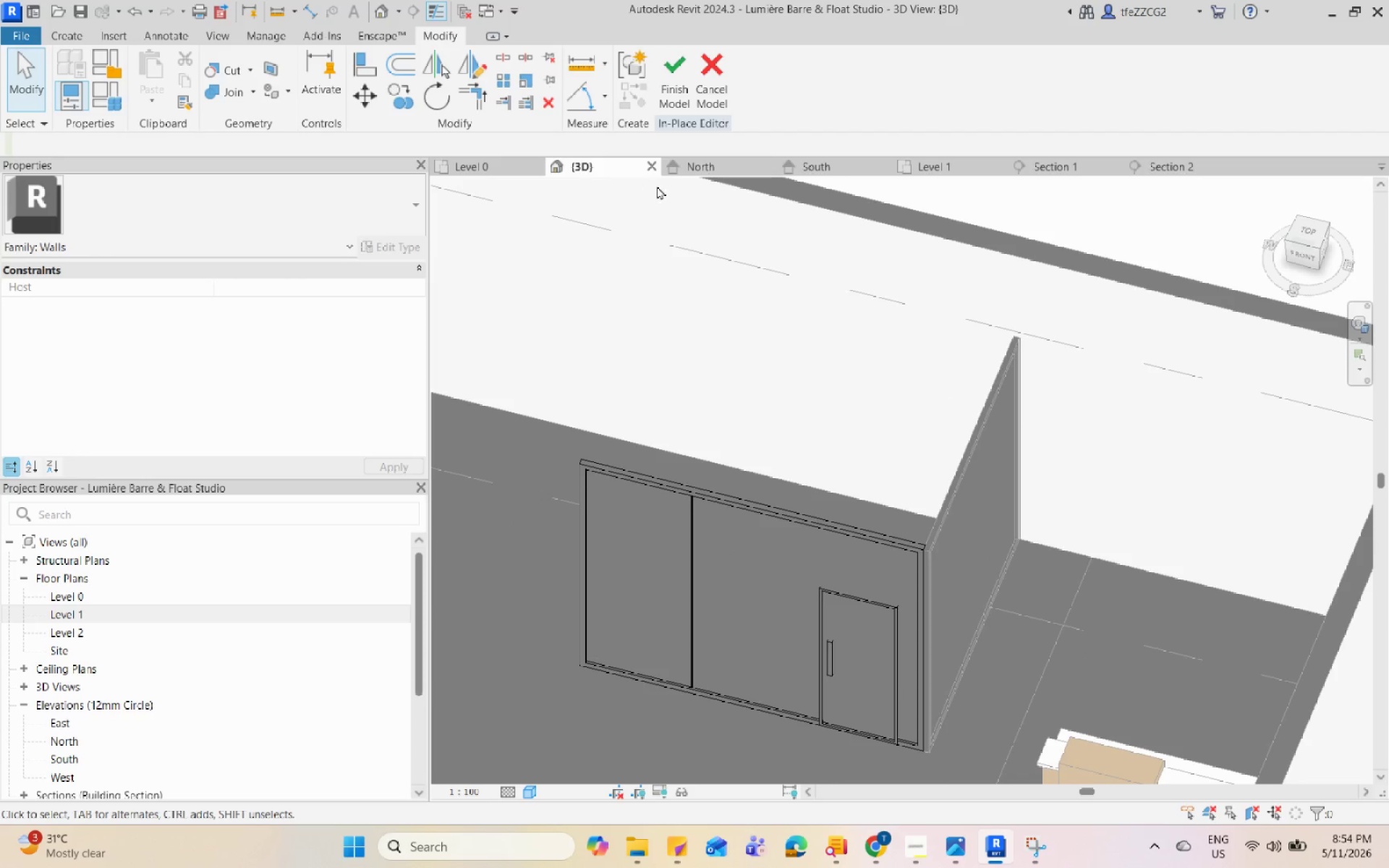 
left_click([1073, 171])
 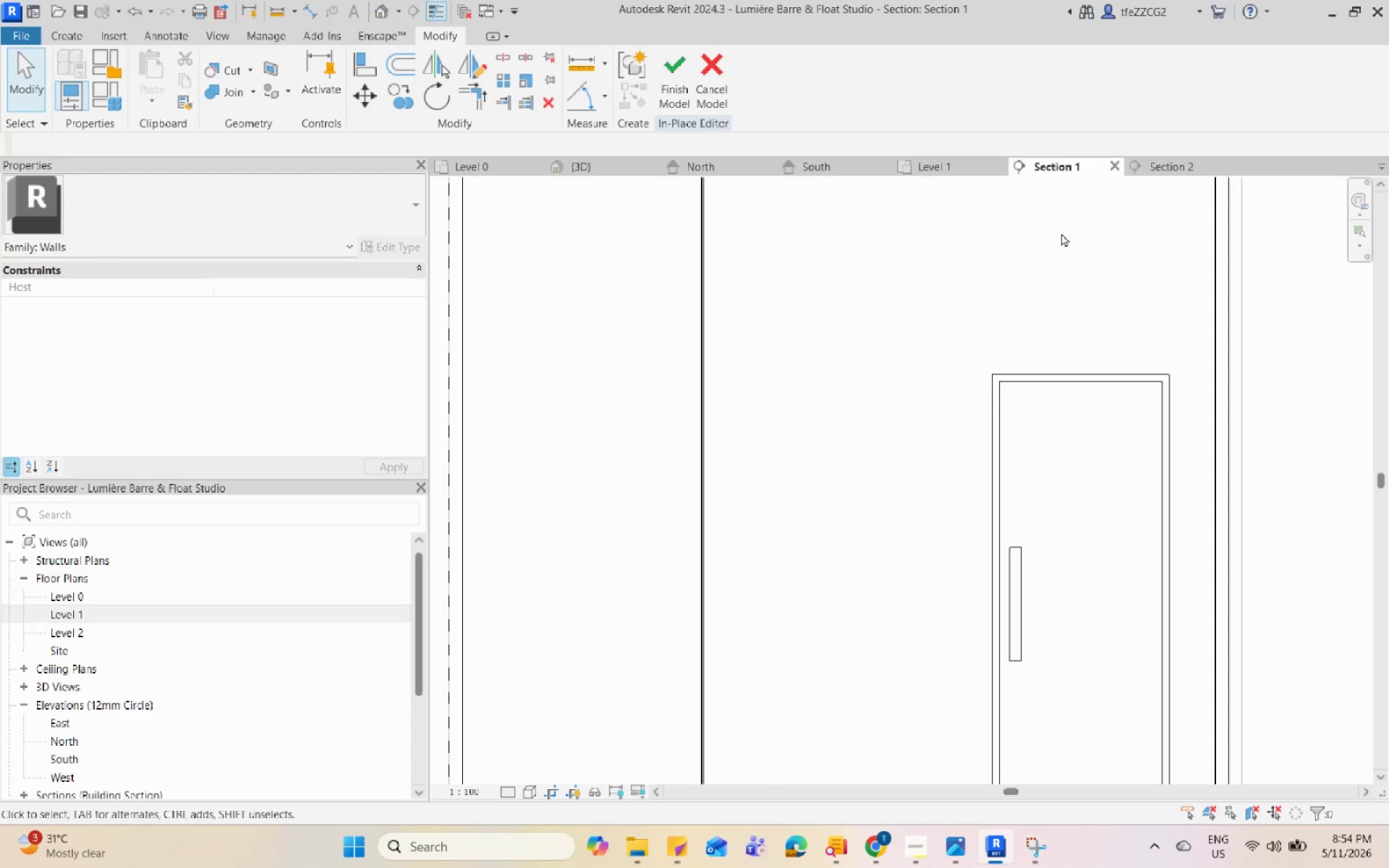 
scroll: coordinate [1008, 490], scroll_direction: down, amount: 10.0
 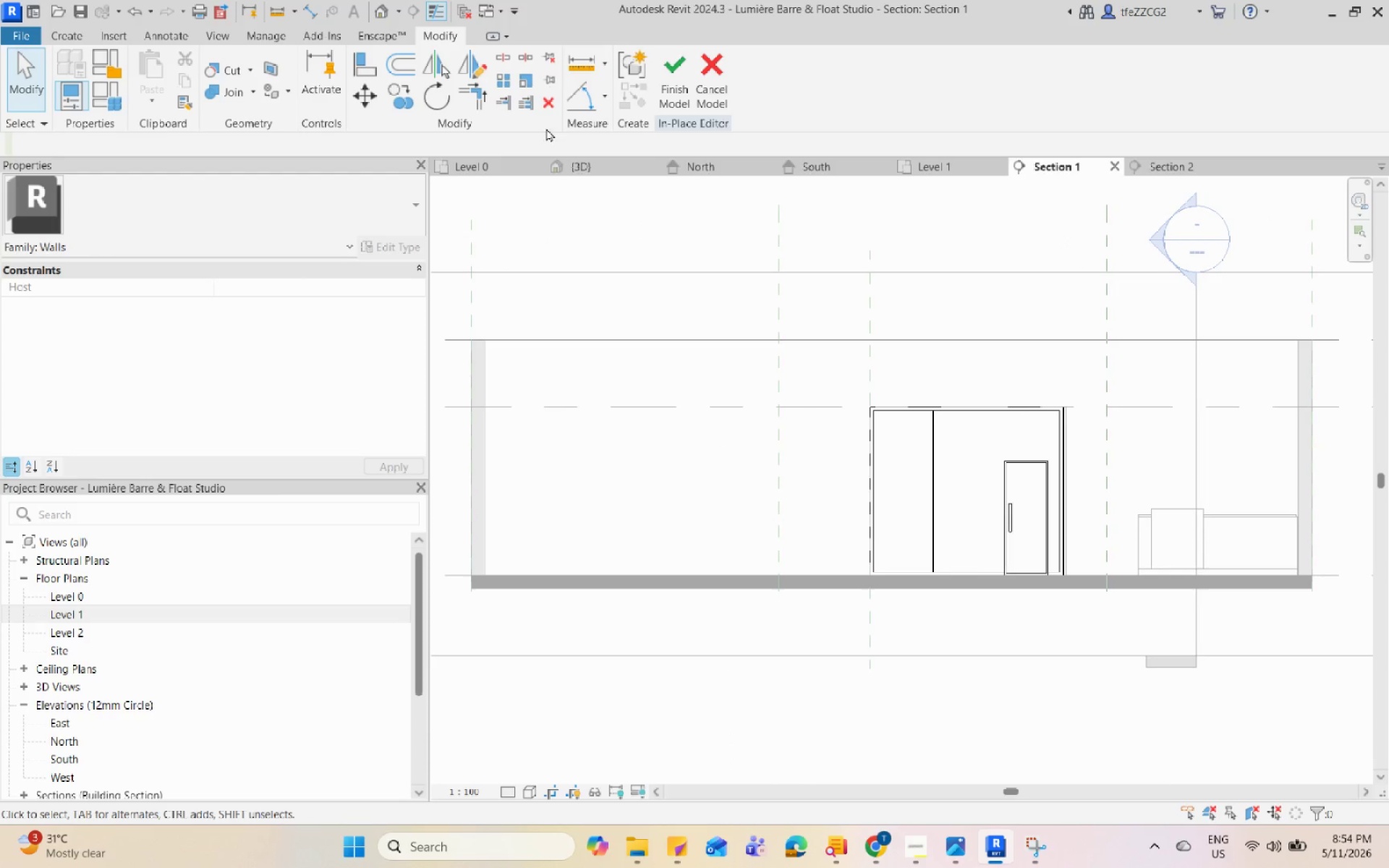 
left_click([569, 166])
 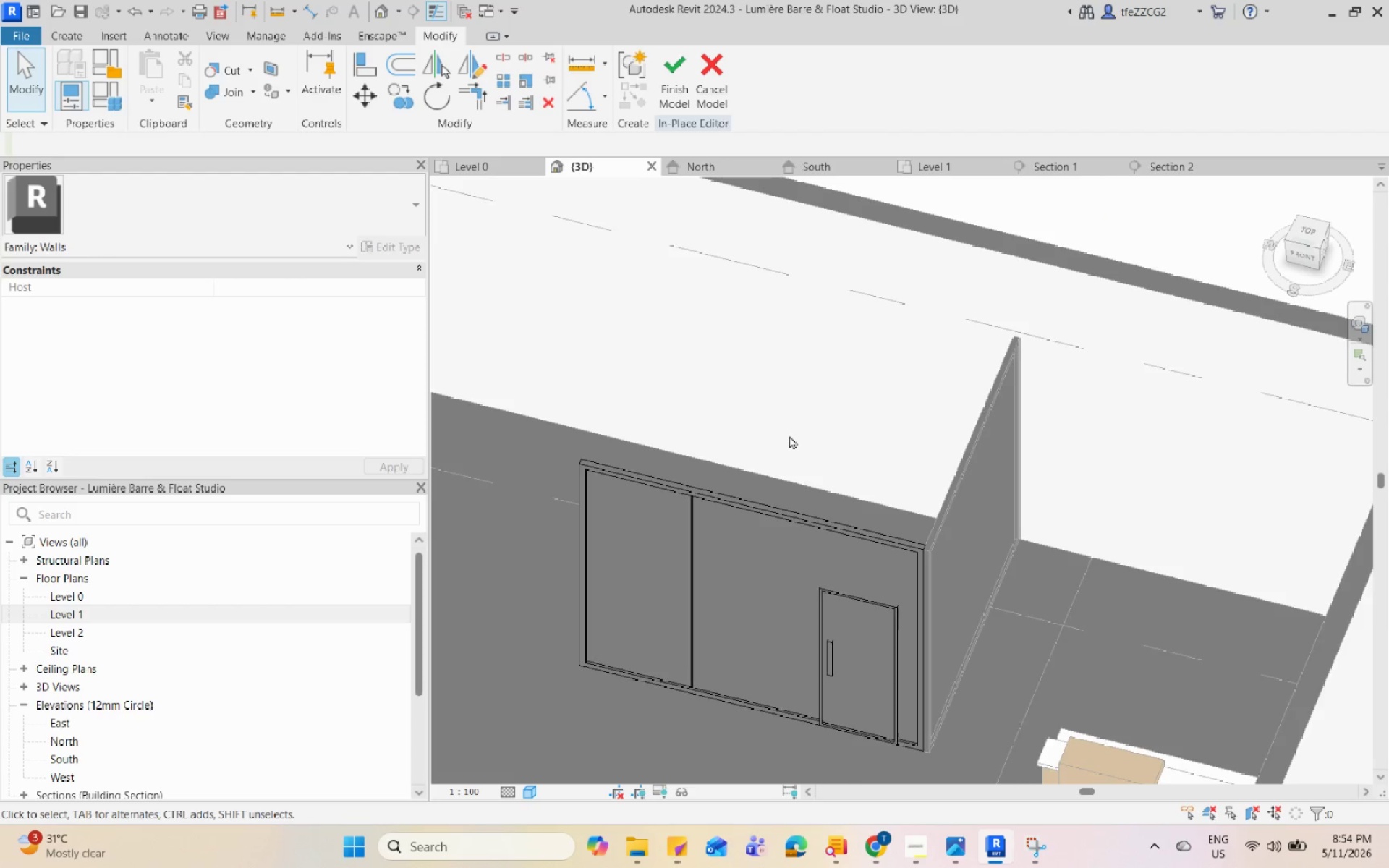 
left_click([679, 83])
 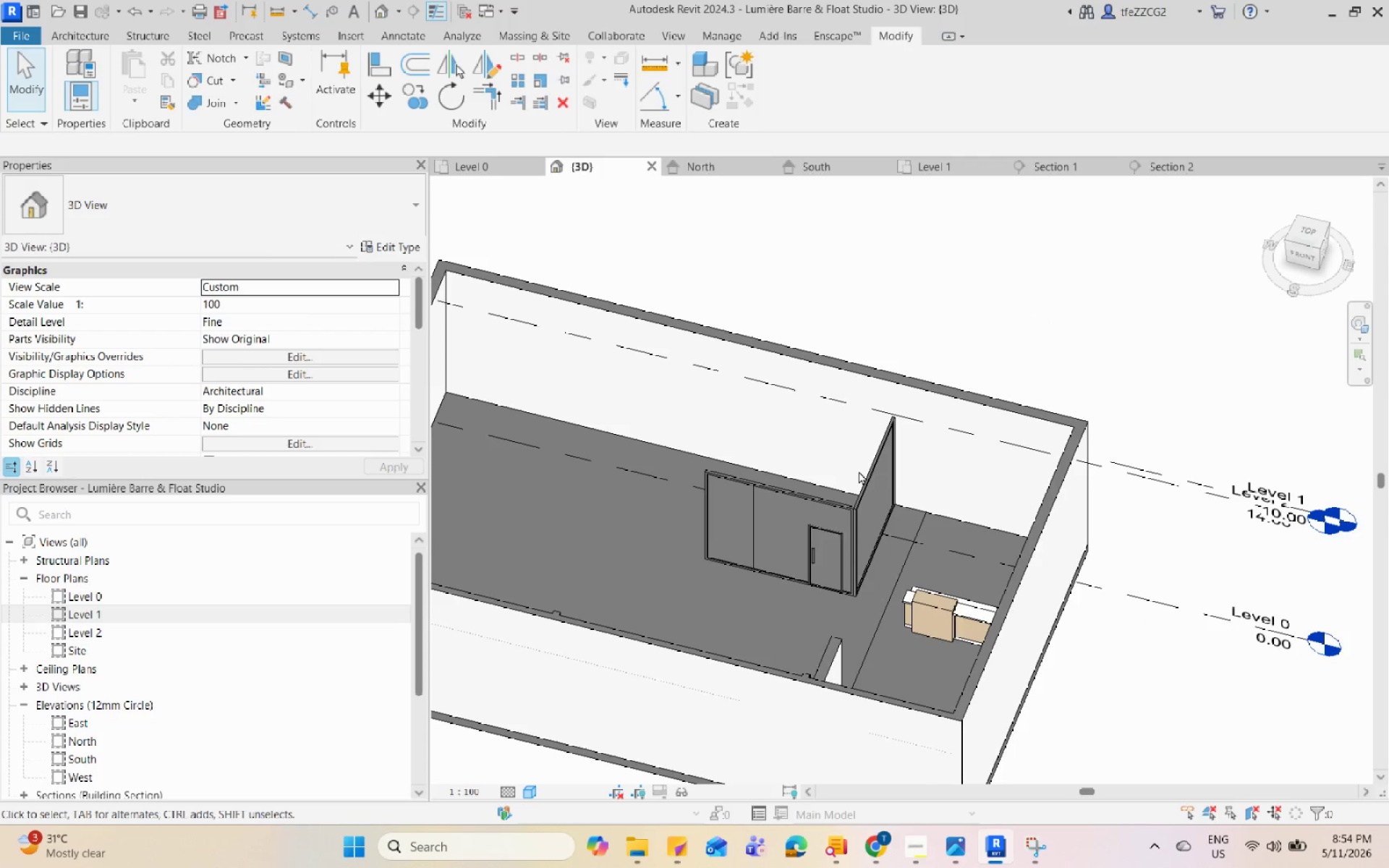 
scroll: coordinate [800, 478], scroll_direction: down, amount: 6.0
 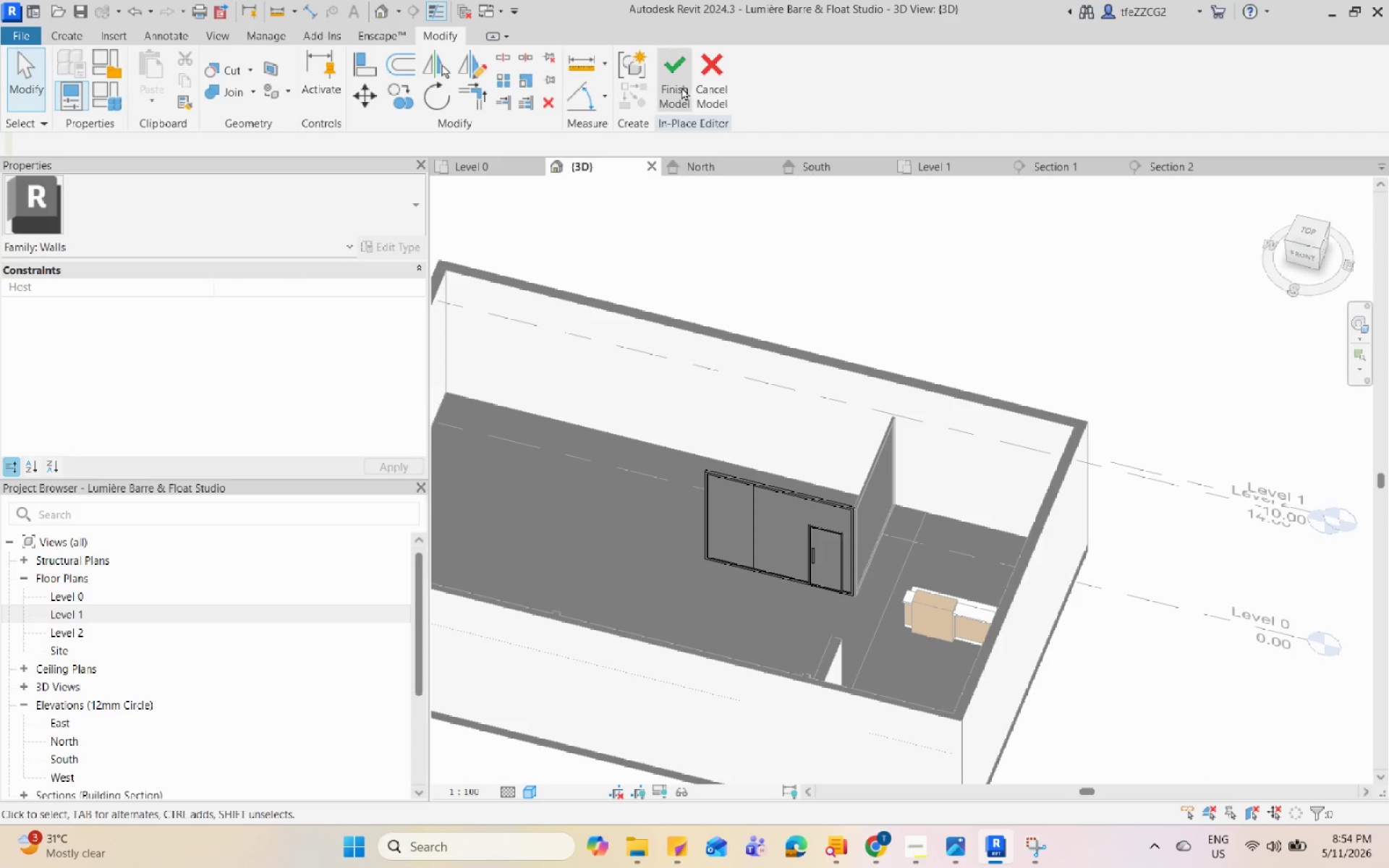 
scroll: coordinate [856, 473], scroll_direction: up, amount: 1.0
 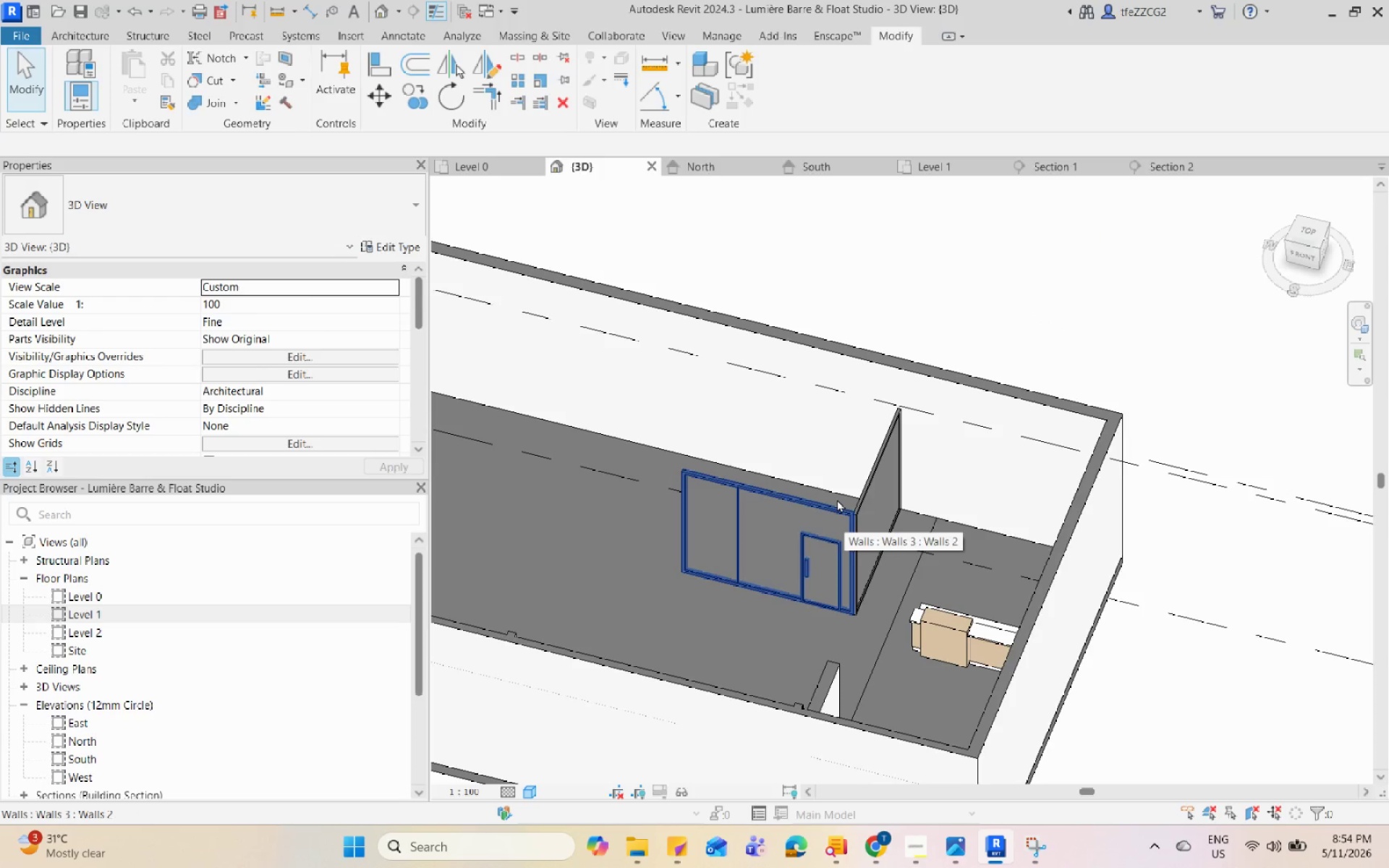 
left_click([470, 162])
 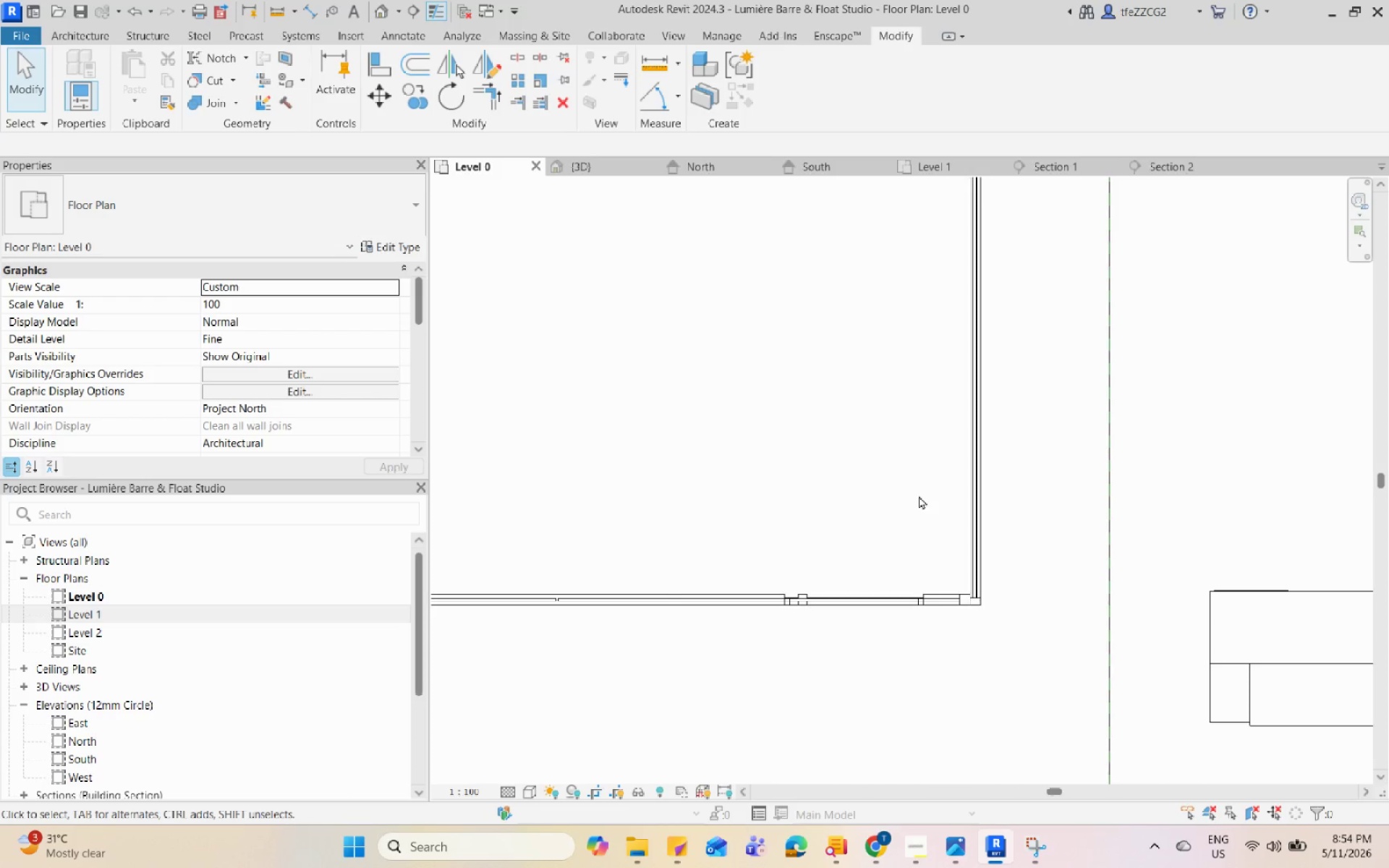 
scroll: coordinate [924, 506], scroll_direction: down, amount: 6.0
 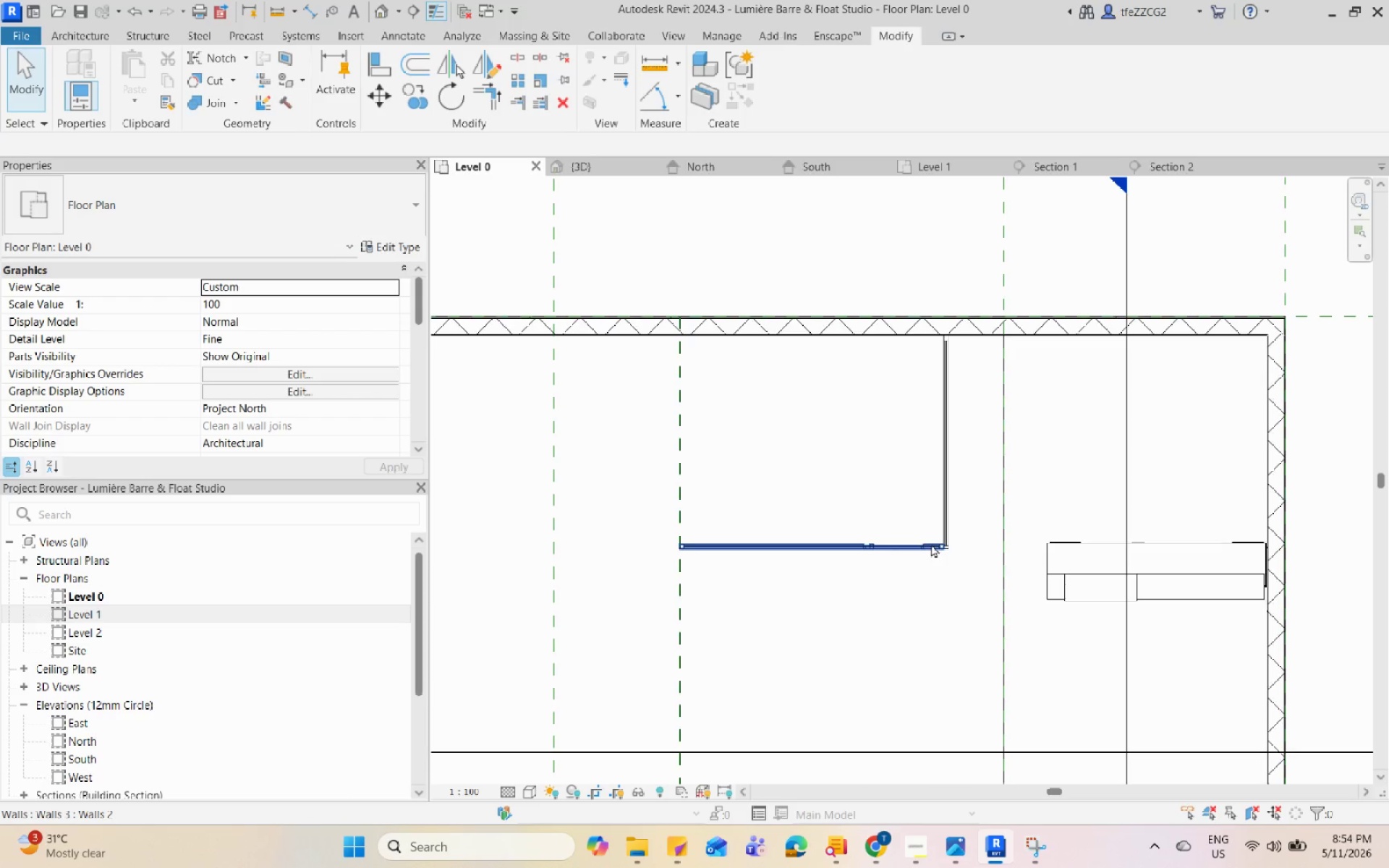 
scroll: coordinate [918, 543], scroll_direction: up, amount: 5.0
 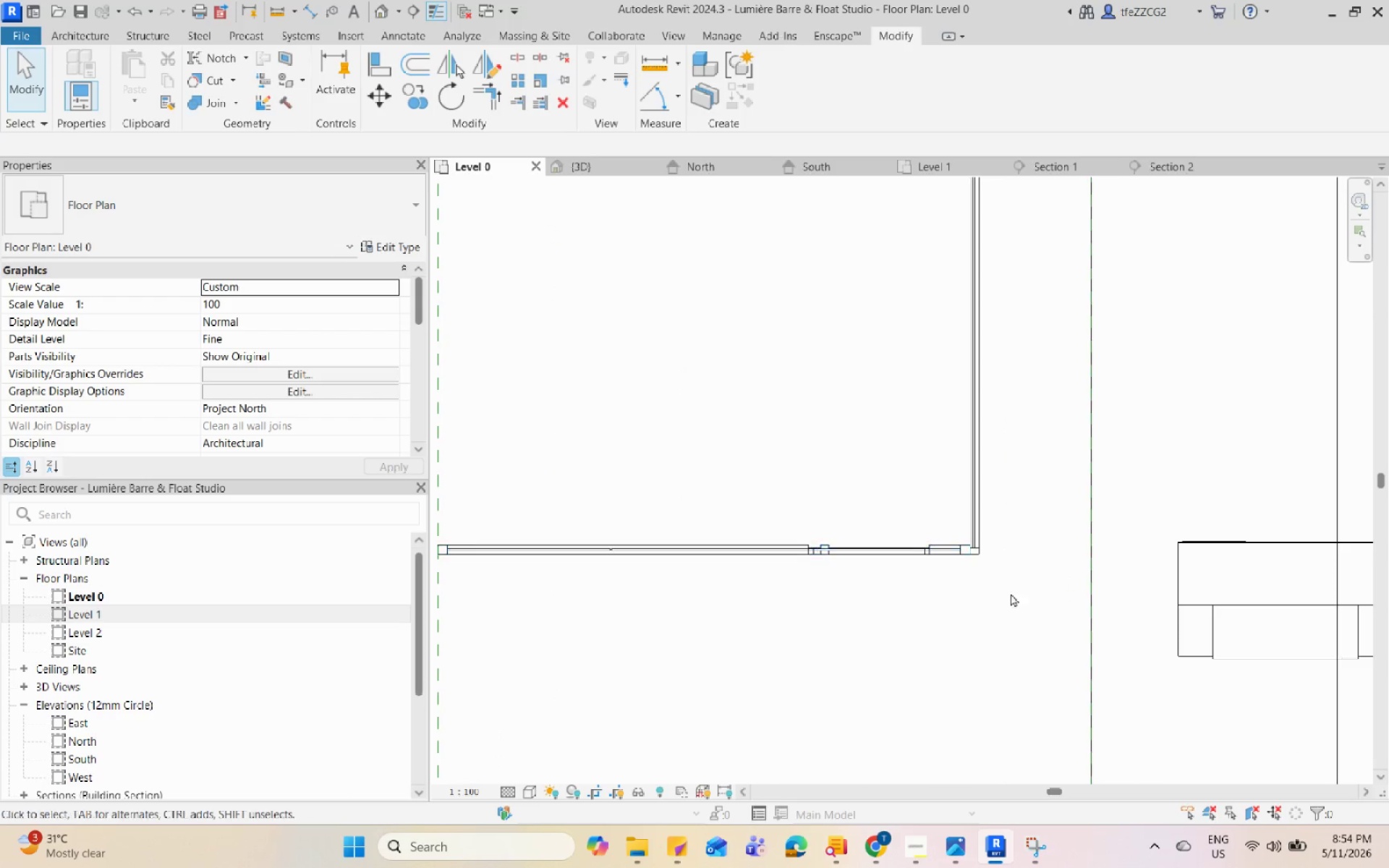 
scroll: coordinate [1019, 615], scroll_direction: down, amount: 5.0
 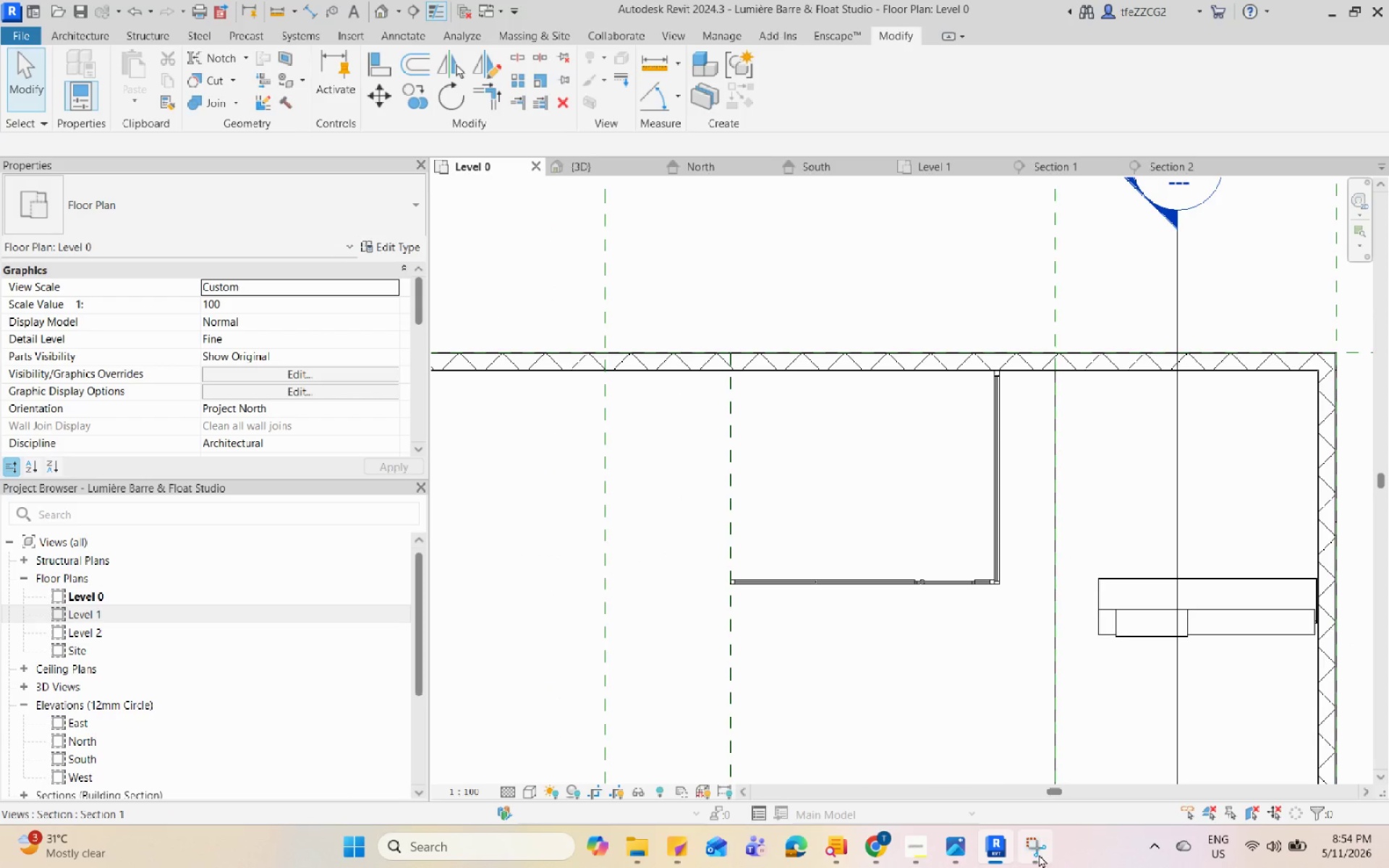 
left_click([960, 856])
 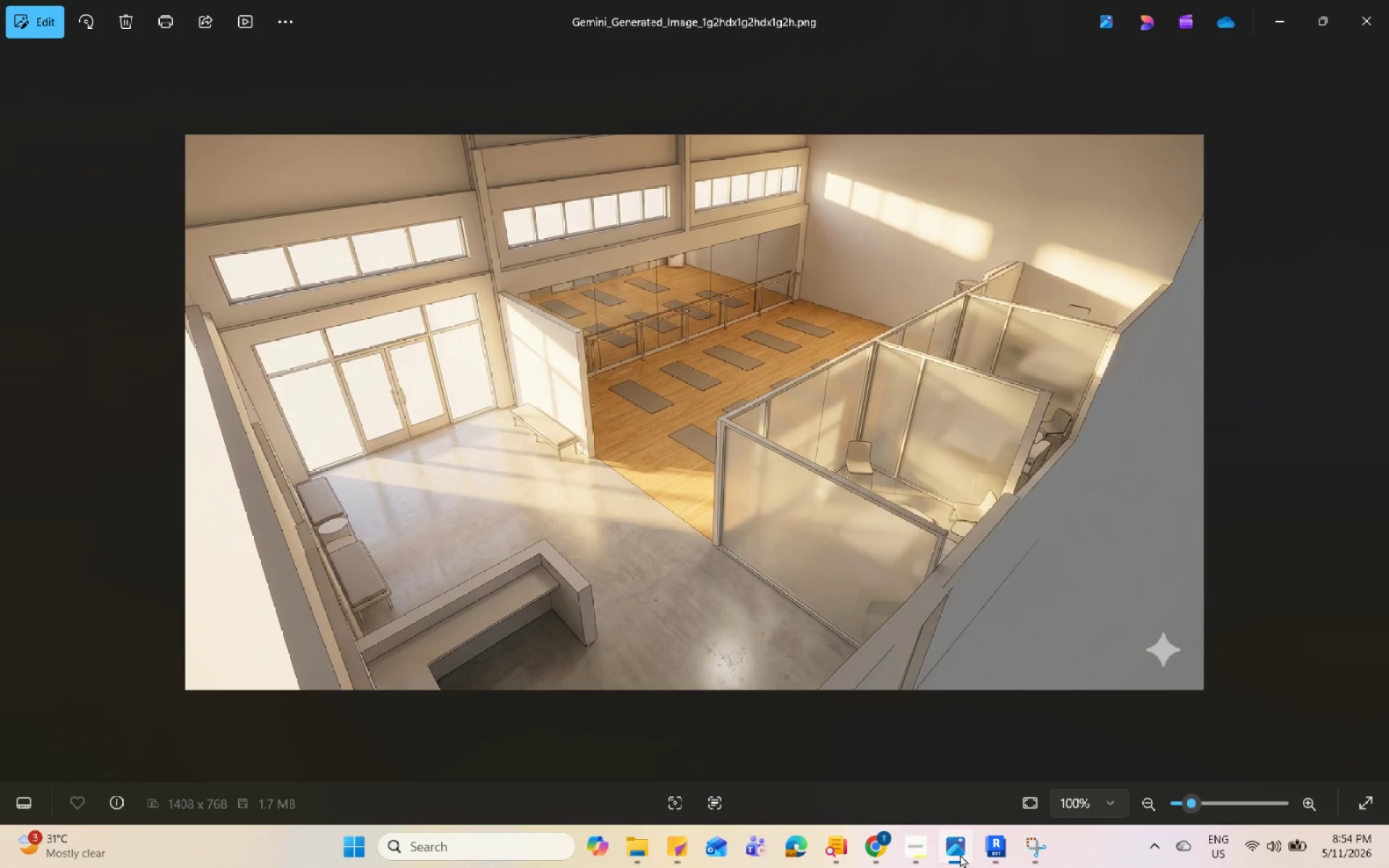 
left_click([960, 854])
 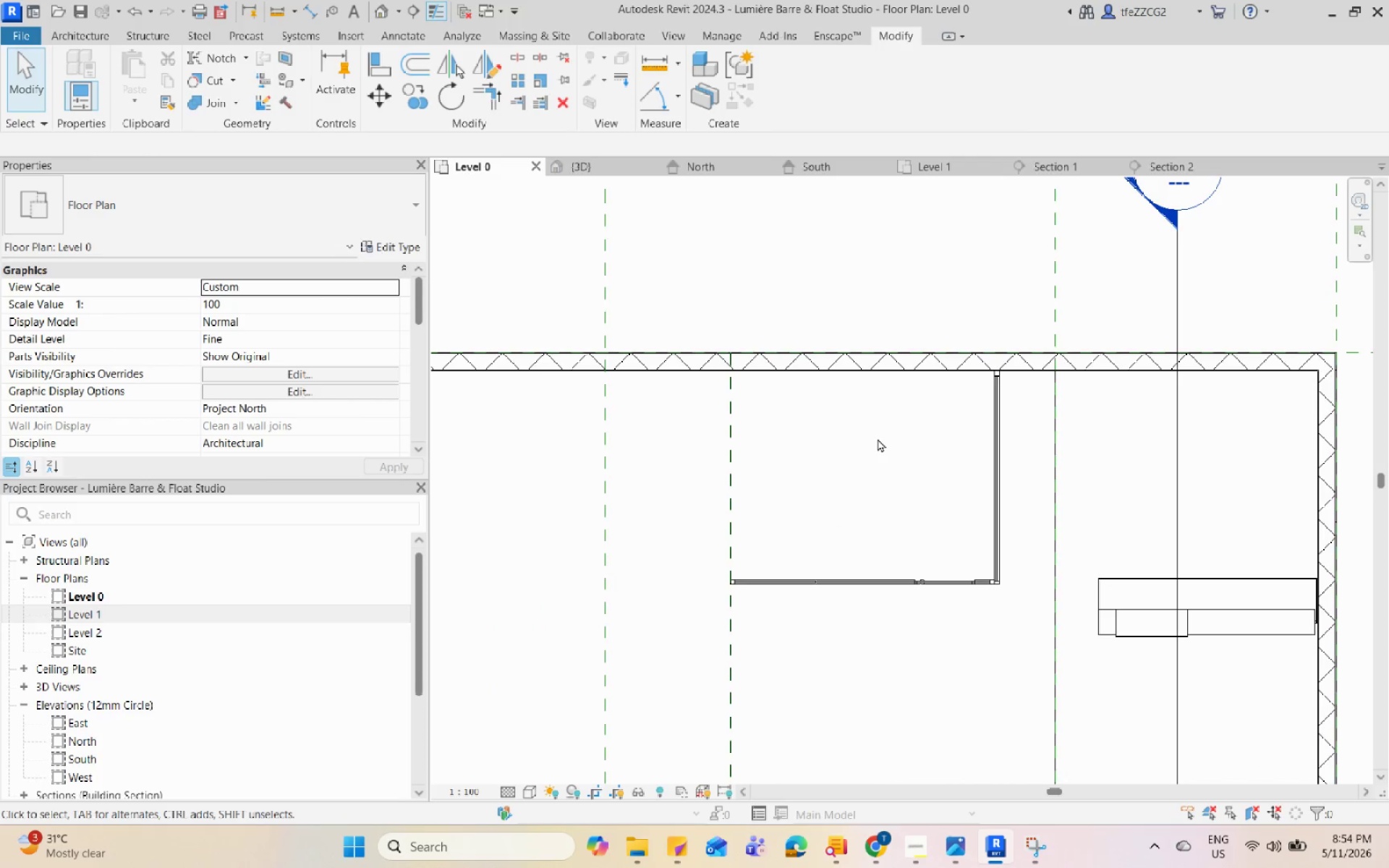 
scroll: coordinate [878, 438], scroll_direction: none, amount: 0.0
 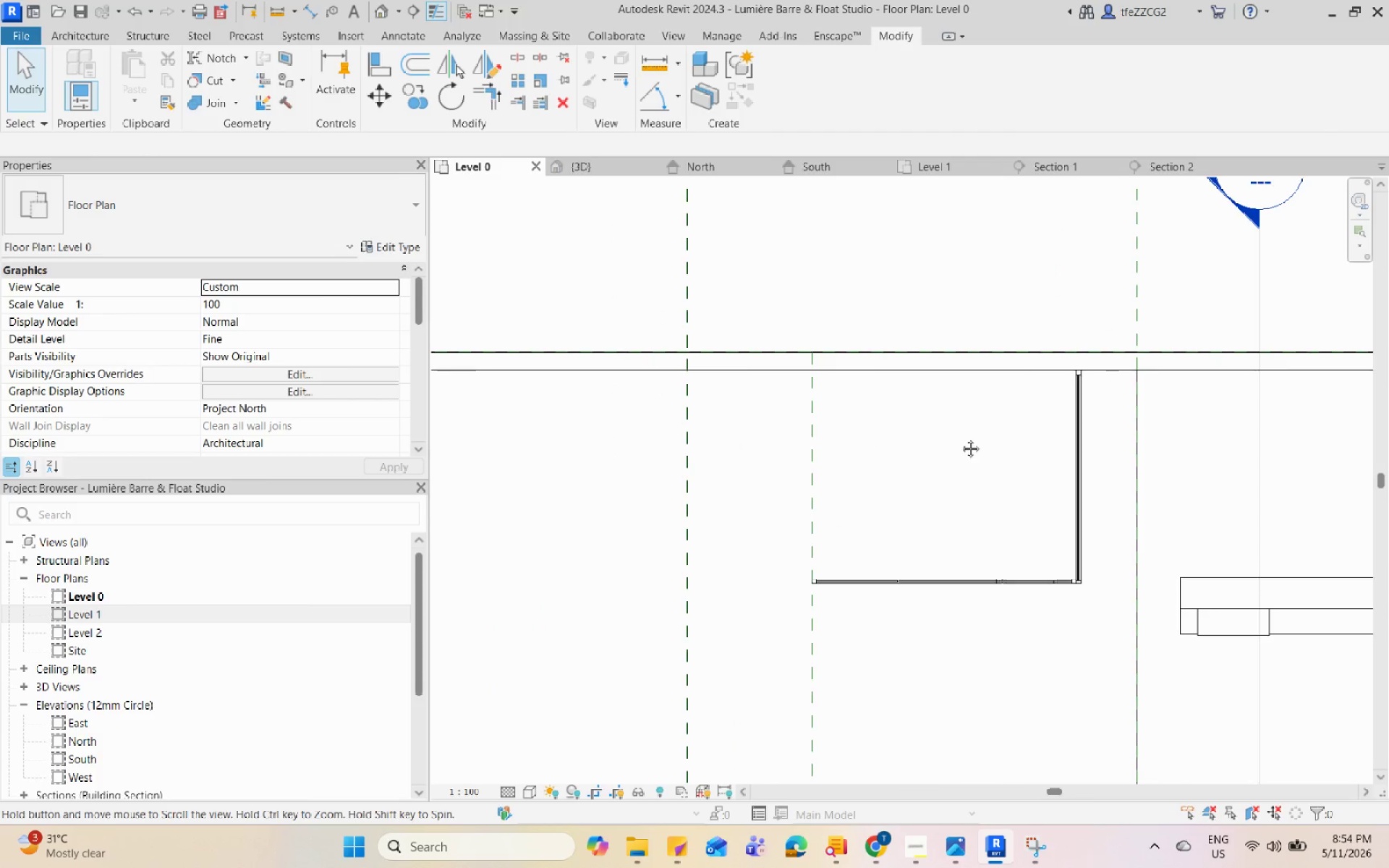 
scroll: coordinate [914, 437], scroll_direction: up, amount: 1.0
 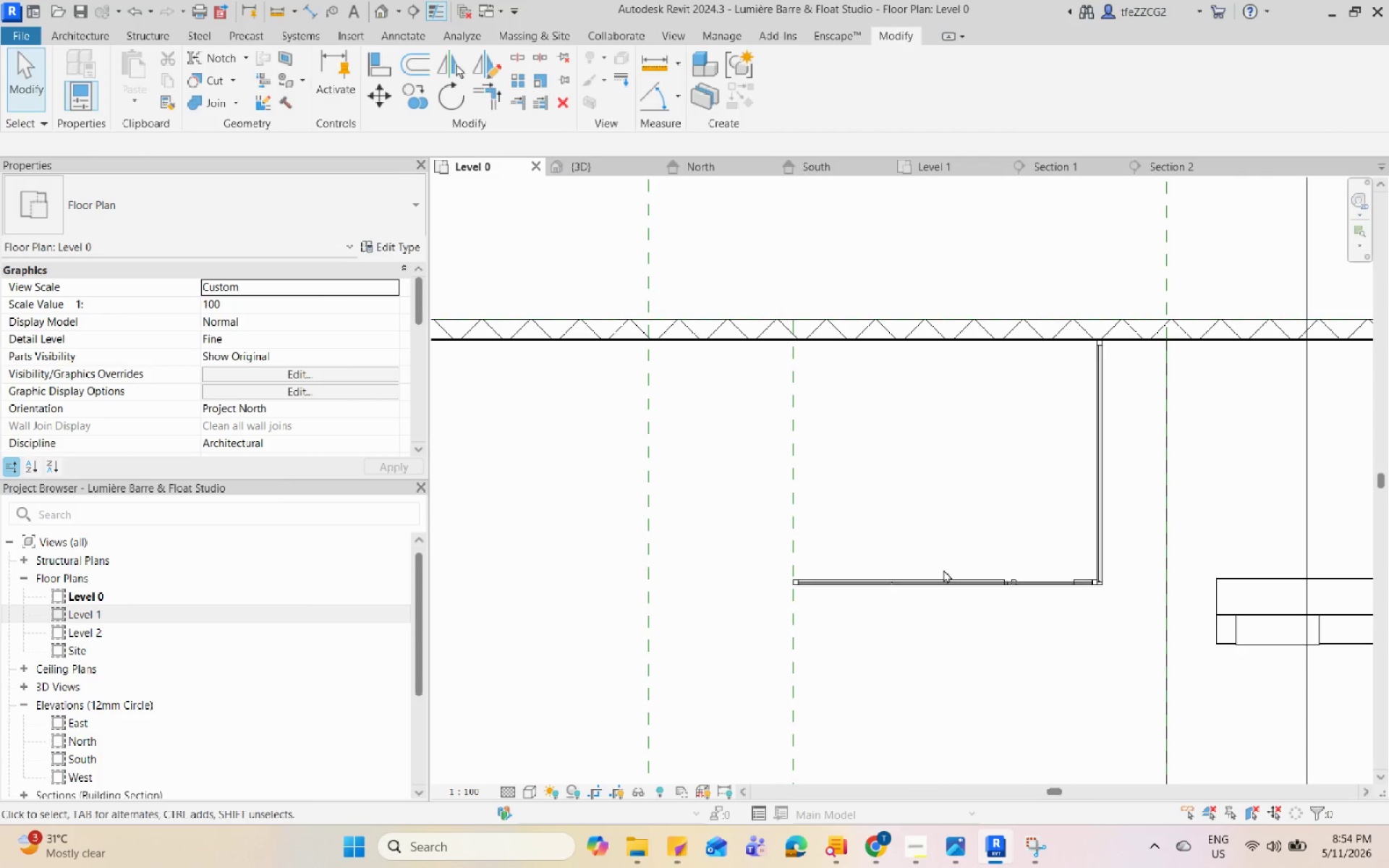 
left_click([942, 577])
 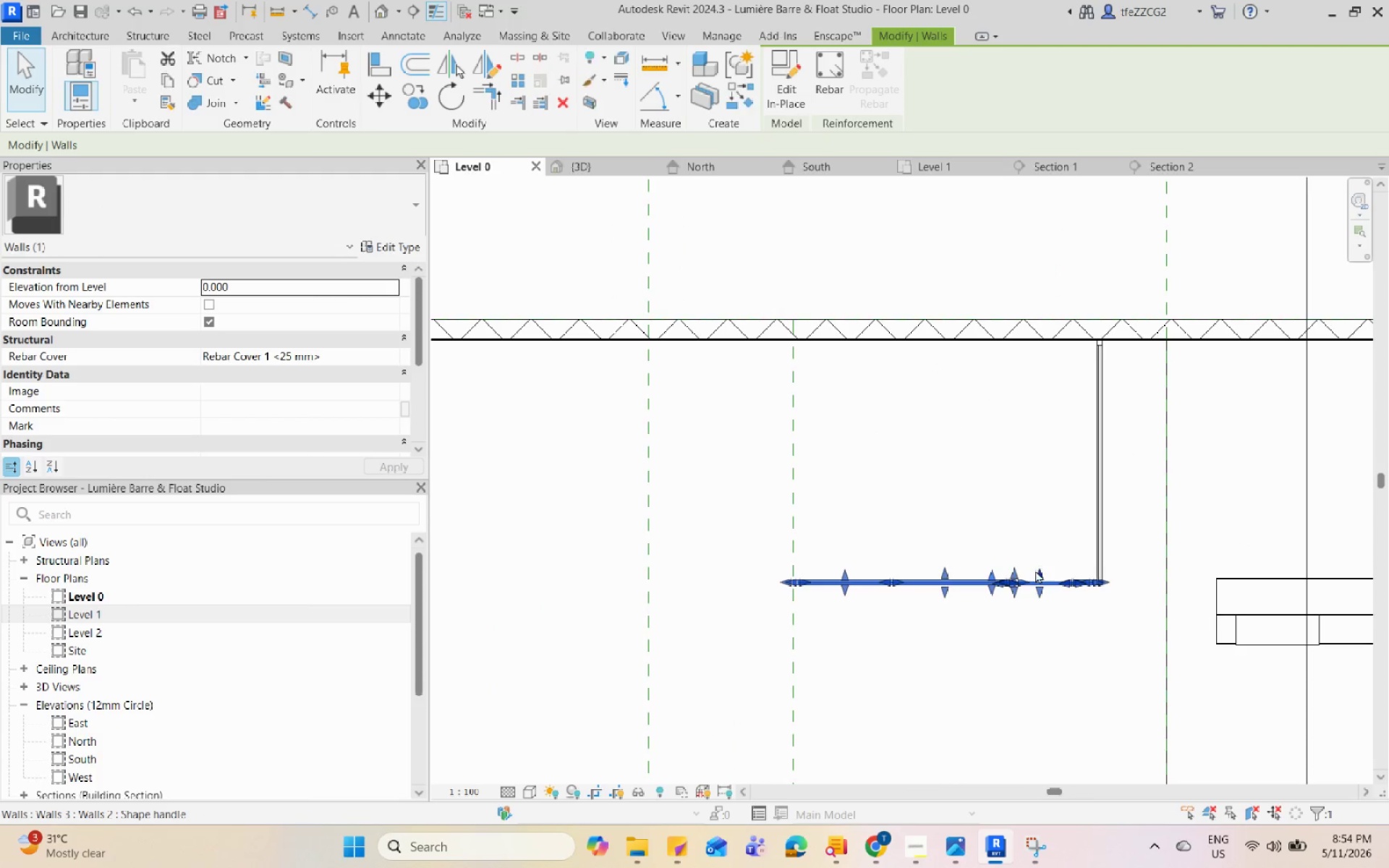 
scroll: coordinate [1019, 570], scroll_direction: up, amount: 14.0
 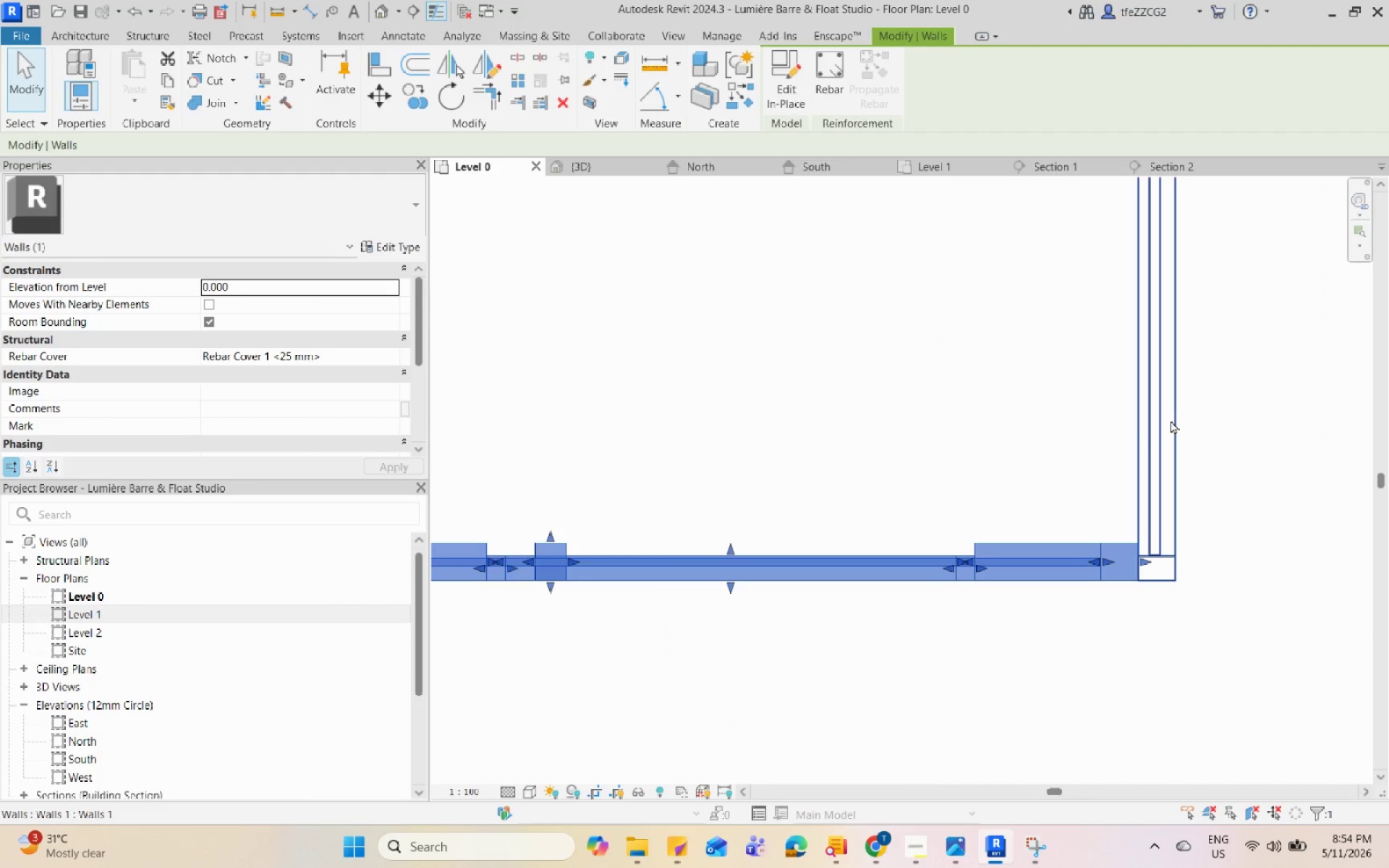 
left_click([1172, 420])
 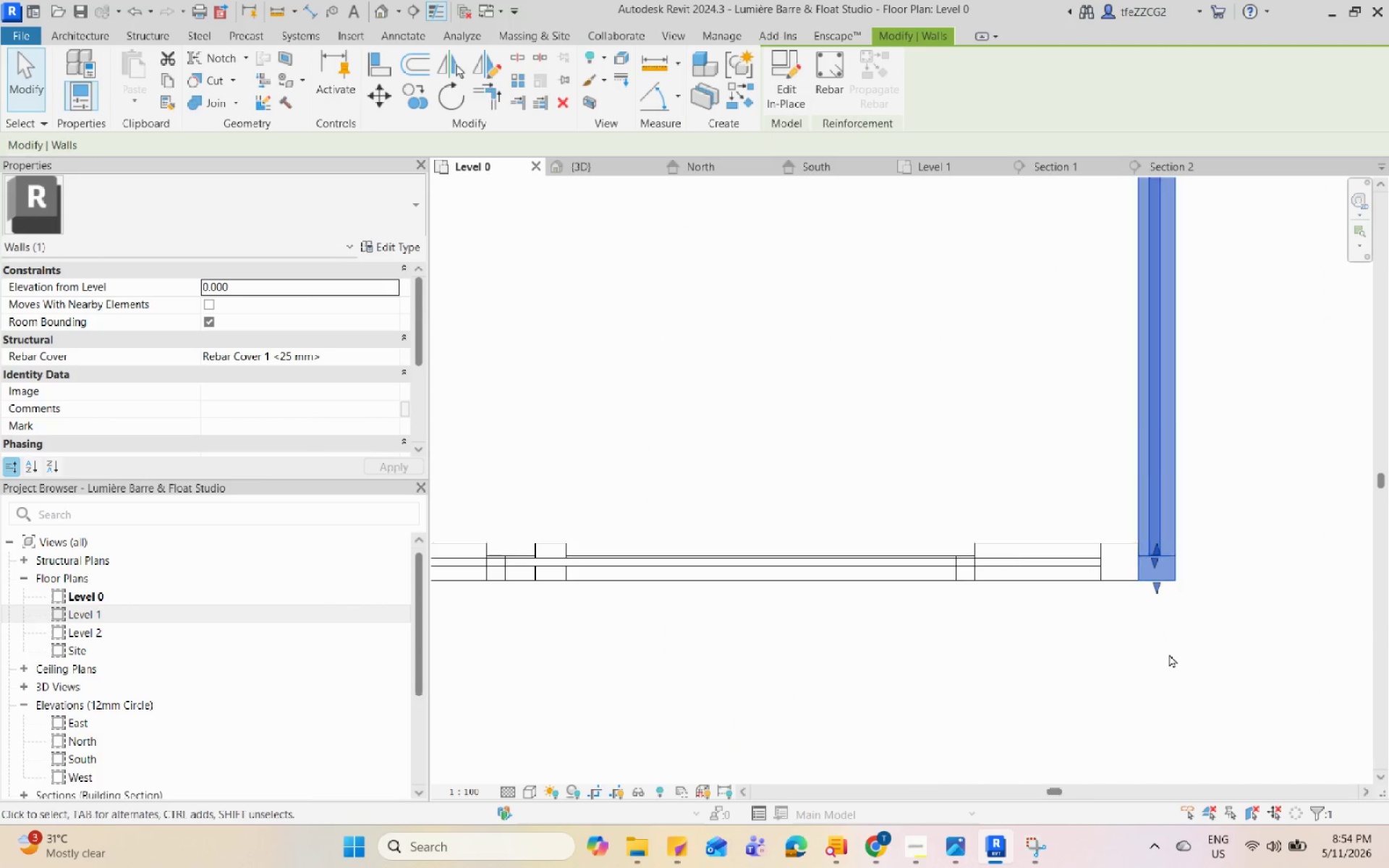 
hold_key(key=ControlLeft, duration=0.41)
 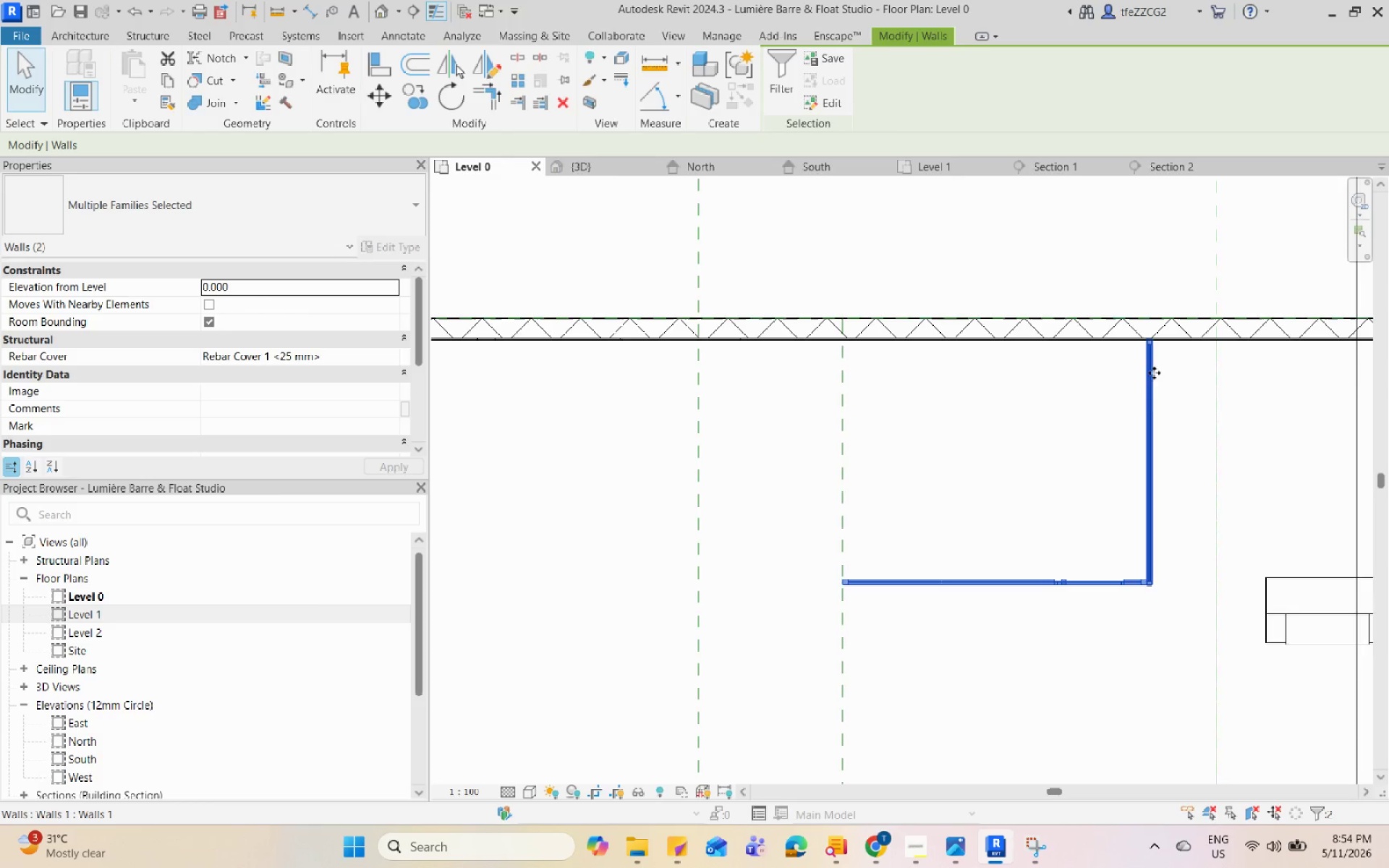 
scroll: coordinate [1169, 655], scroll_direction: down, amount: 7.0
 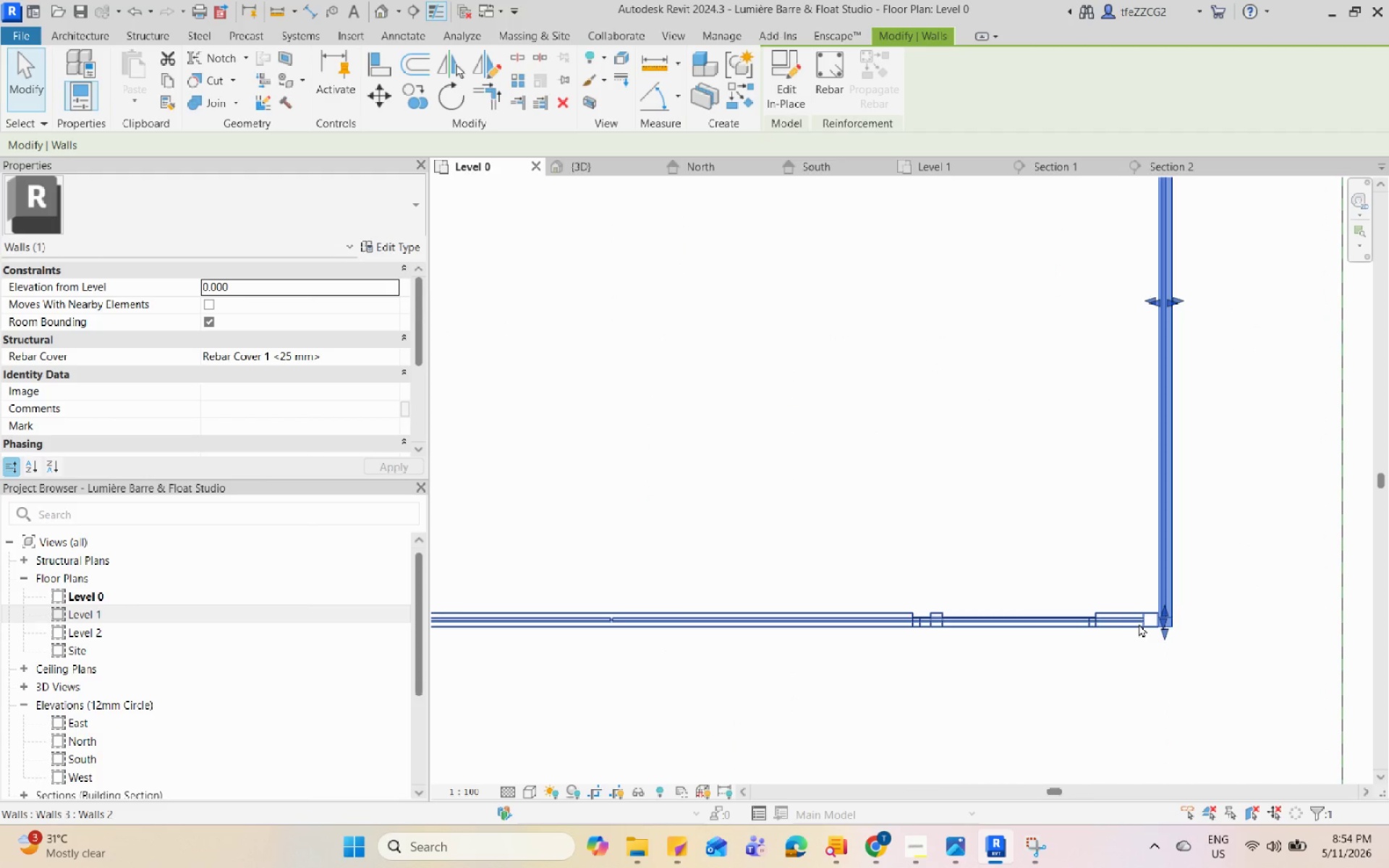 
left_click([1129, 624])
 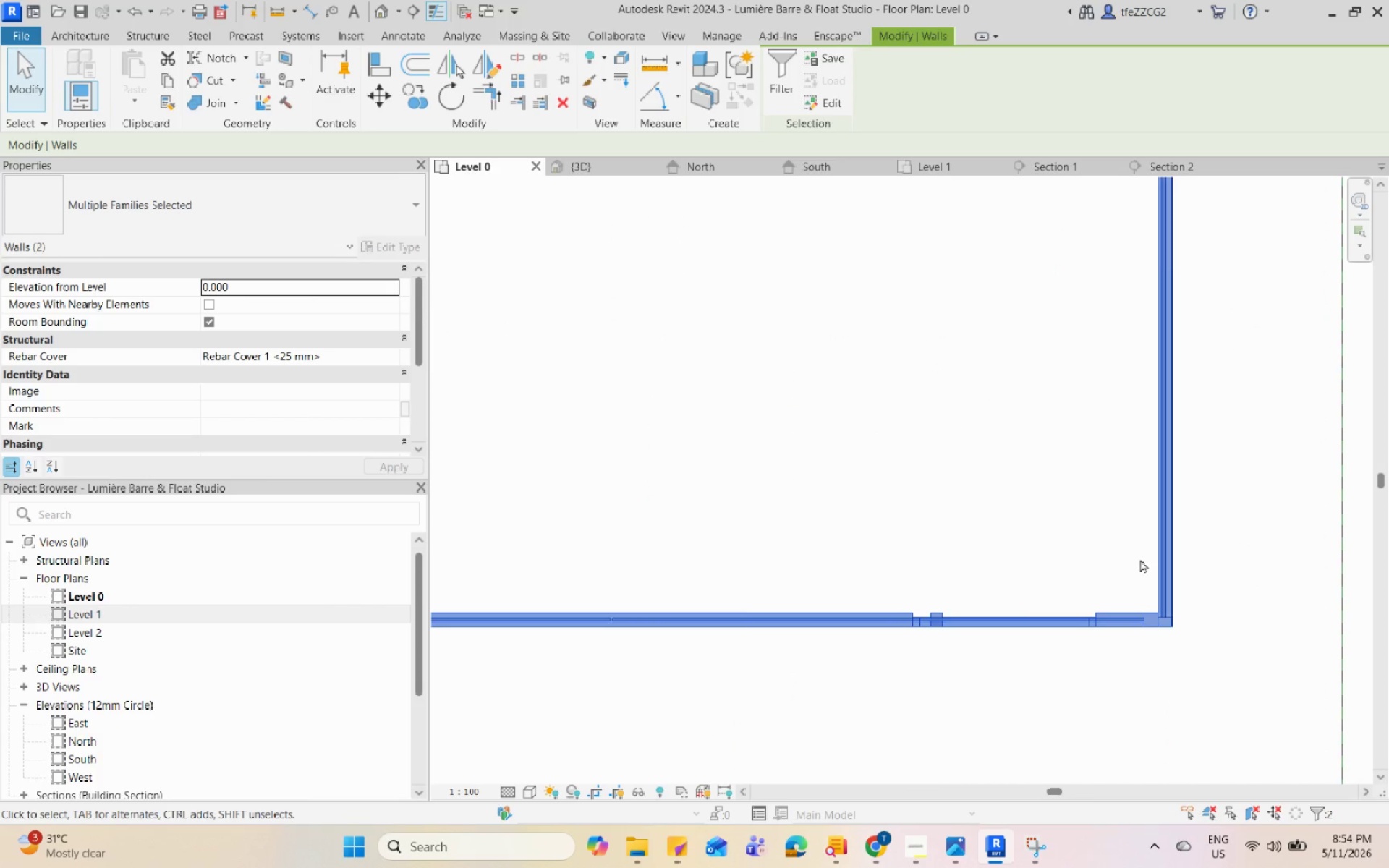 
scroll: coordinate [1140, 559], scroll_direction: down, amount: 7.0
 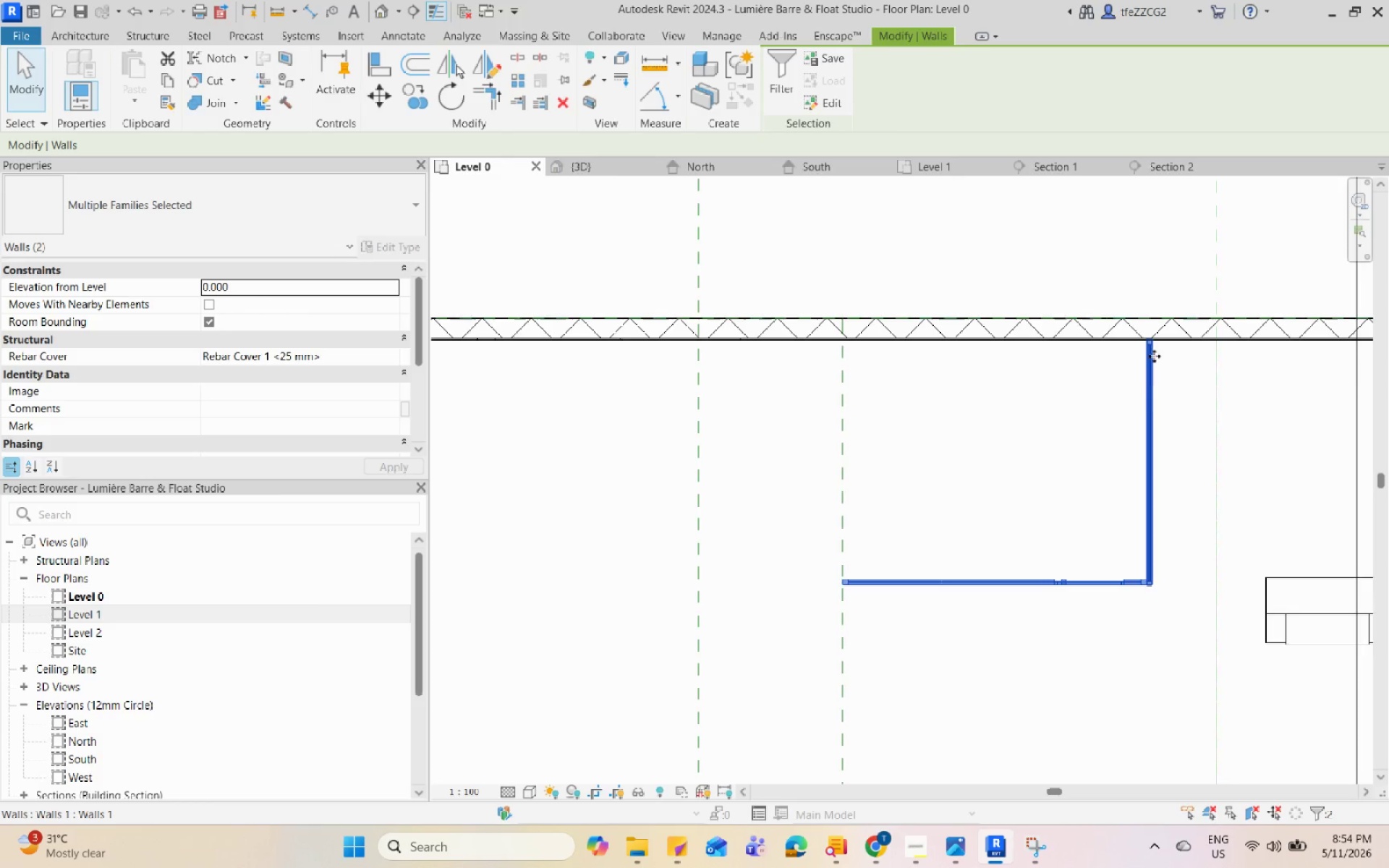 
scroll: coordinate [1160, 342], scroll_direction: up, amount: 3.0
 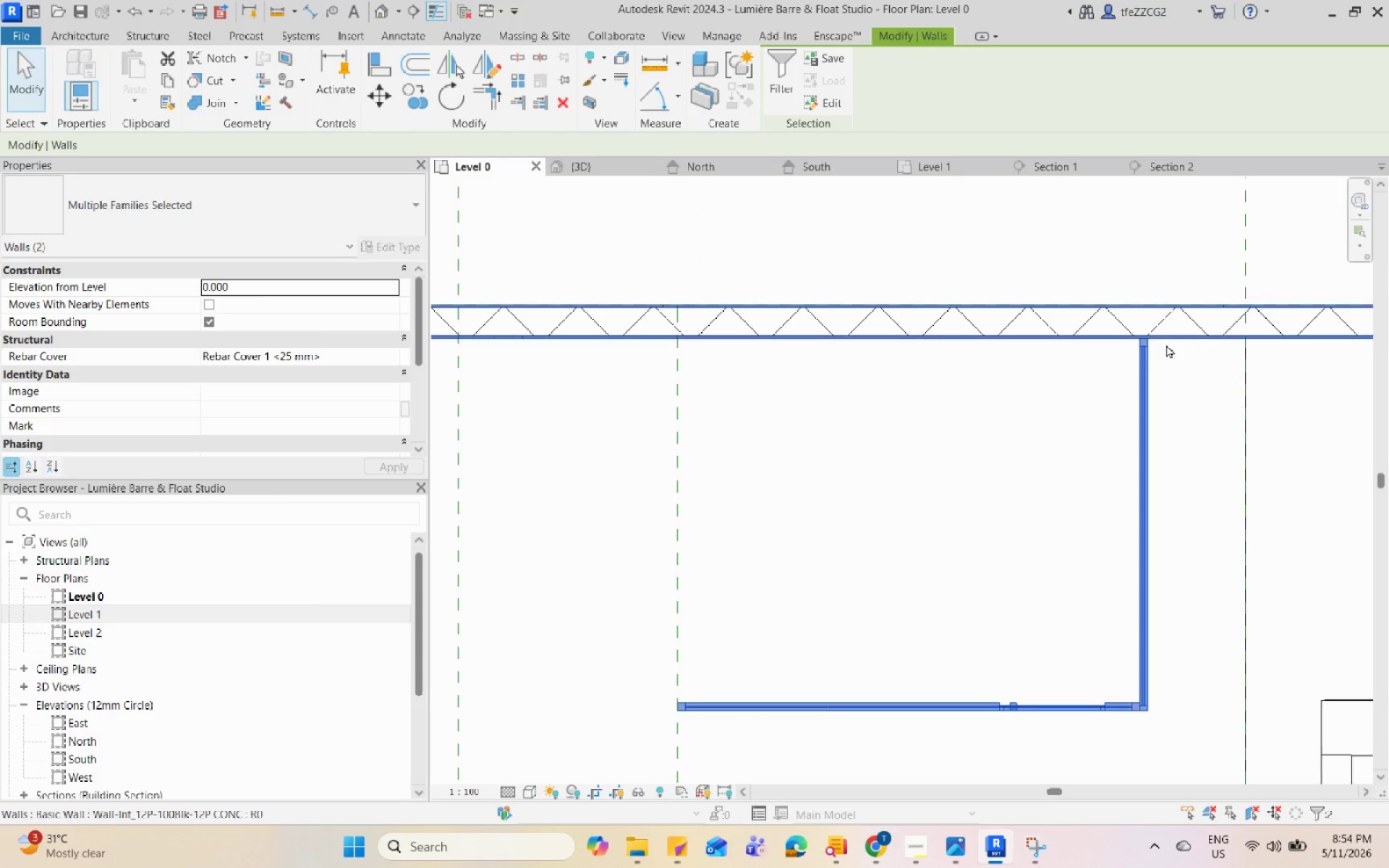 
type(co)
 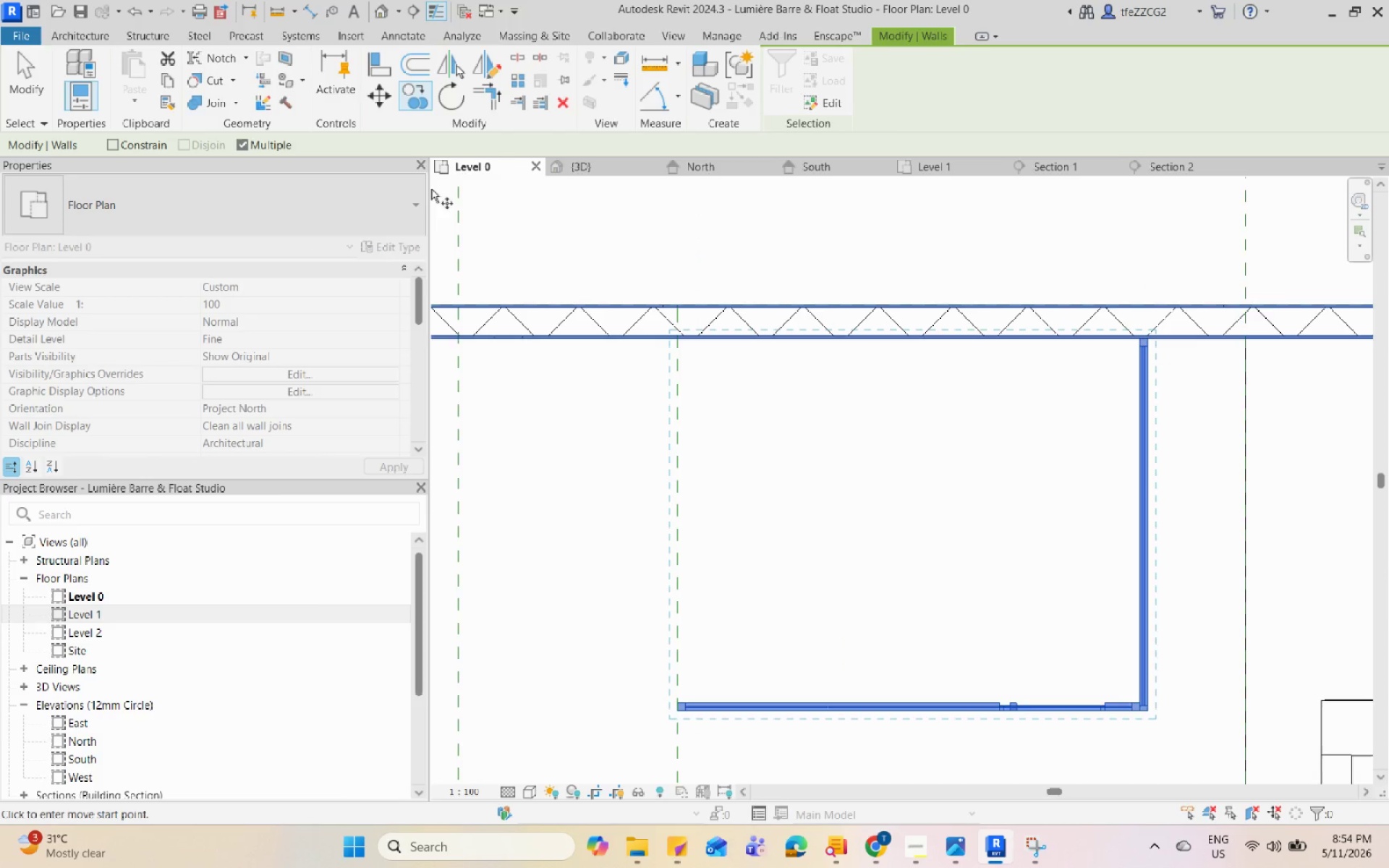 
left_click_drag(start_coordinate=[1147, 604], to_coordinate=[1142, 603])
 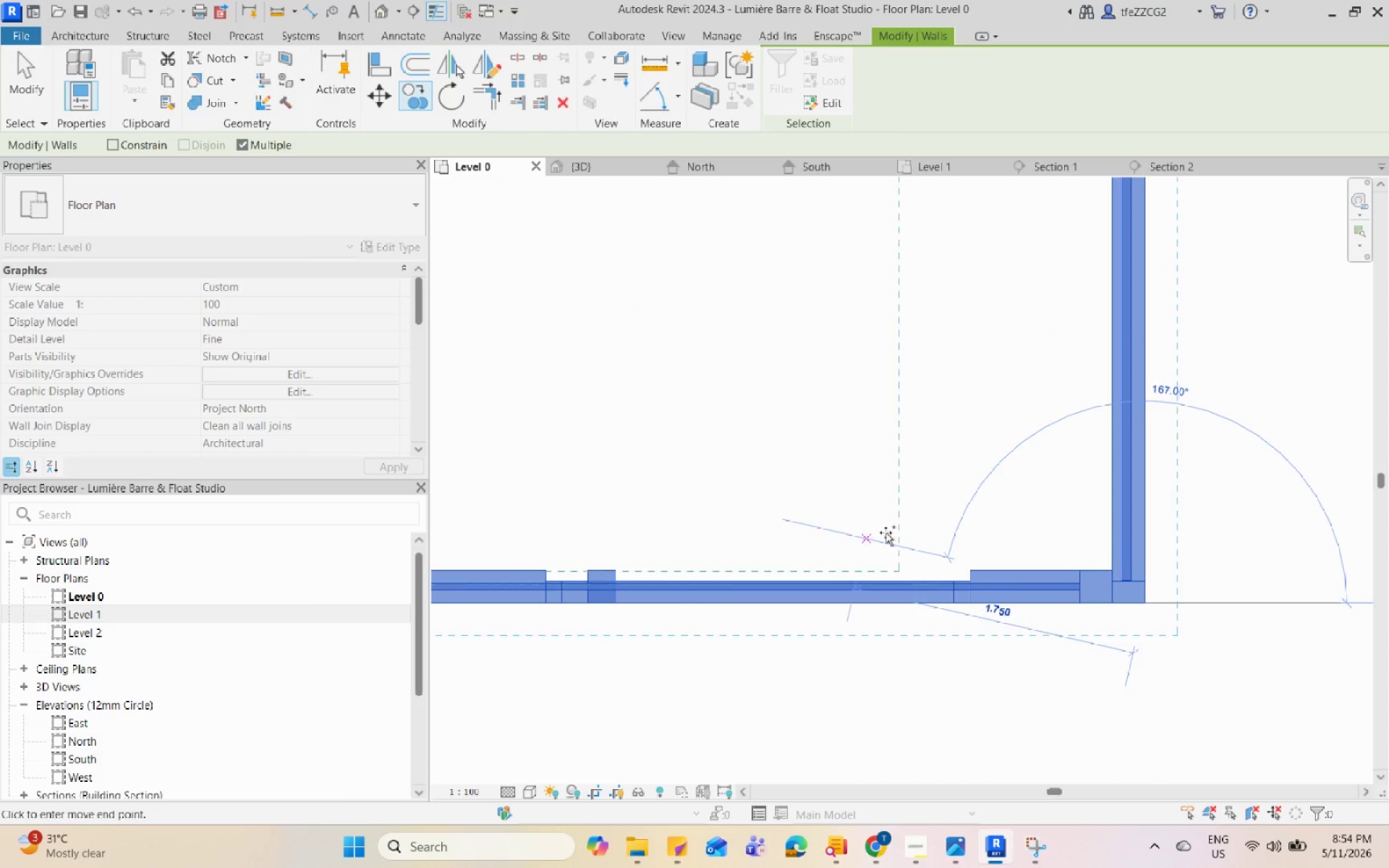 
scroll: coordinate [1151, 612], scroll_direction: up, amount: 10.0
 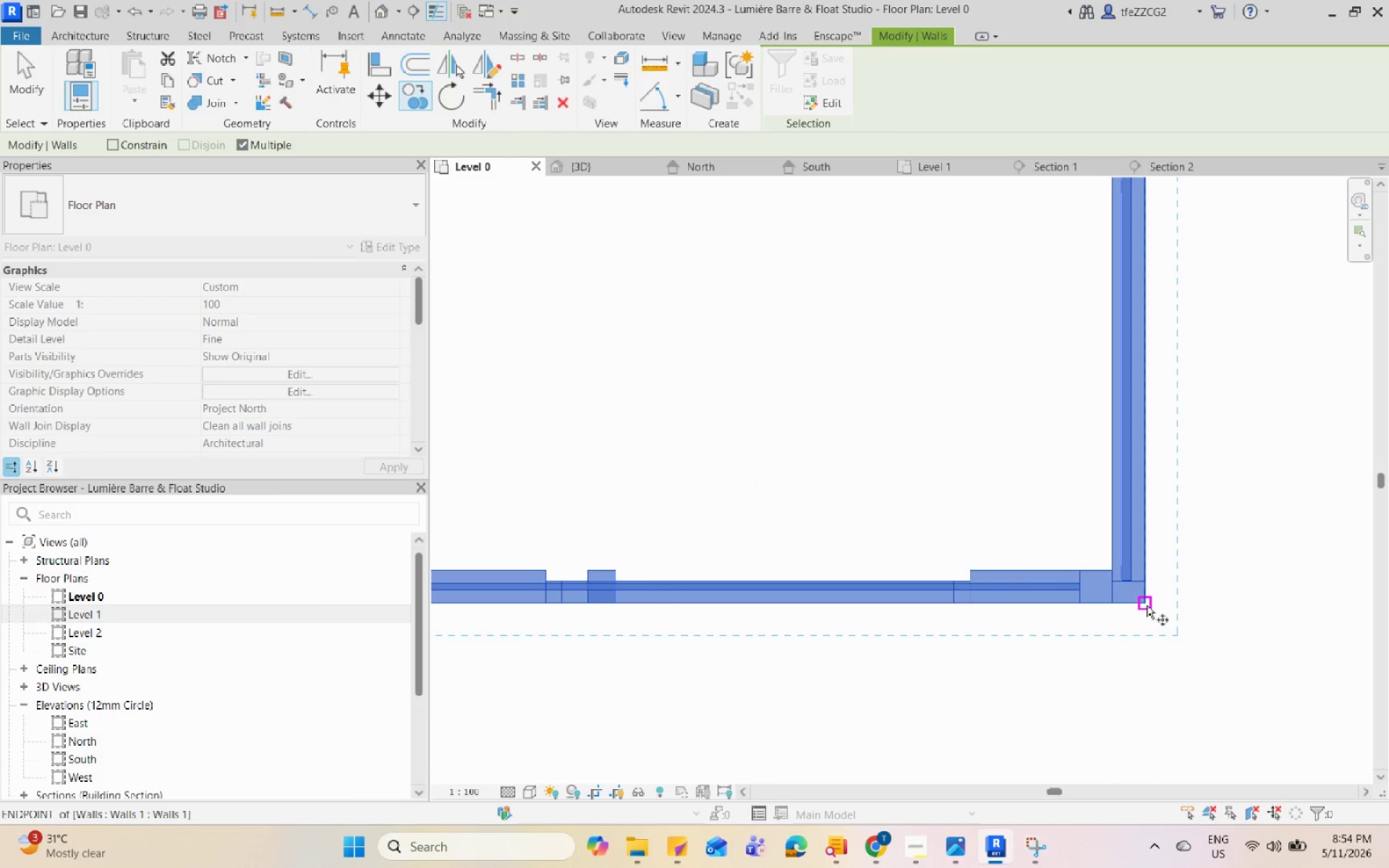 
scroll: coordinate [1040, 625], scroll_direction: none, amount: 0.0
 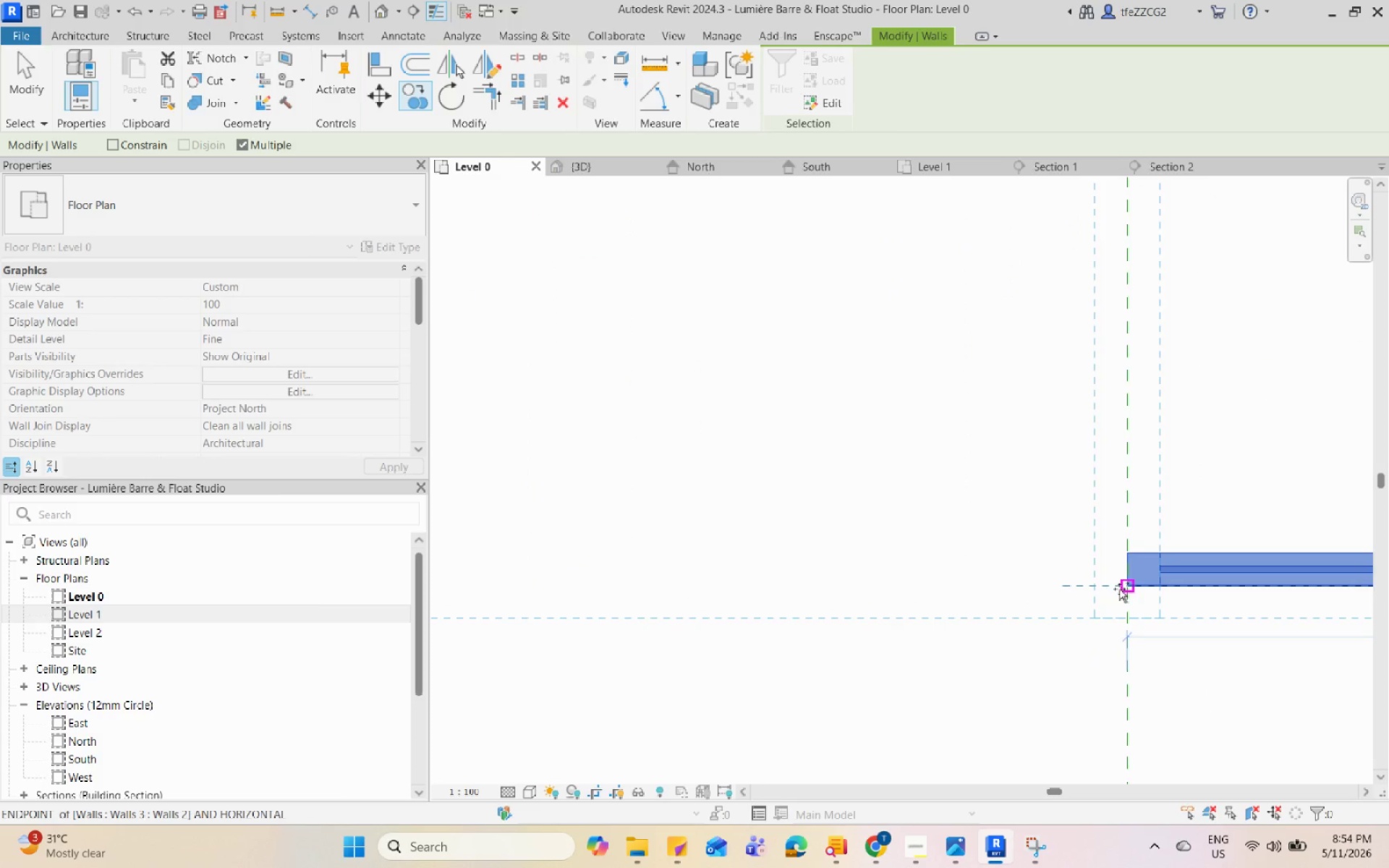 
left_click([1123, 585])
 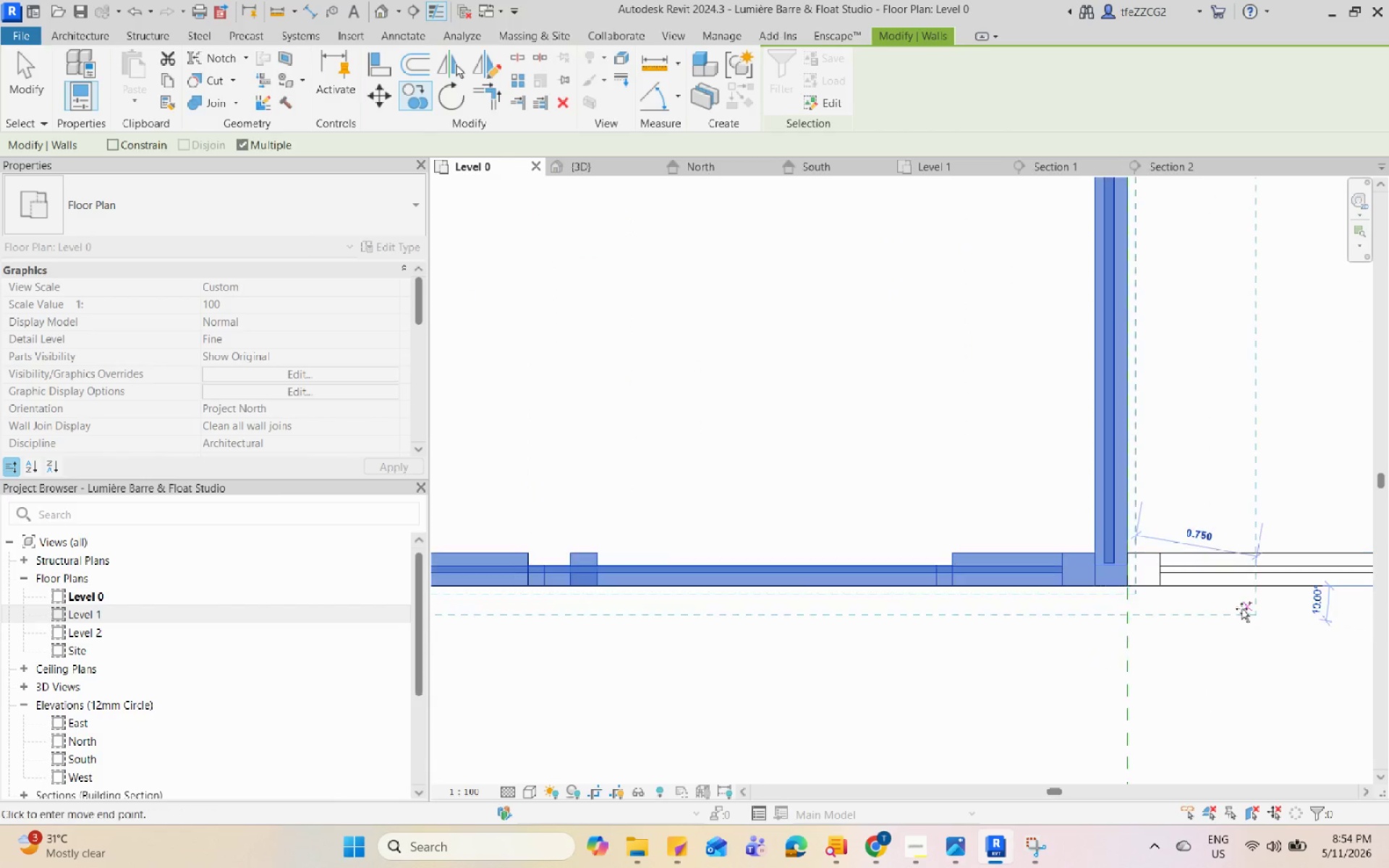 
scroll: coordinate [1044, 579], scroll_direction: down, amount: 1.0
 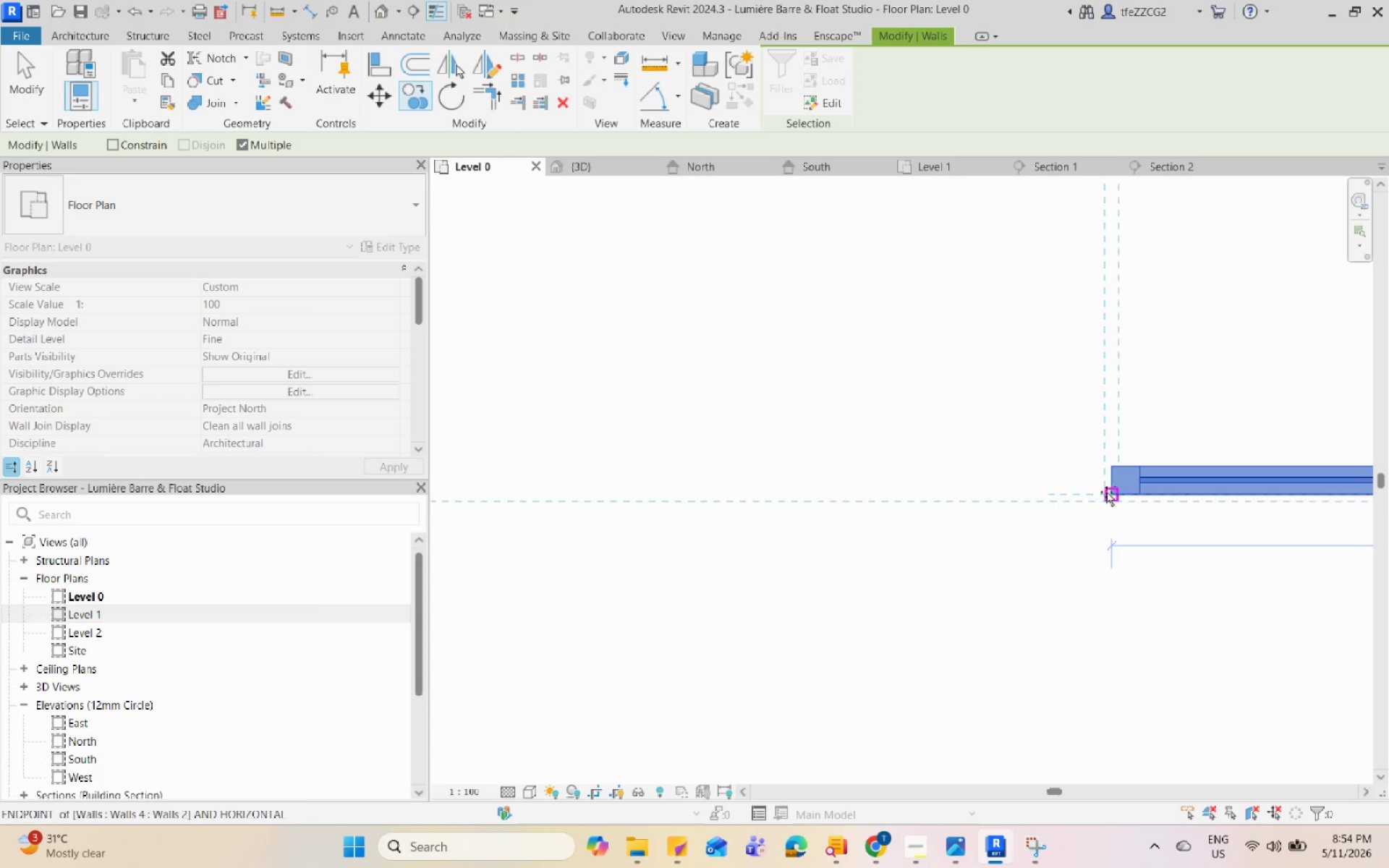 
left_click([1110, 490])
 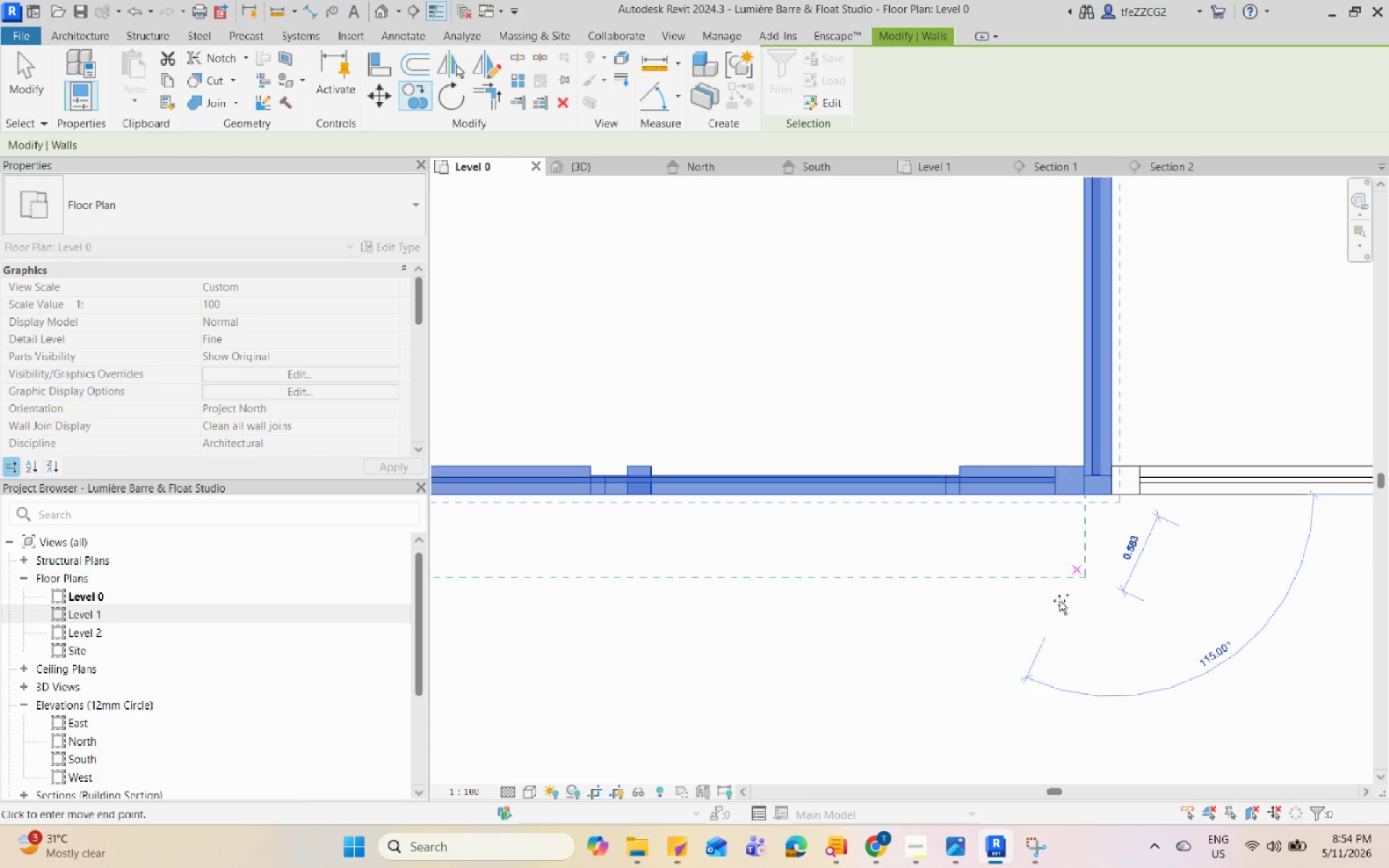 
scroll: coordinate [1017, 580], scroll_direction: down, amount: 12.0
 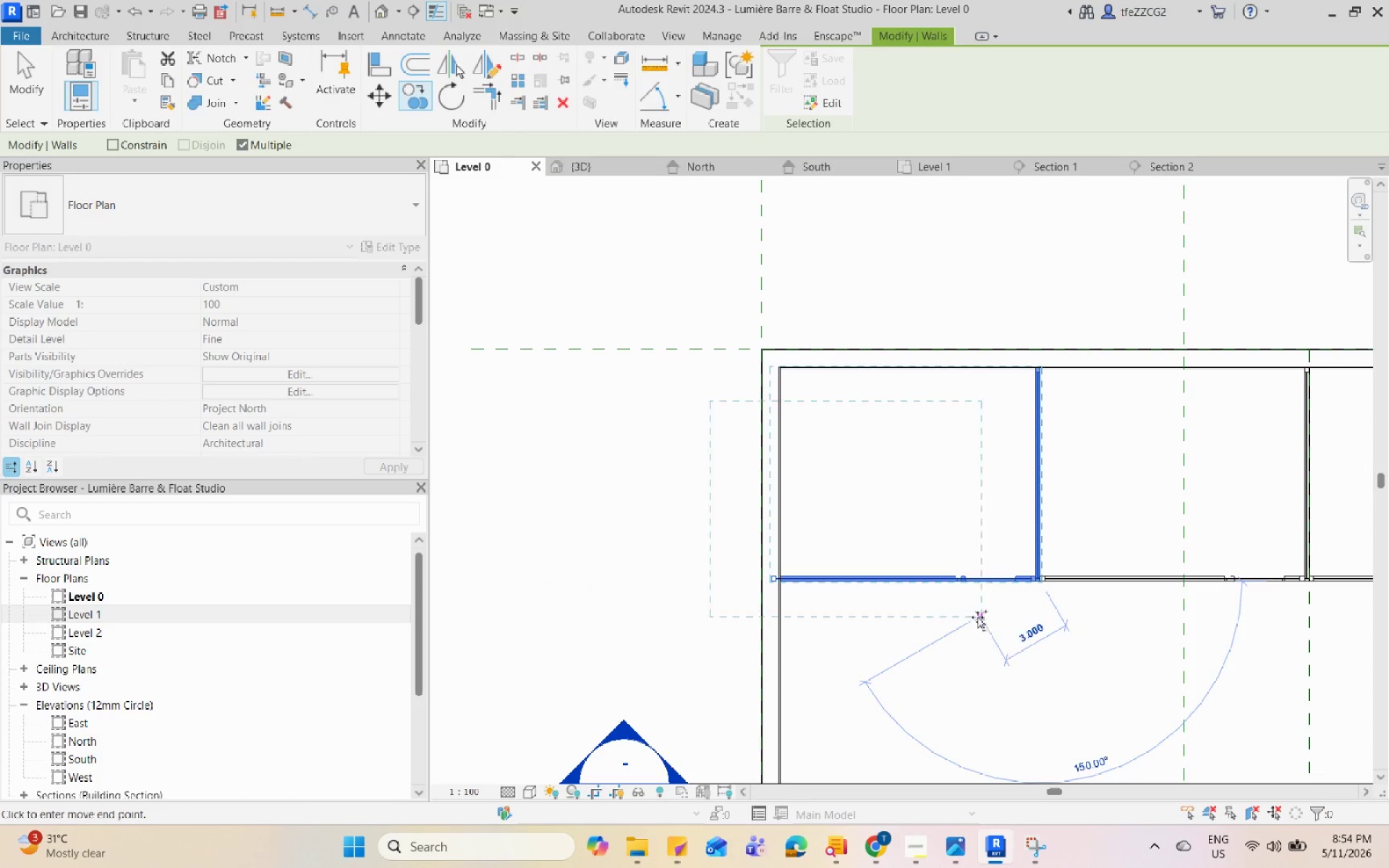 
key(Escape)
 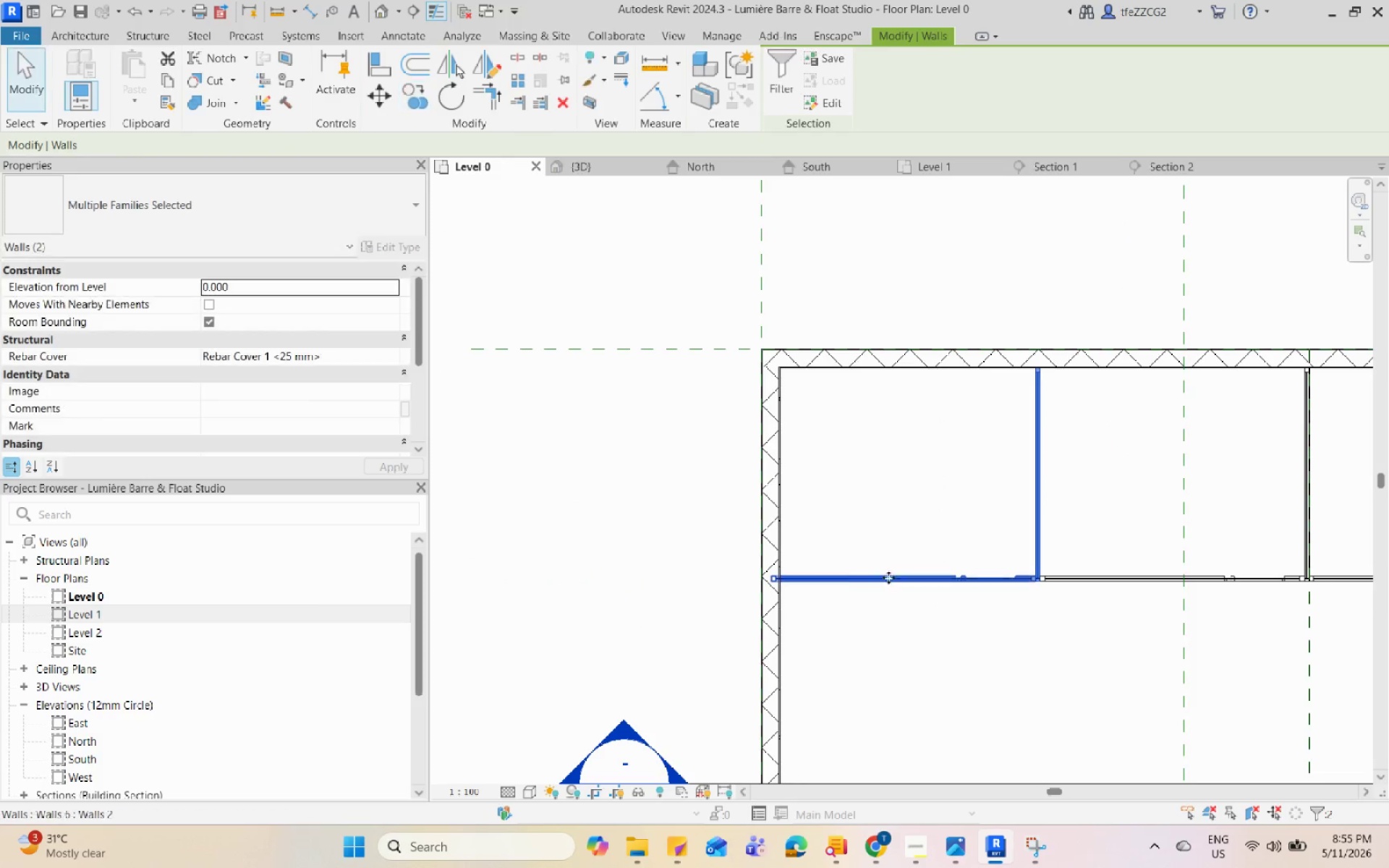 
scroll: coordinate [838, 579], scroll_direction: up, amount: 5.0
 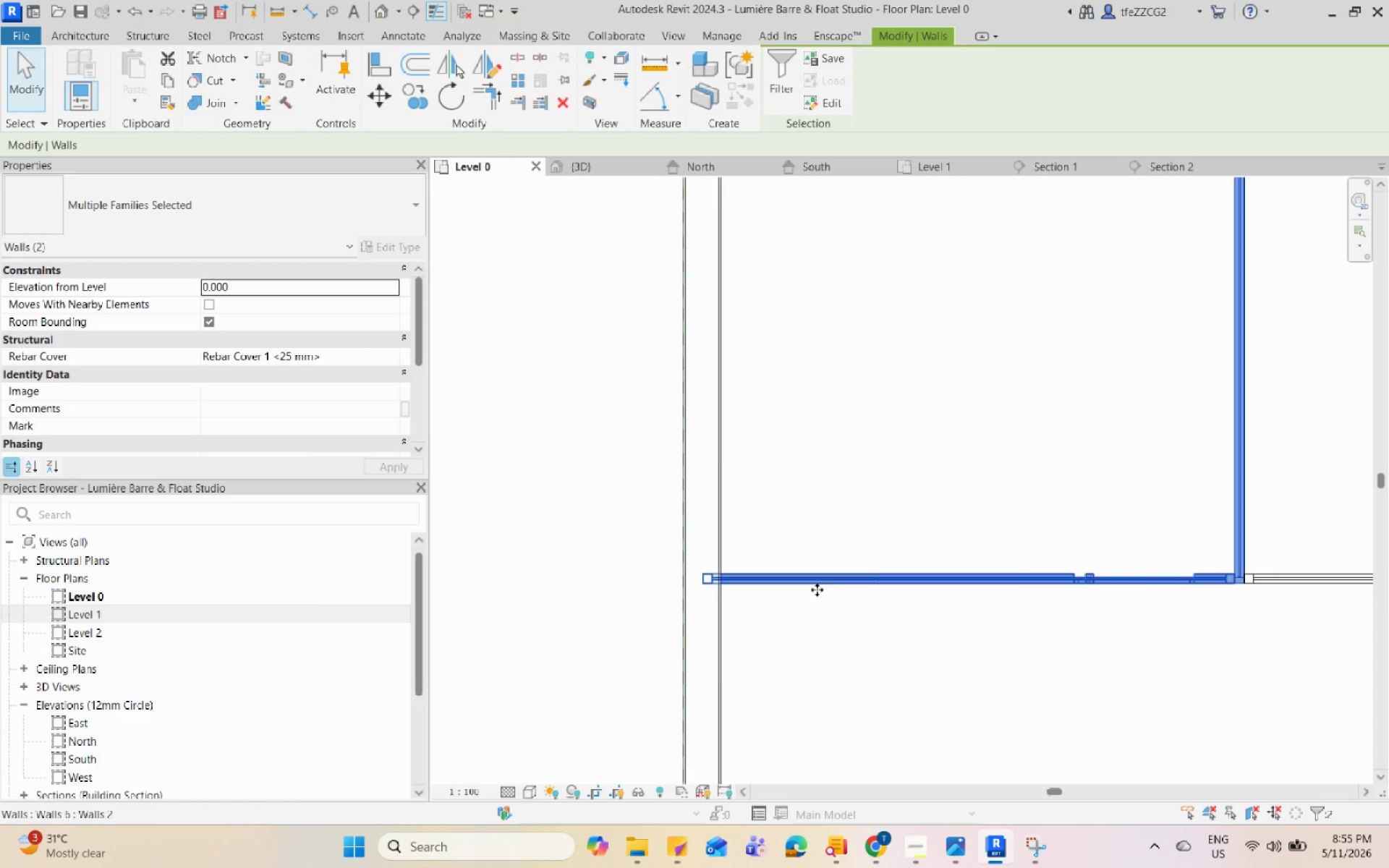 
left_click([815, 583])
 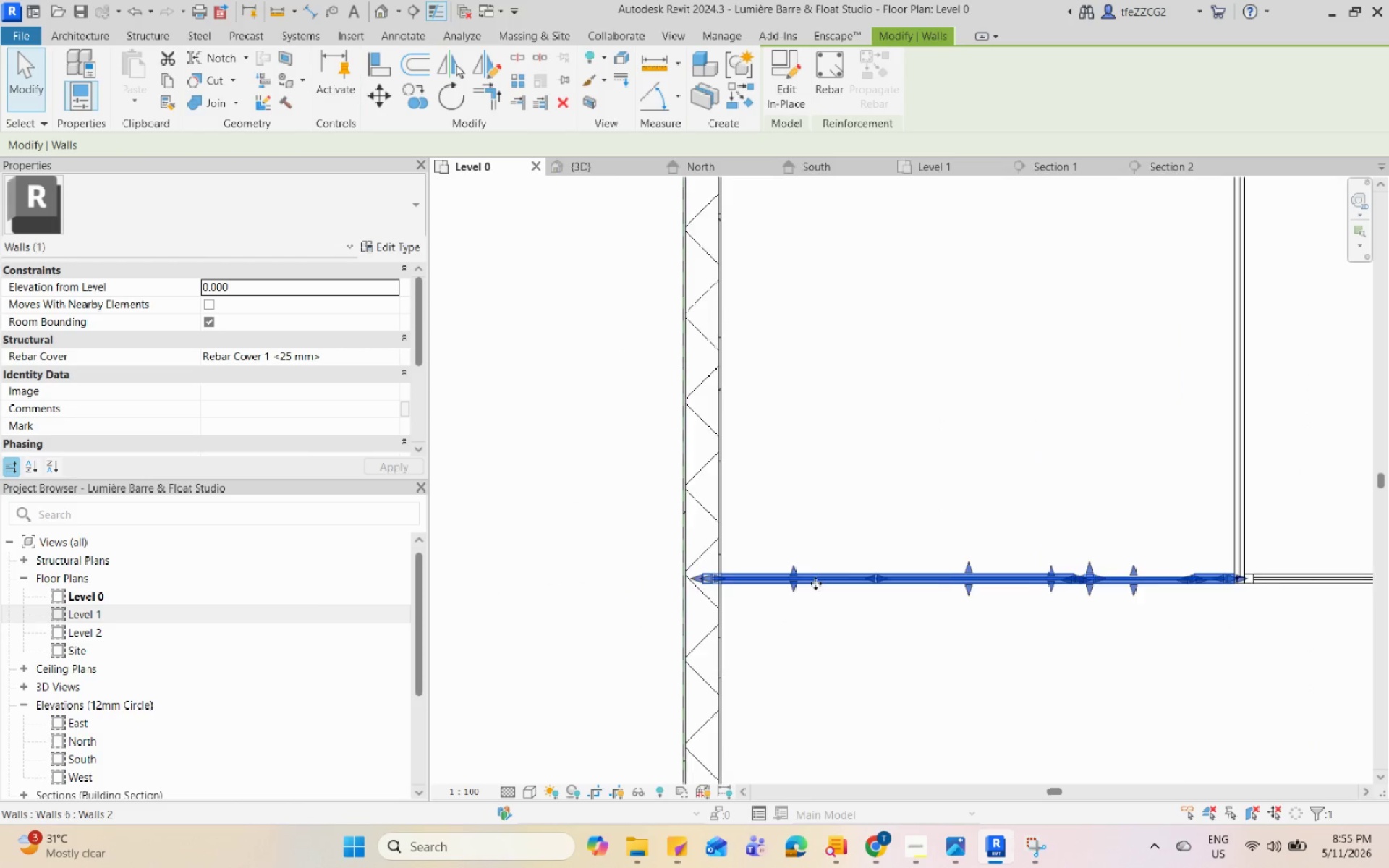 
key(Escape)
 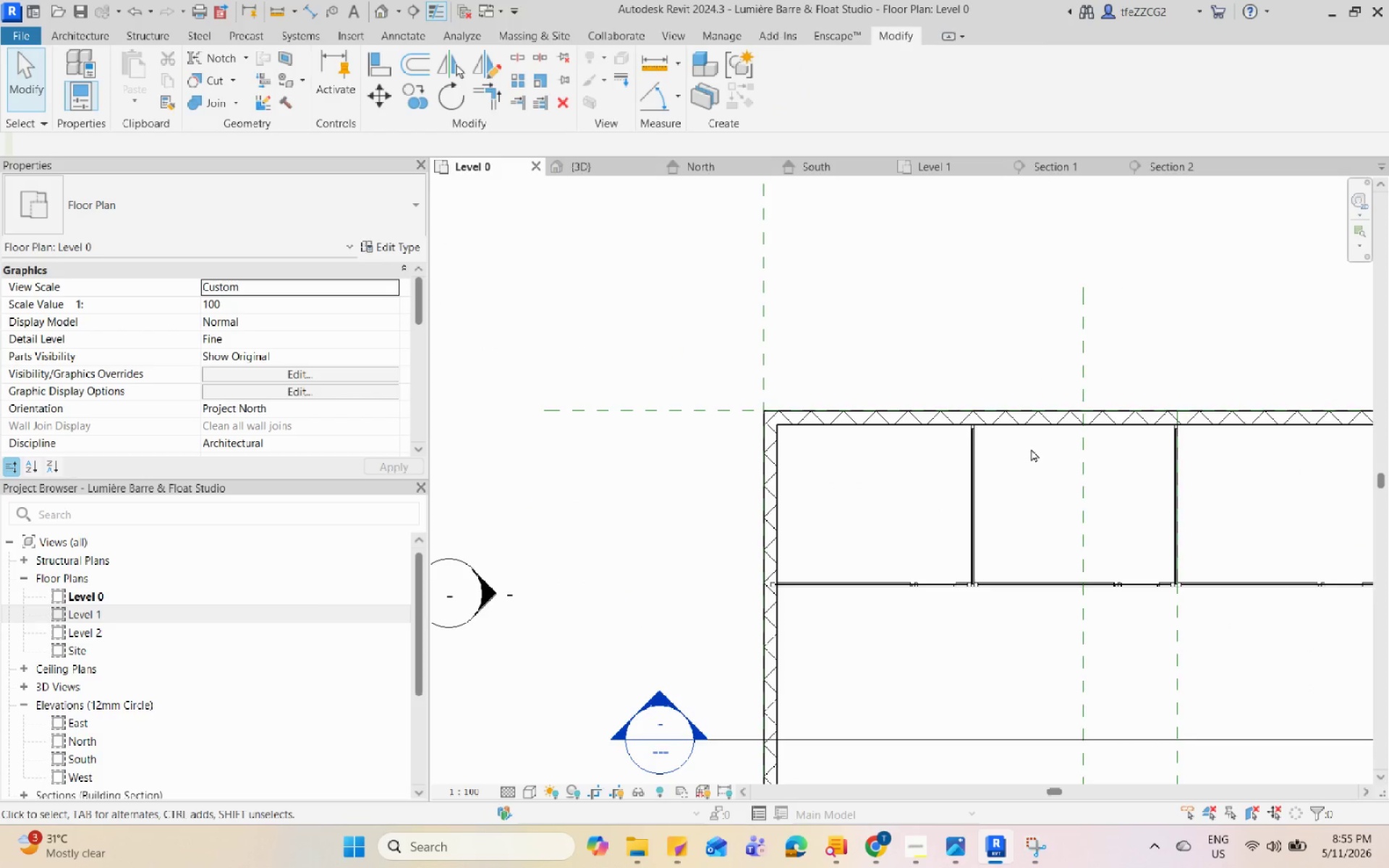 
scroll: coordinate [812, 588], scroll_direction: down, amount: 7.0
 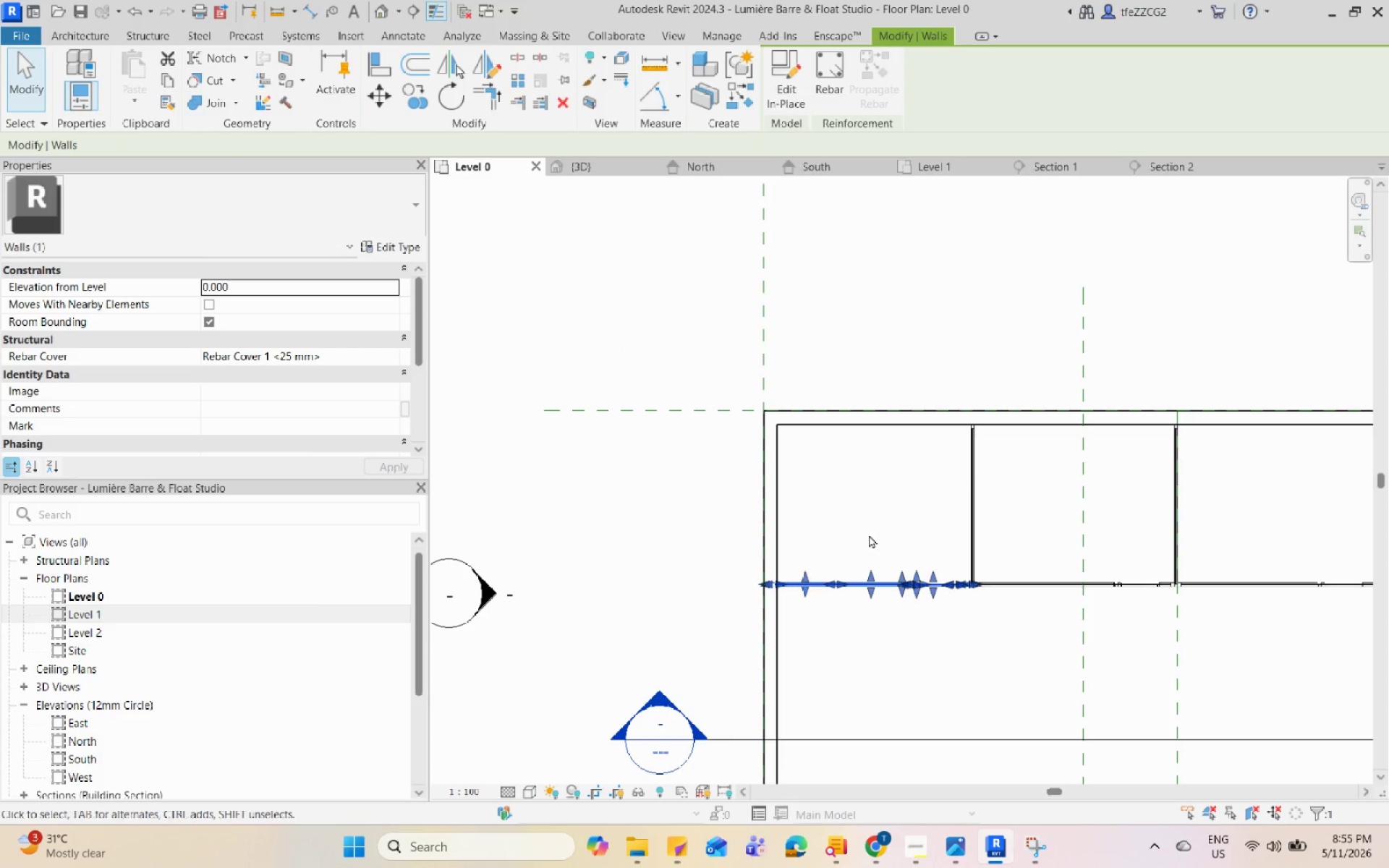 
scroll: coordinate [1031, 448], scroll_direction: up, amount: 3.0
 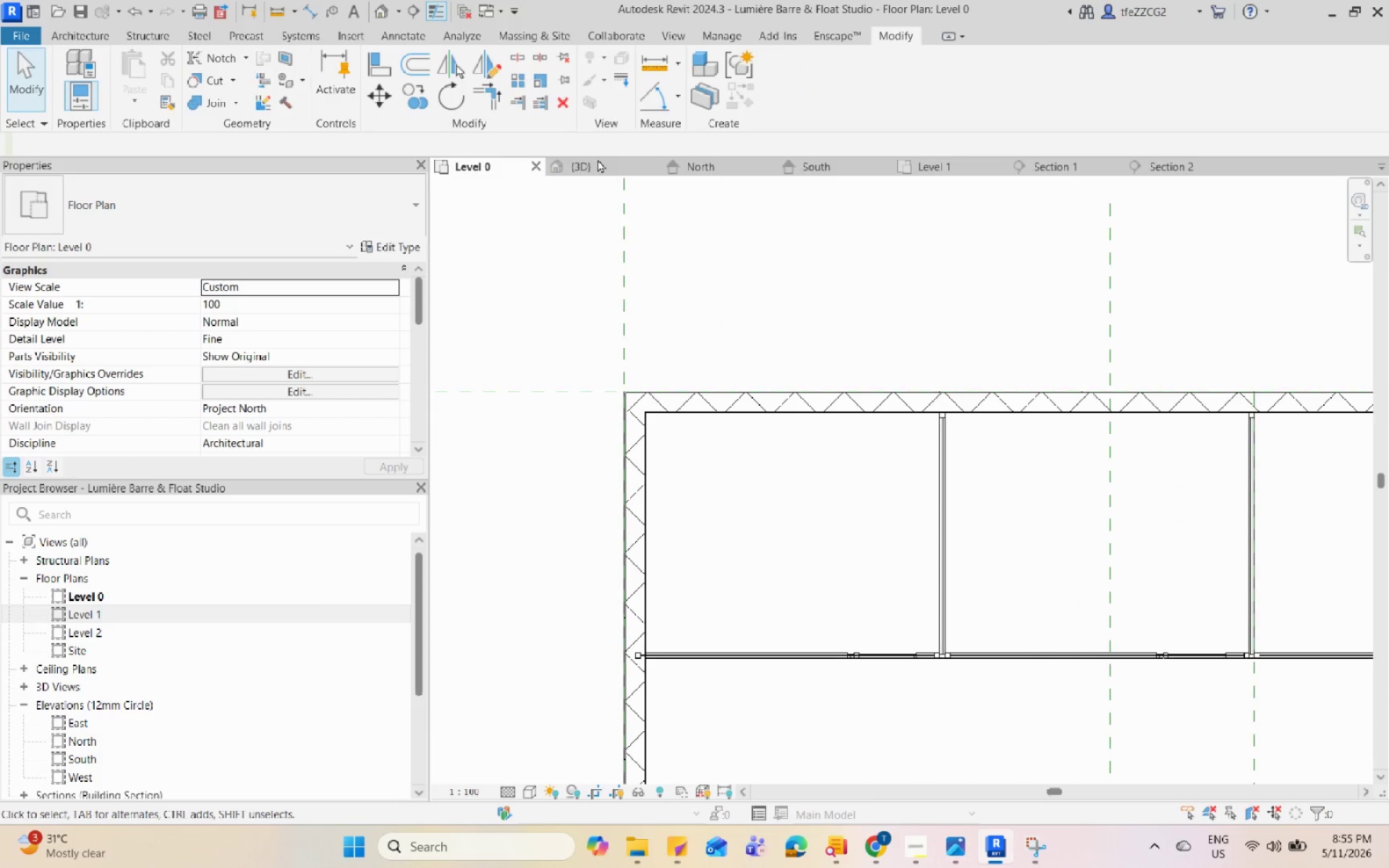 
left_click([602, 166])
 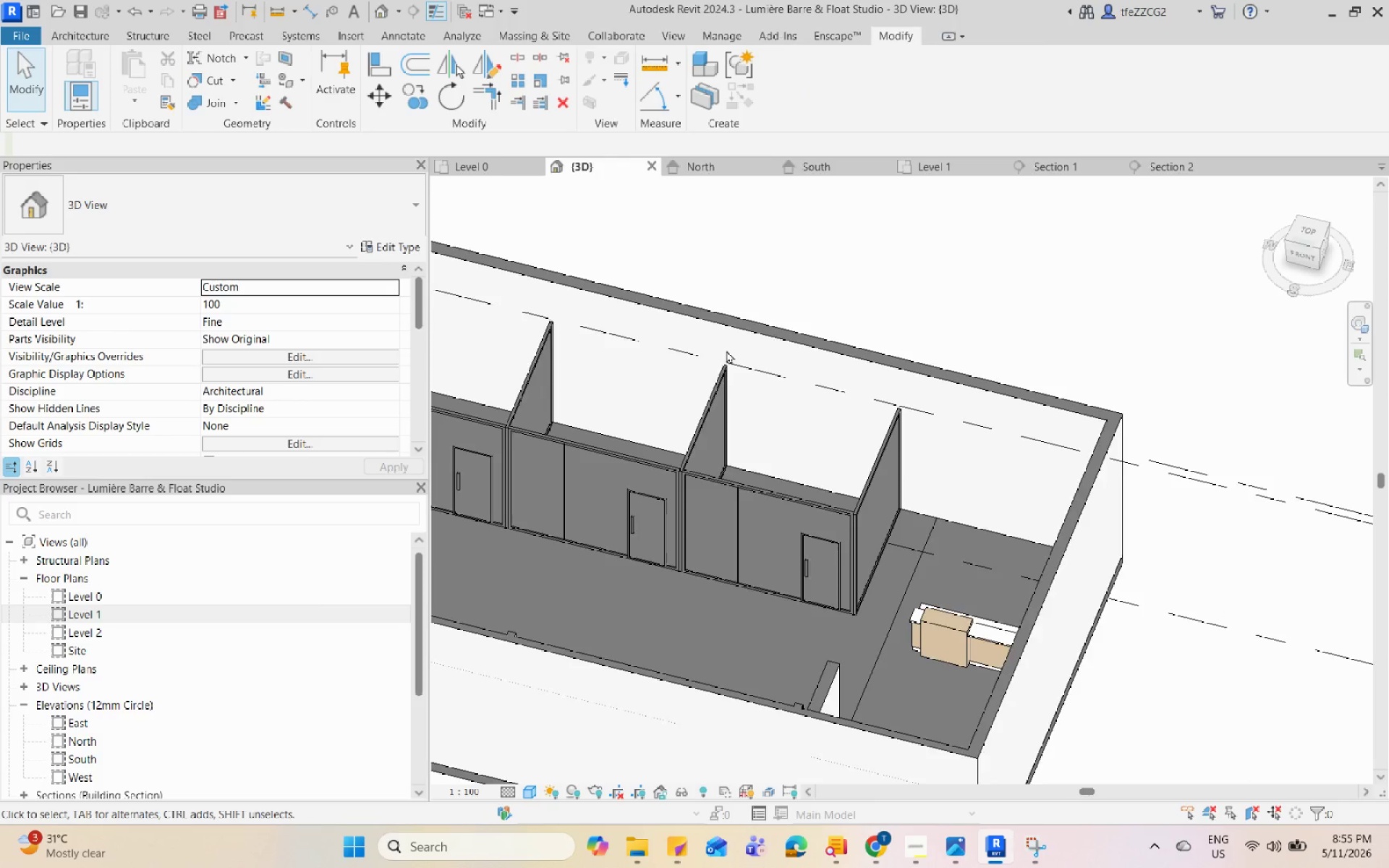 
hold_key(key=ShiftLeft, duration=0.53)
 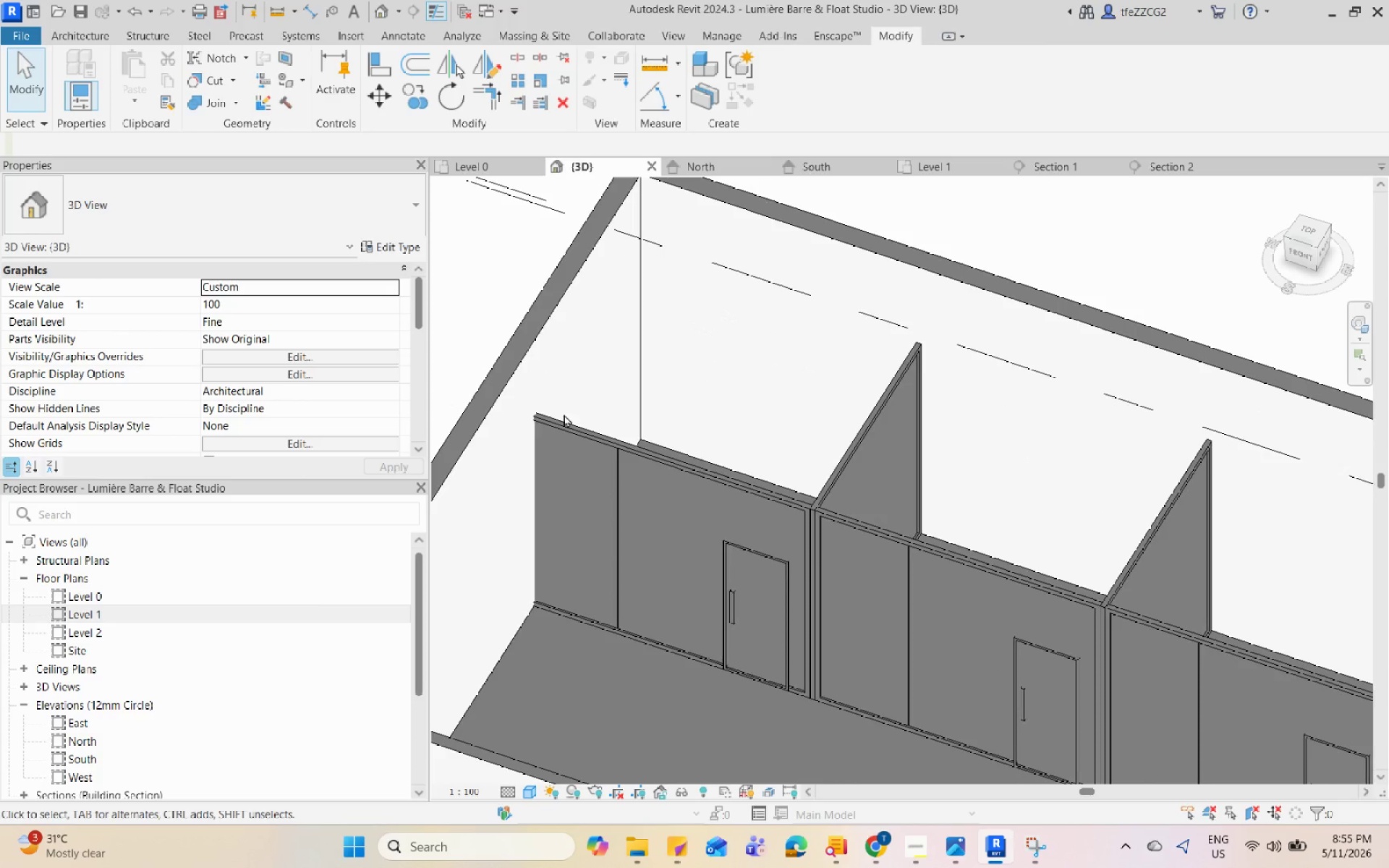 
scroll: coordinate [784, 437], scroll_direction: down, amount: 5.0
 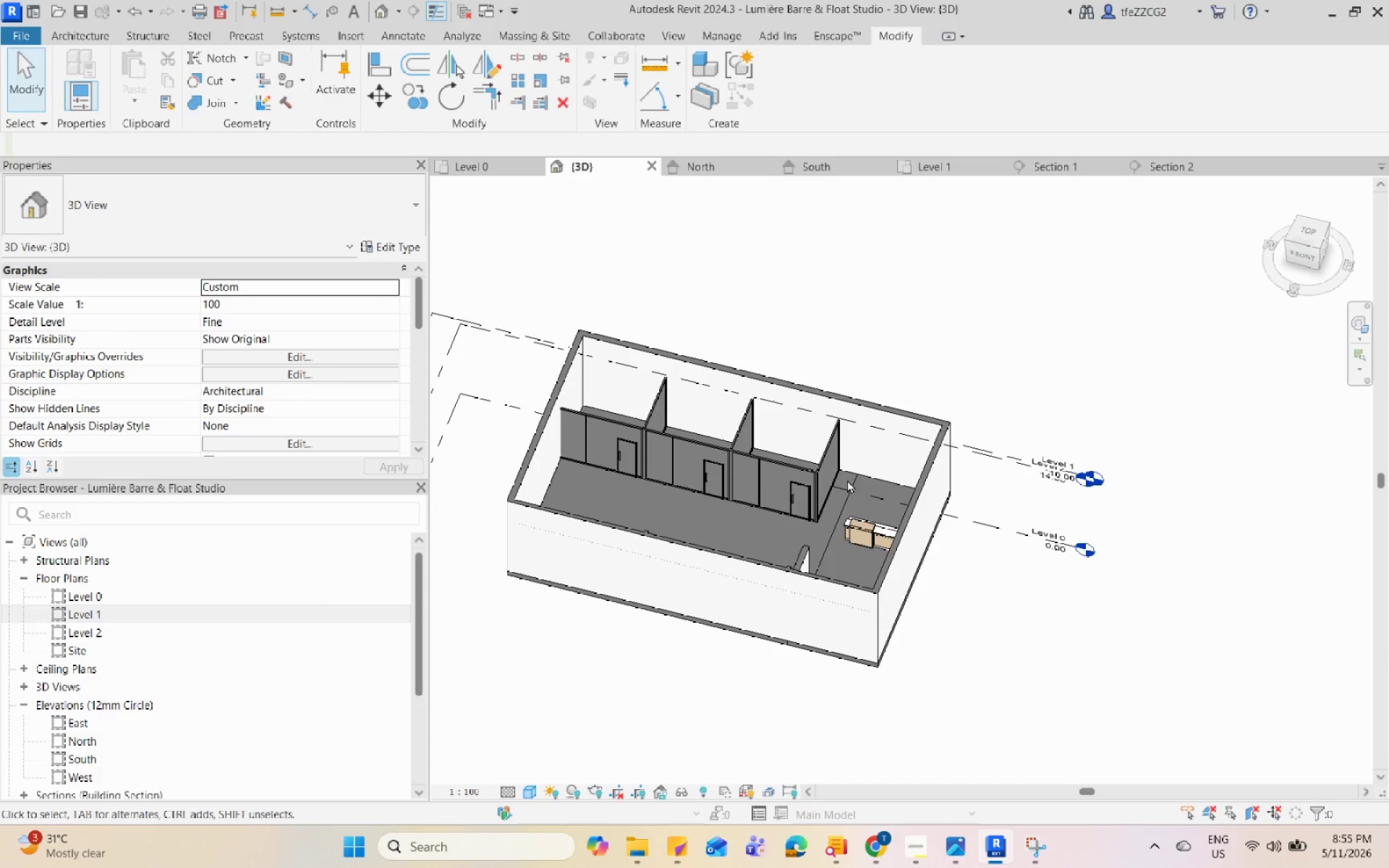 
scroll: coordinate [561, 398], scroll_direction: up, amount: 9.0
 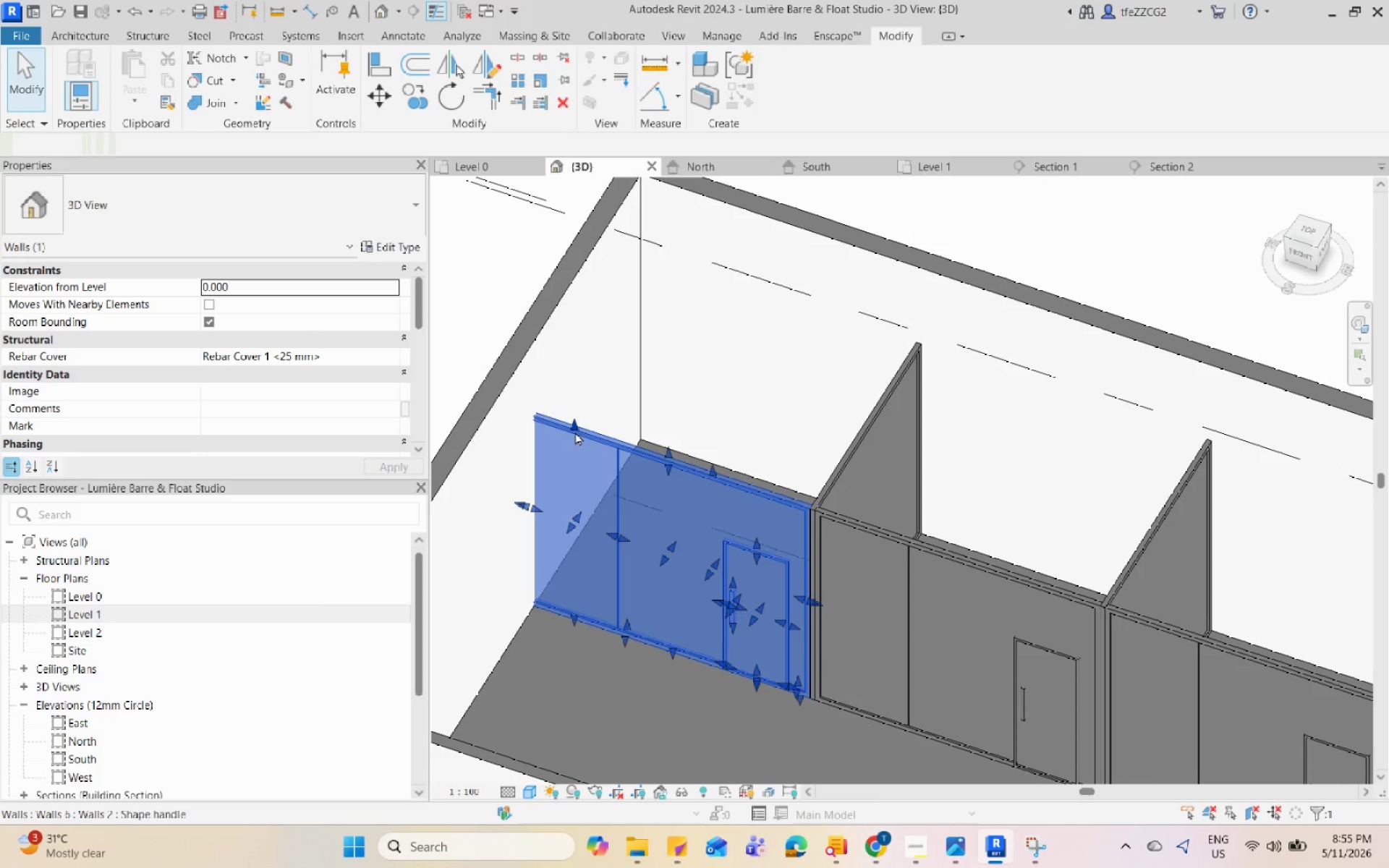 
scroll: coordinate [850, 471], scroll_direction: down, amount: 5.0
 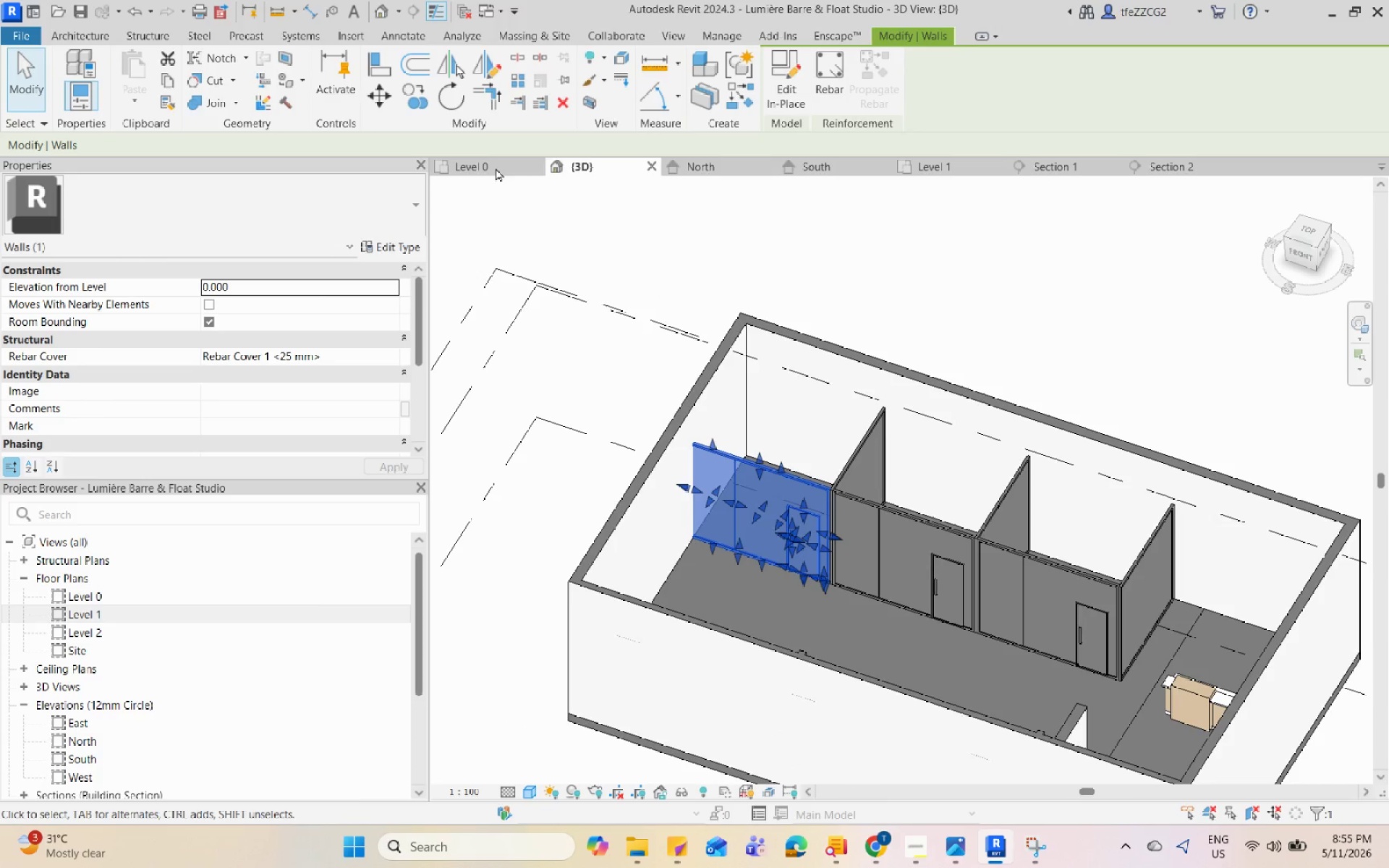 
left_click([461, 159])
 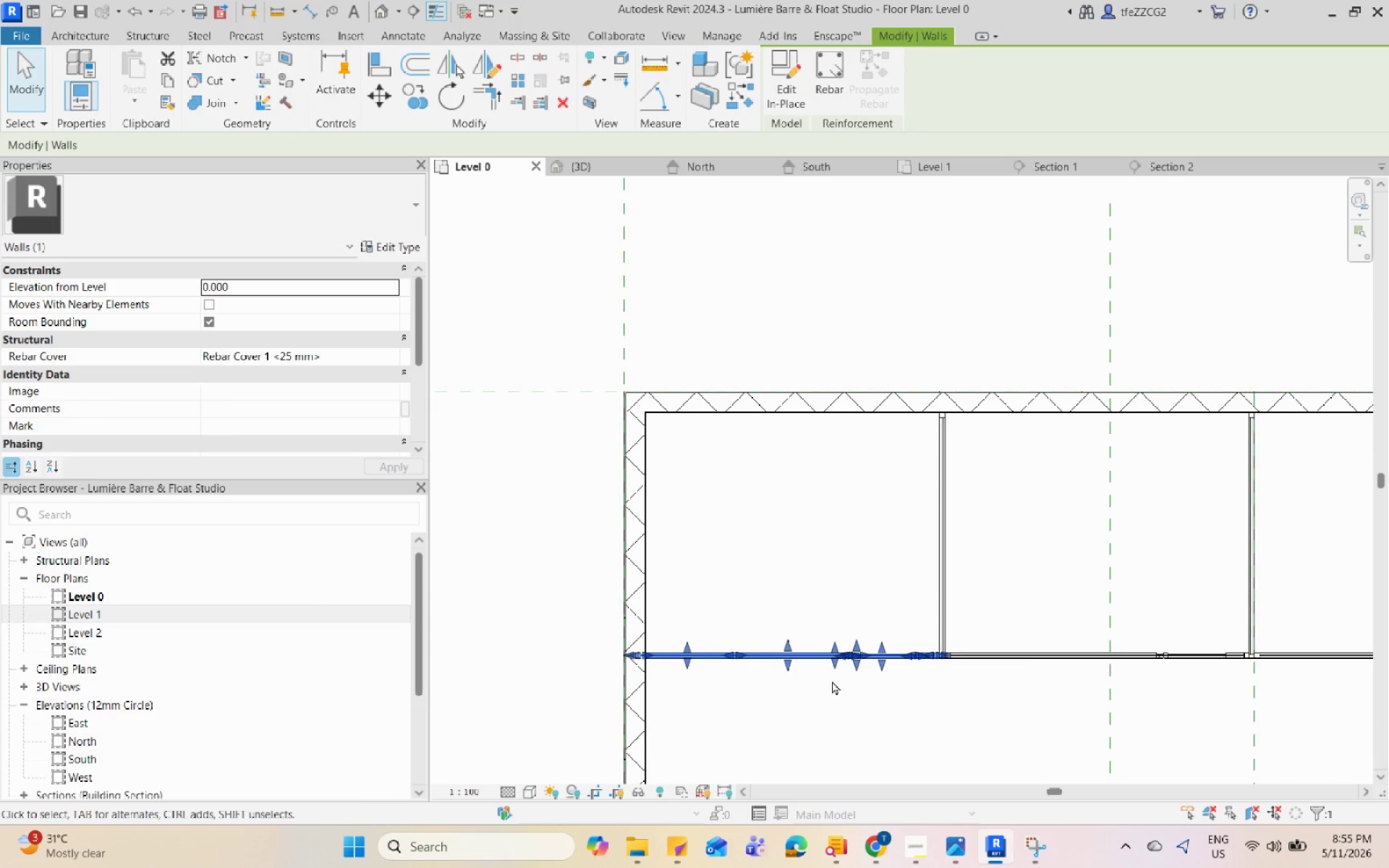 
scroll: coordinate [676, 546], scroll_direction: up, amount: 19.0
 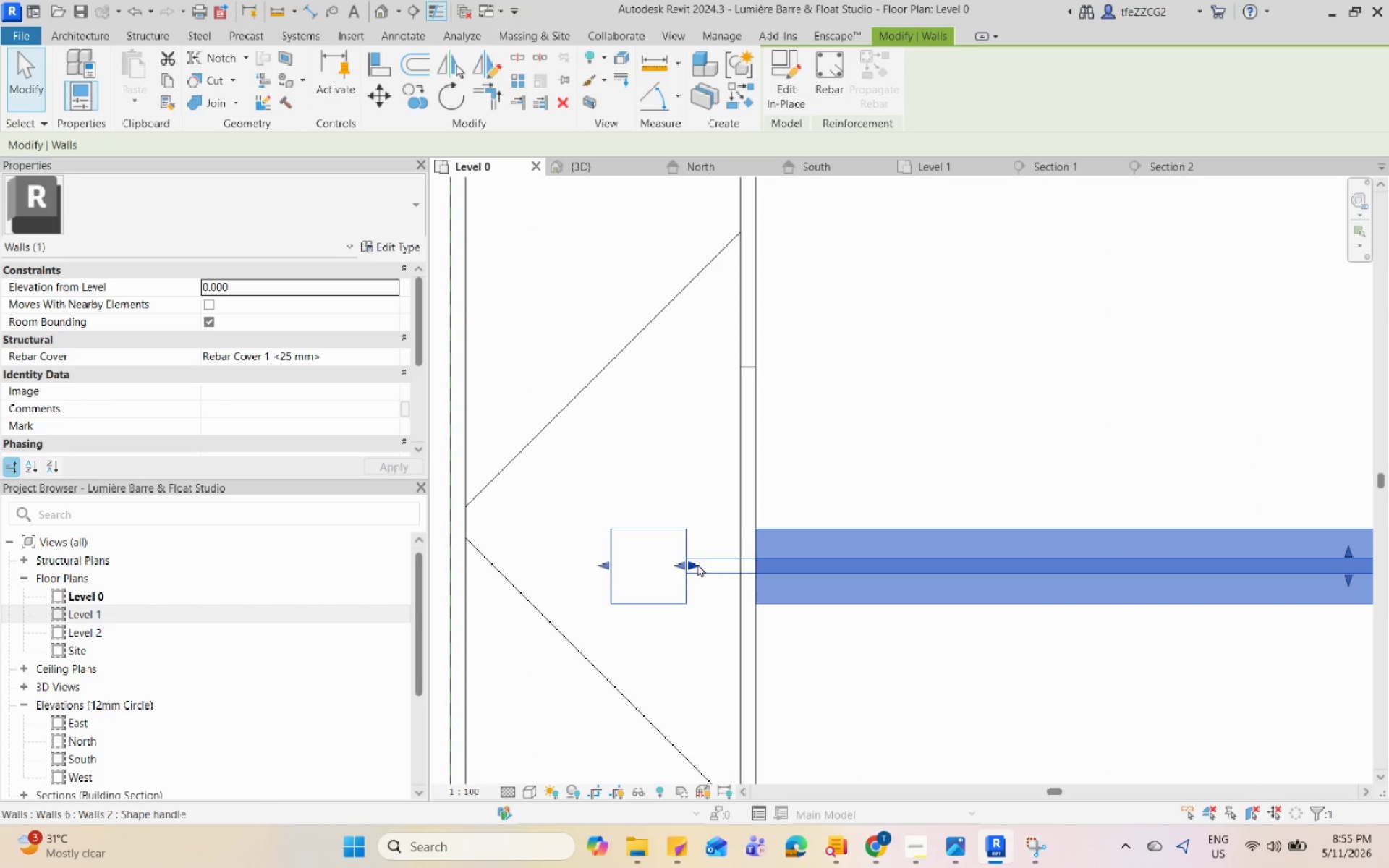 
left_click_drag(start_coordinate=[694, 565], to_coordinate=[837, 576])
 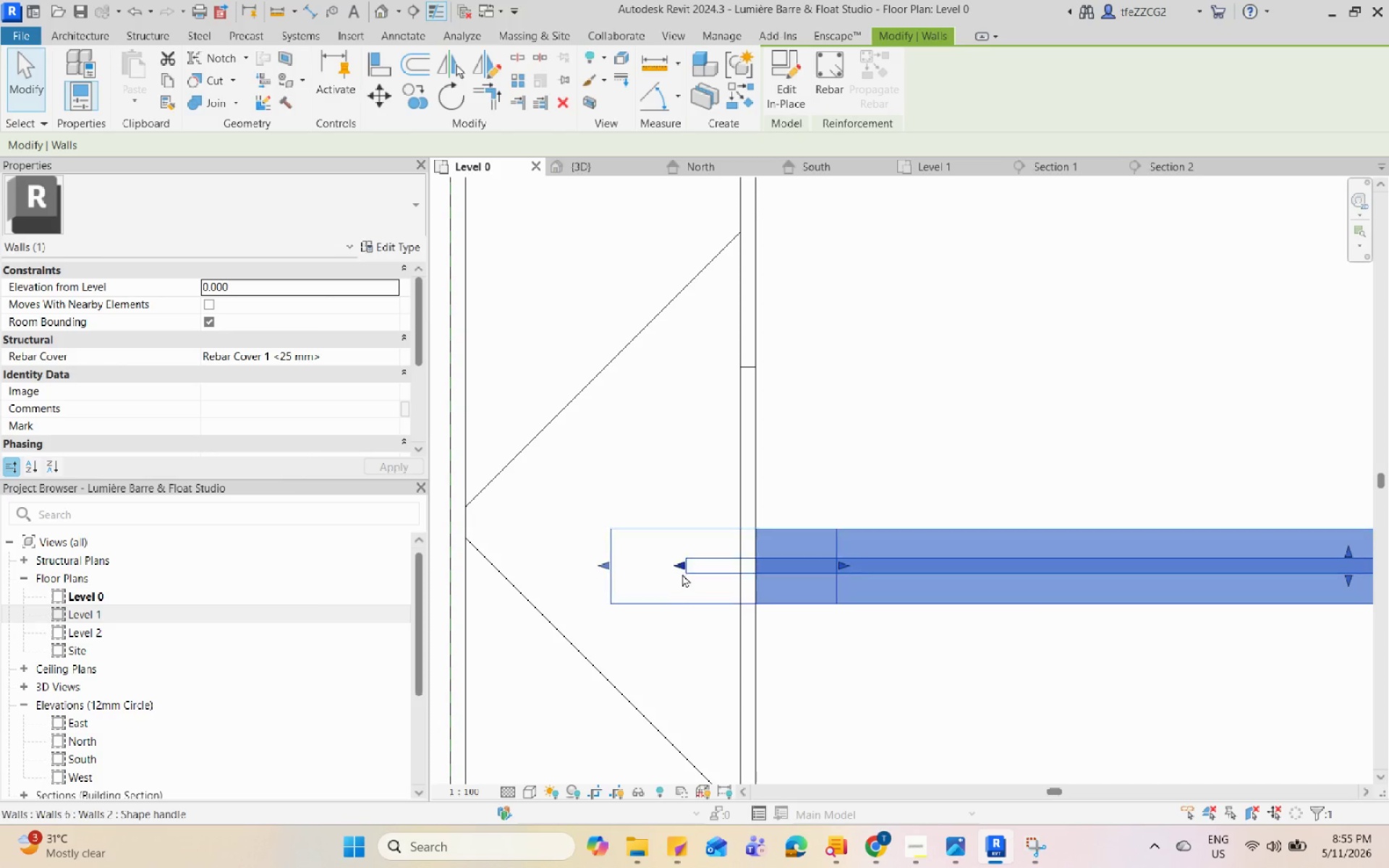 
left_click_drag(start_coordinate=[677, 565], to_coordinate=[857, 579])
 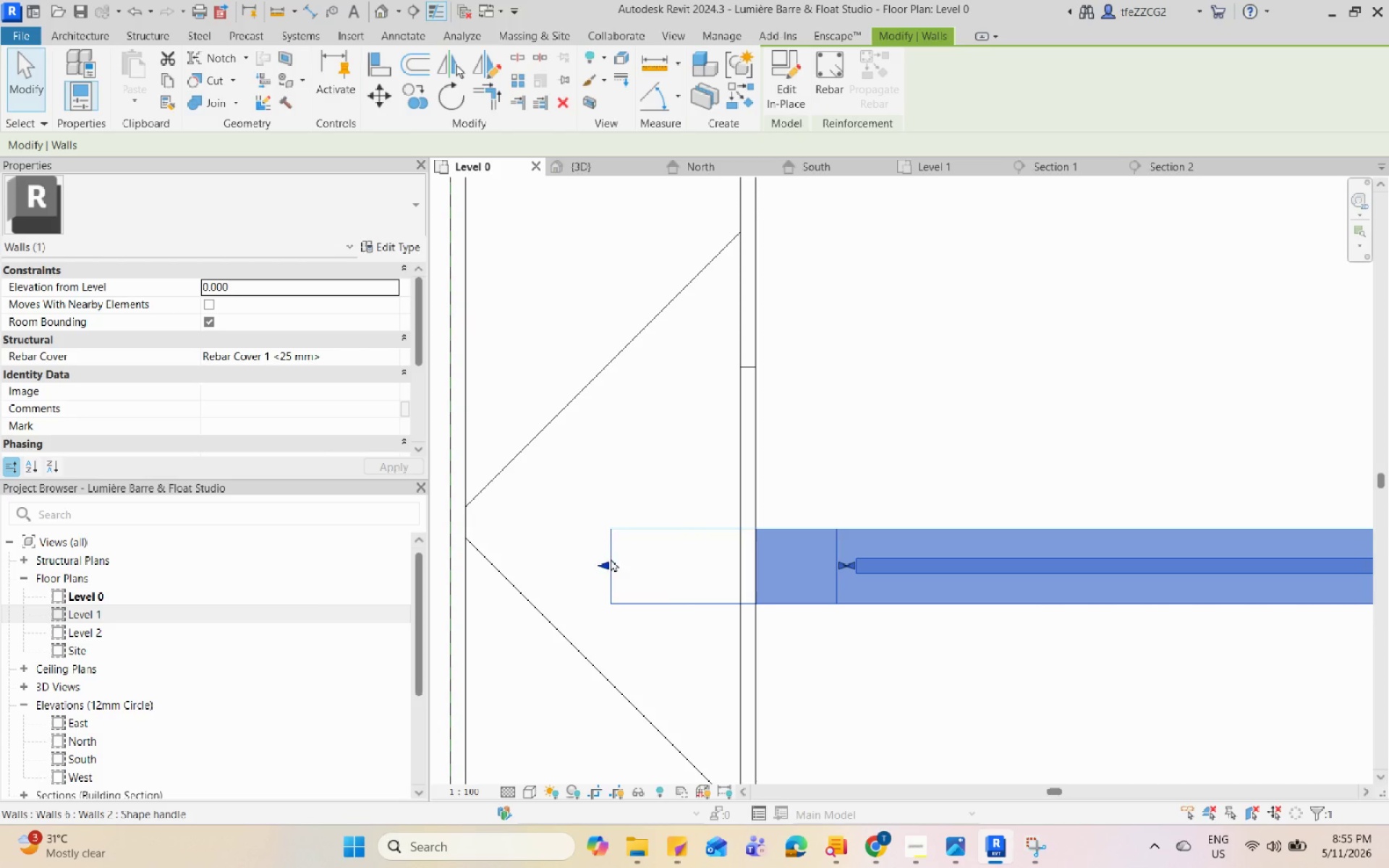 
left_click_drag(start_coordinate=[603, 560], to_coordinate=[755, 569])
 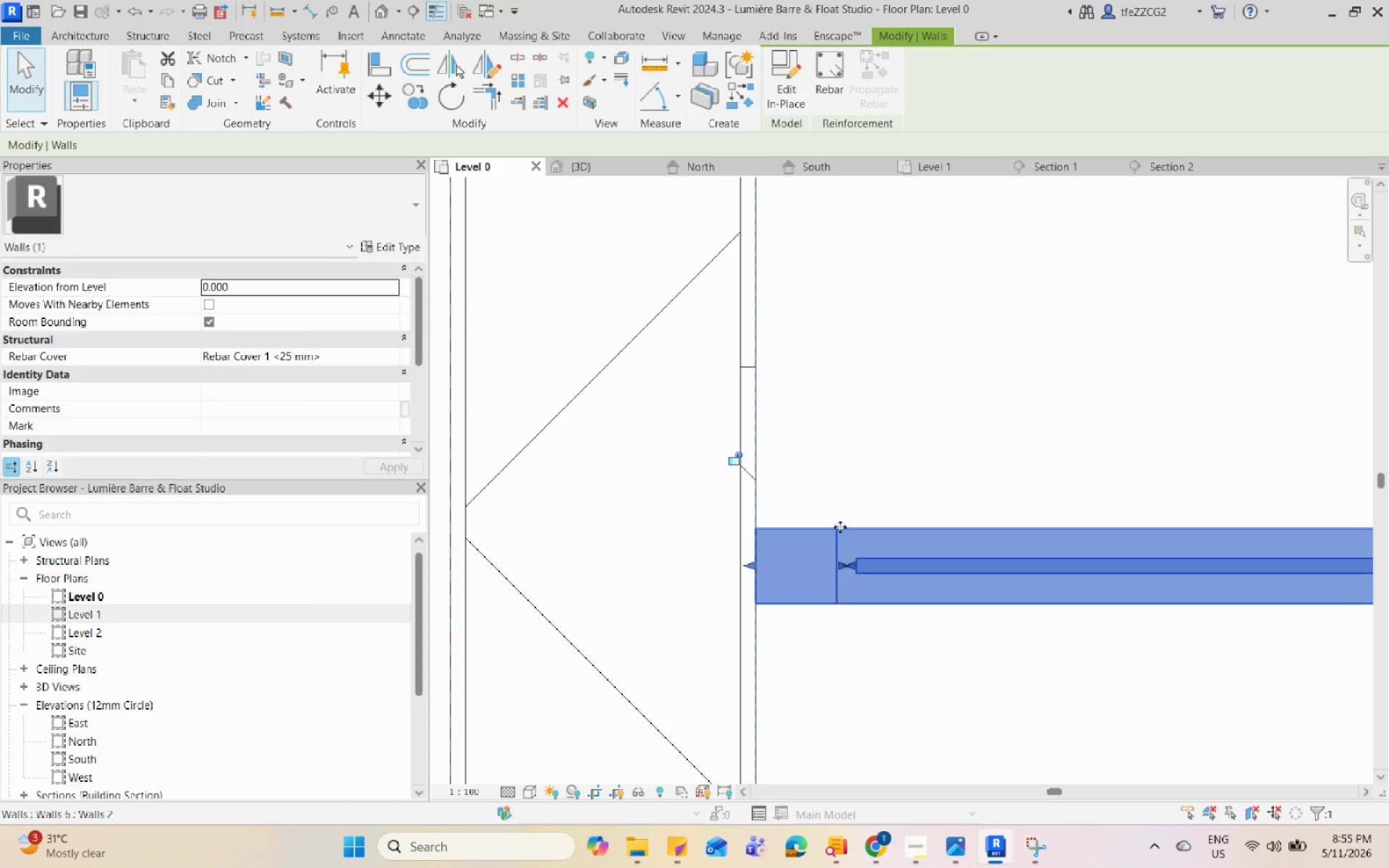 
key(Escape)
 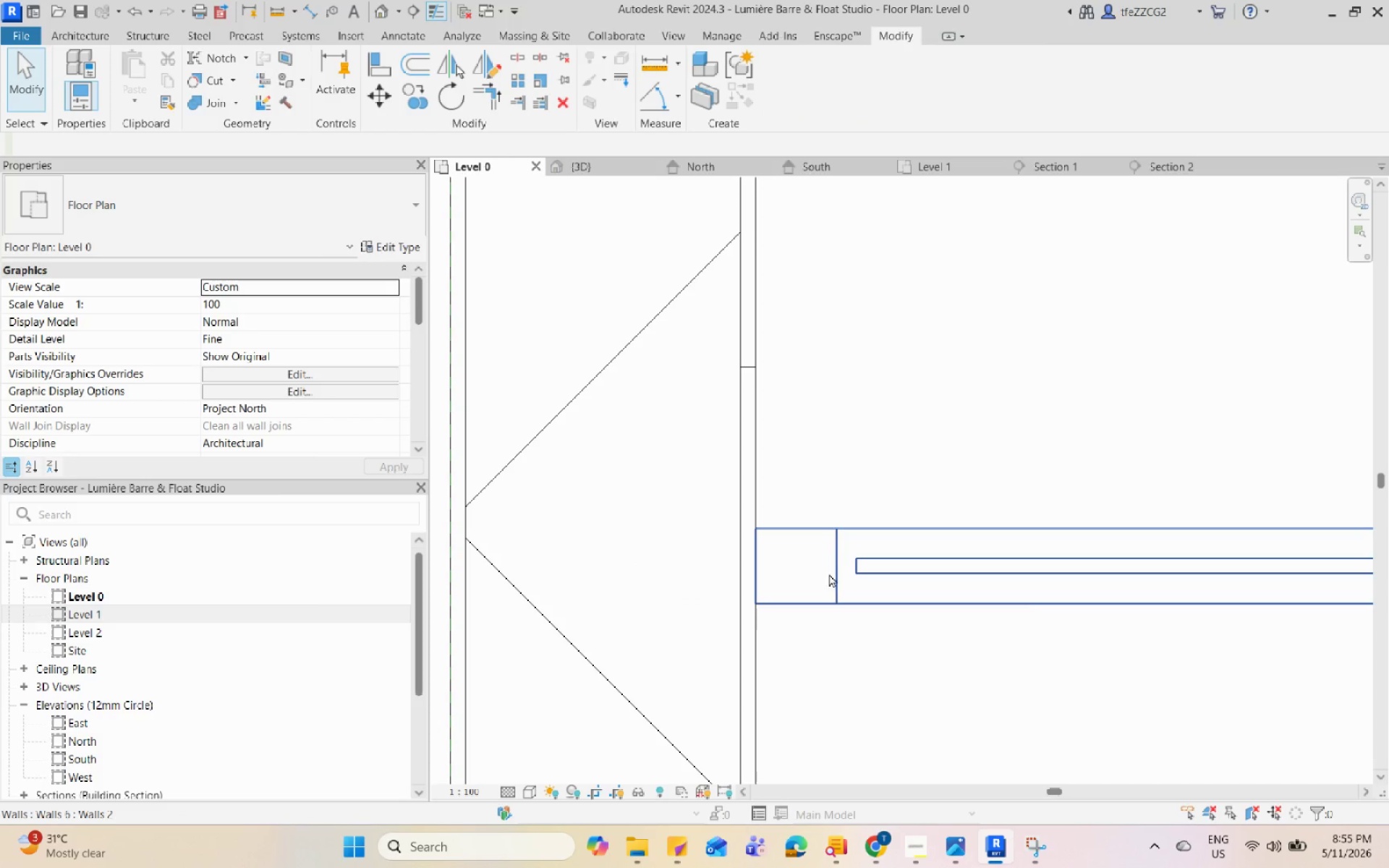 
left_click([840, 561])
 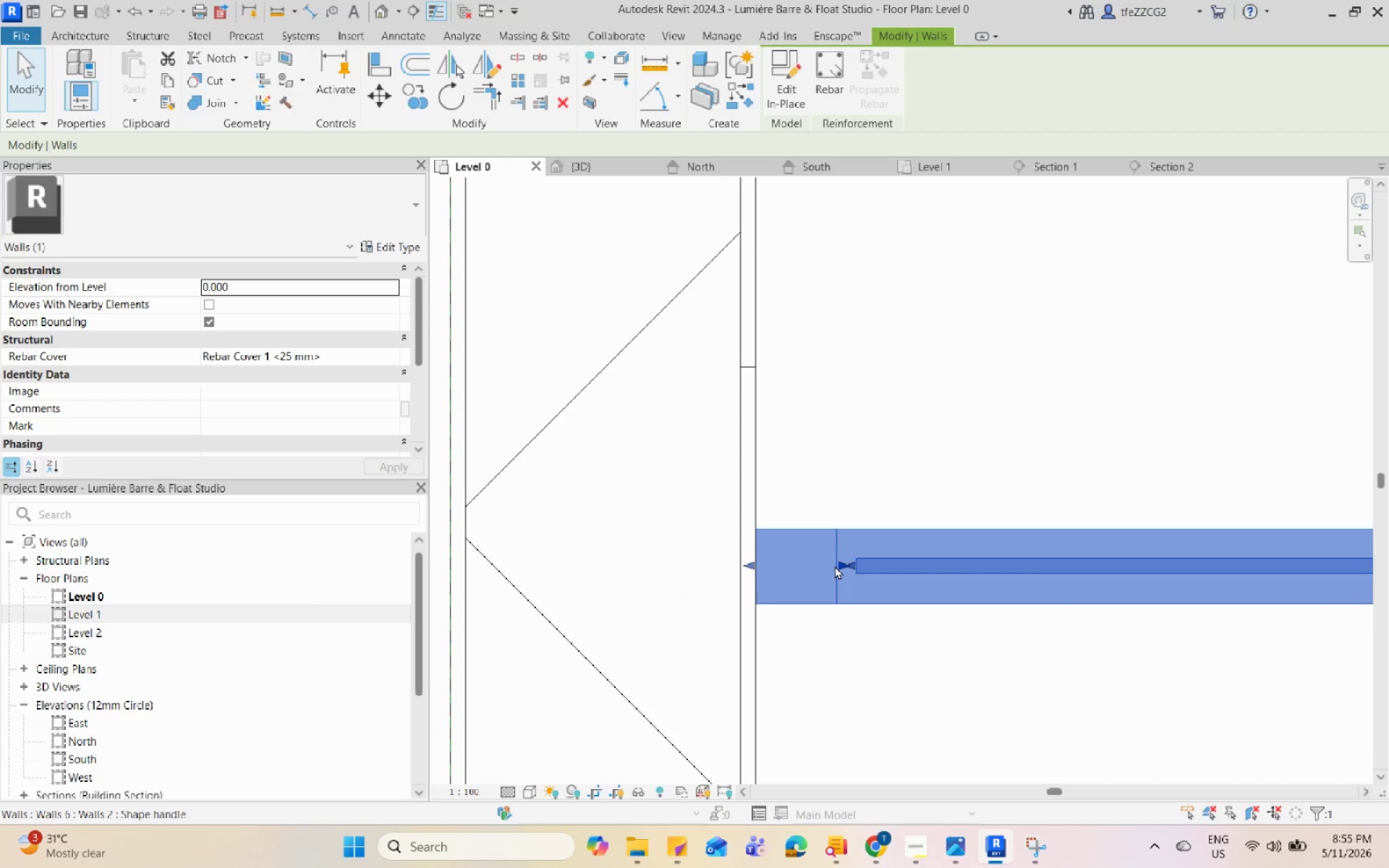 
left_click_drag(start_coordinate=[835, 566], to_coordinate=[826, 569])
 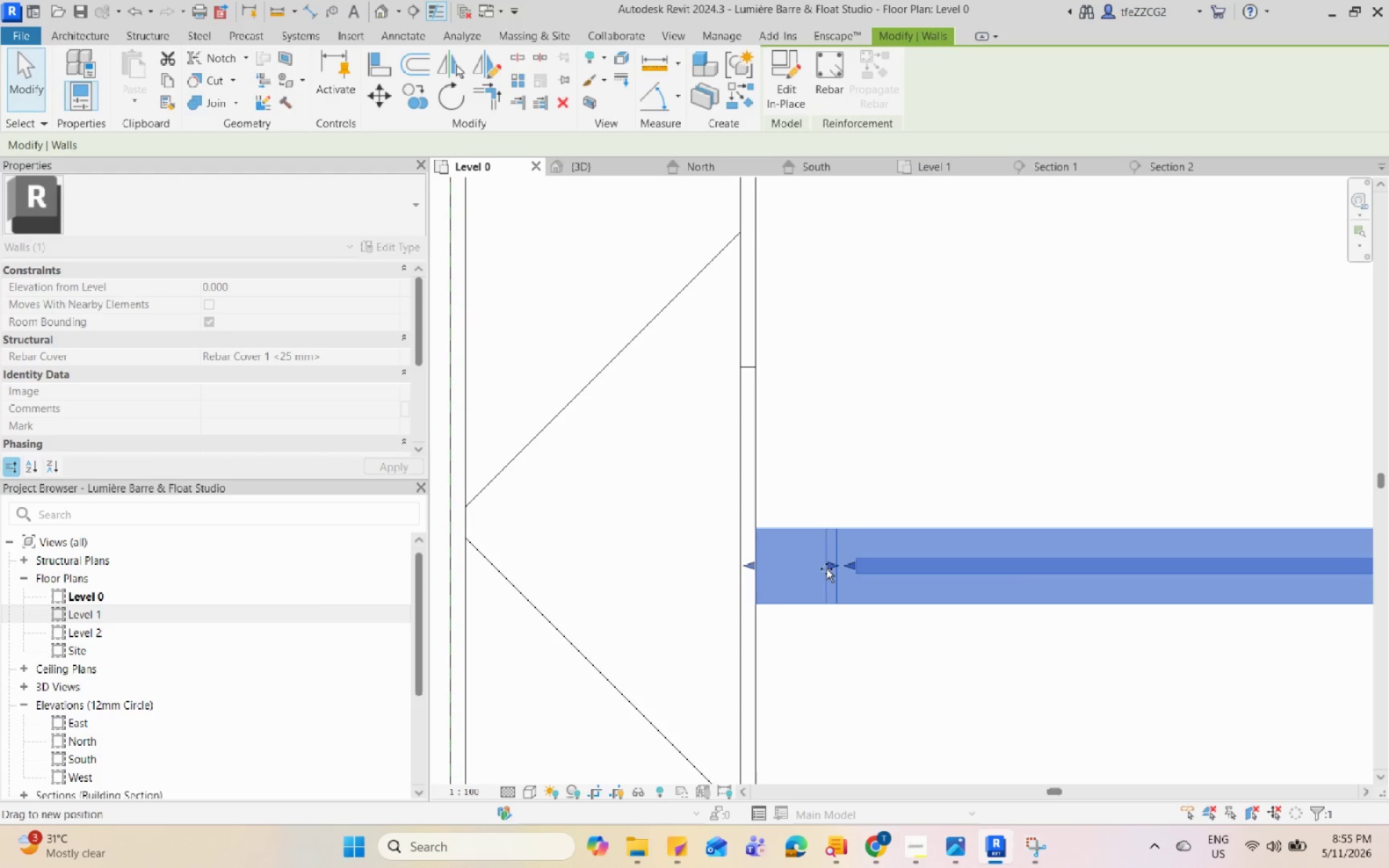 
key(Escape)
 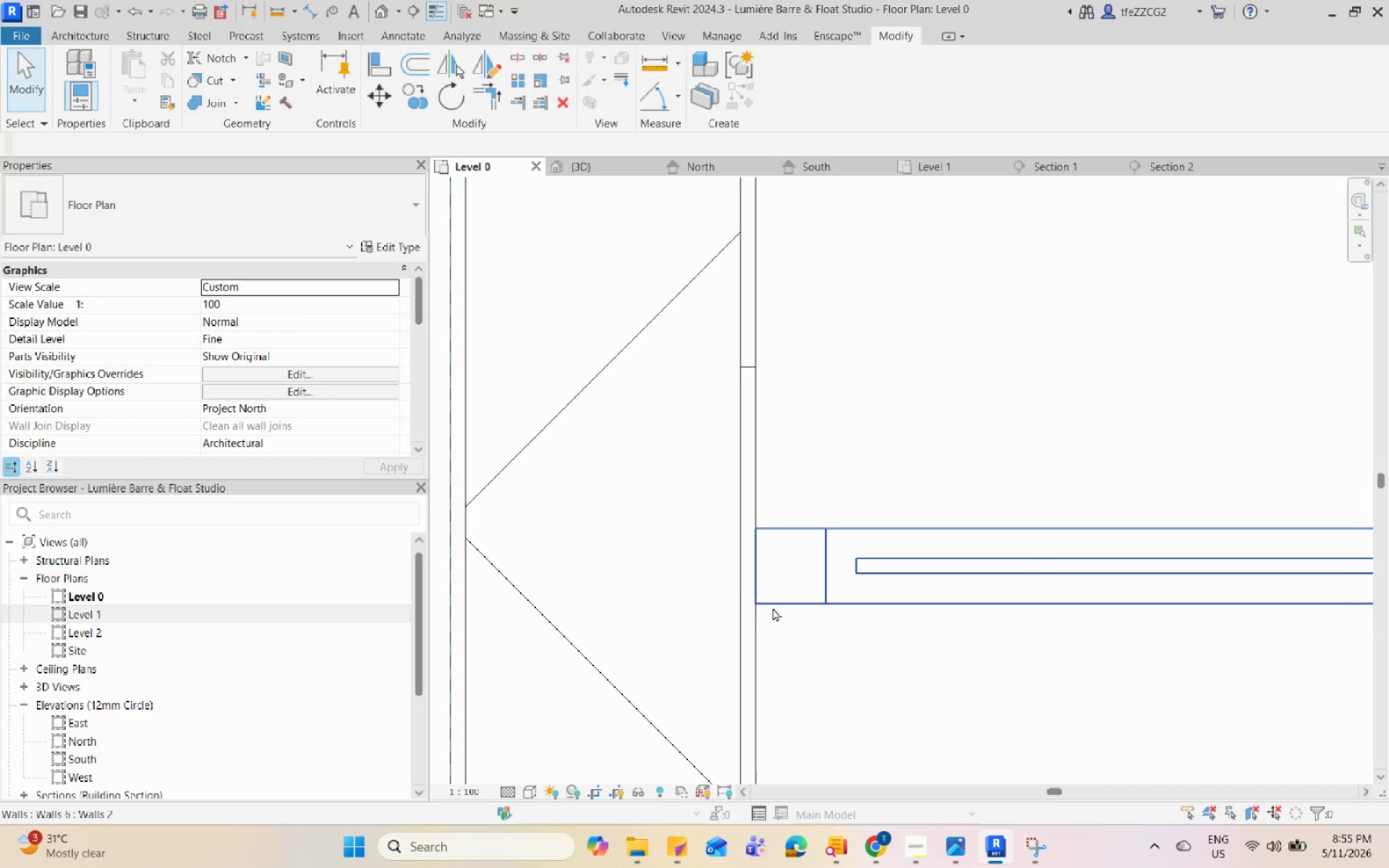 
left_click([821, 587])
 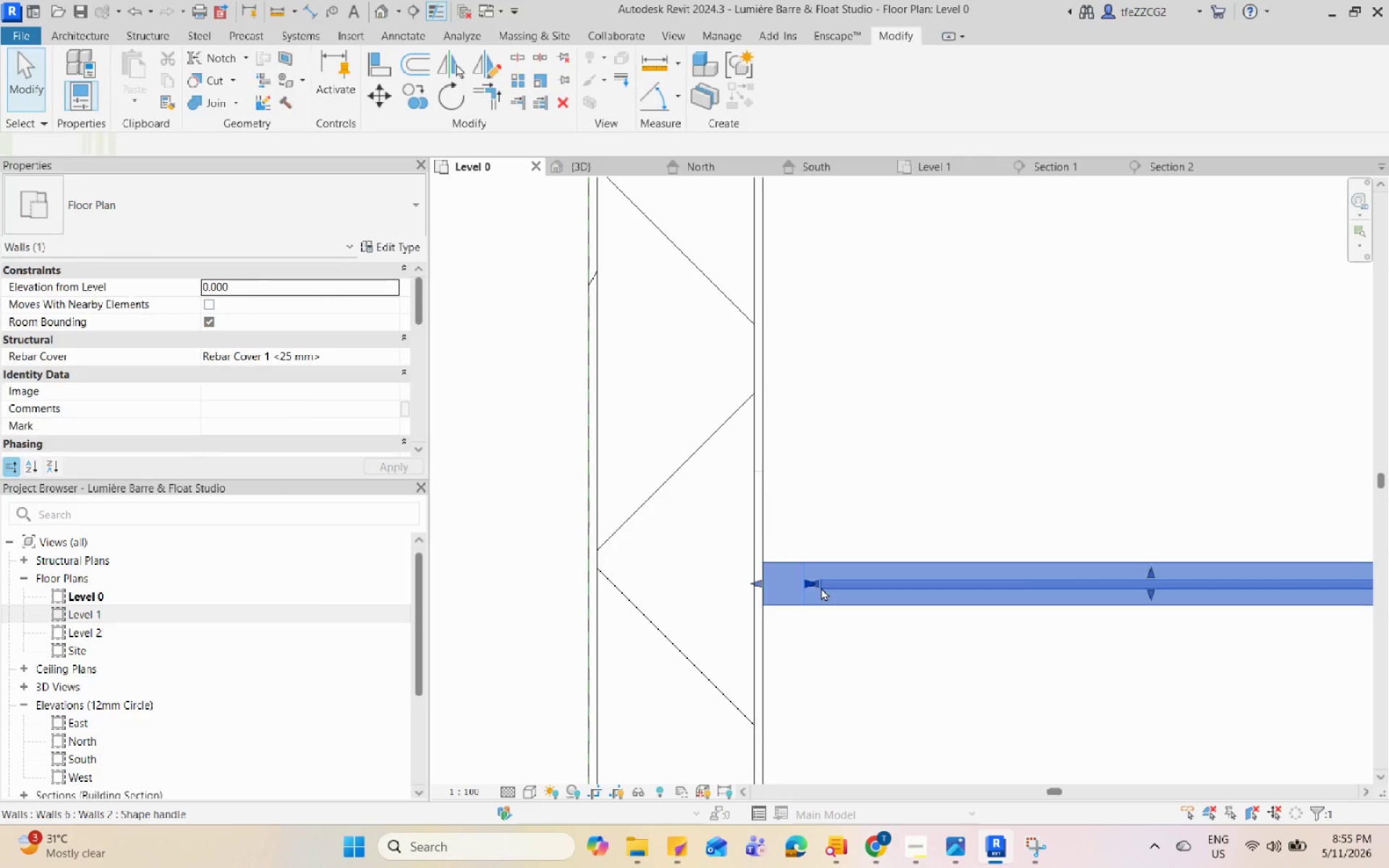 
scroll: coordinate [773, 608], scroll_direction: down, amount: 4.0
 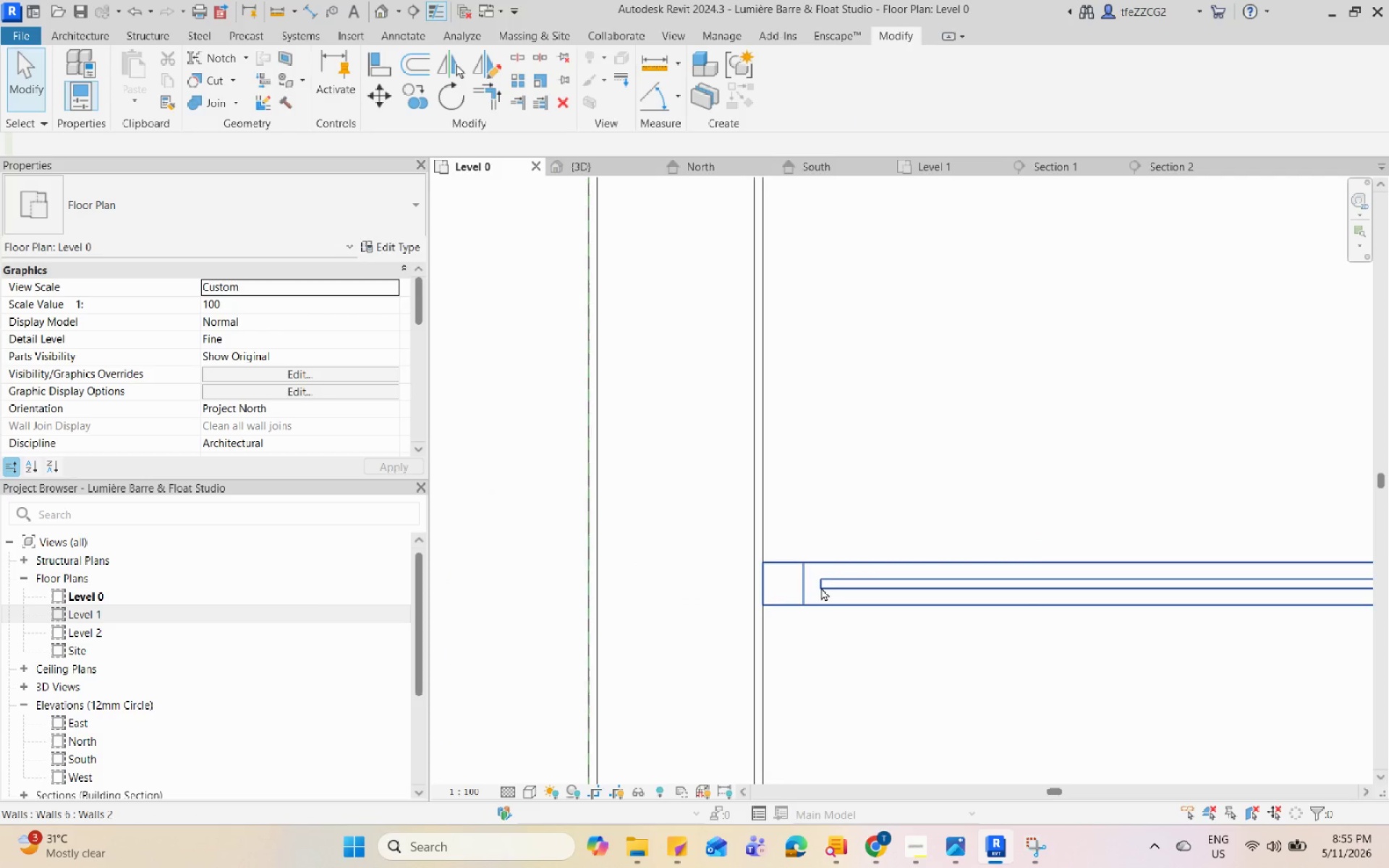 
left_click_drag(start_coordinate=[814, 576], to_coordinate=[758, 578])
 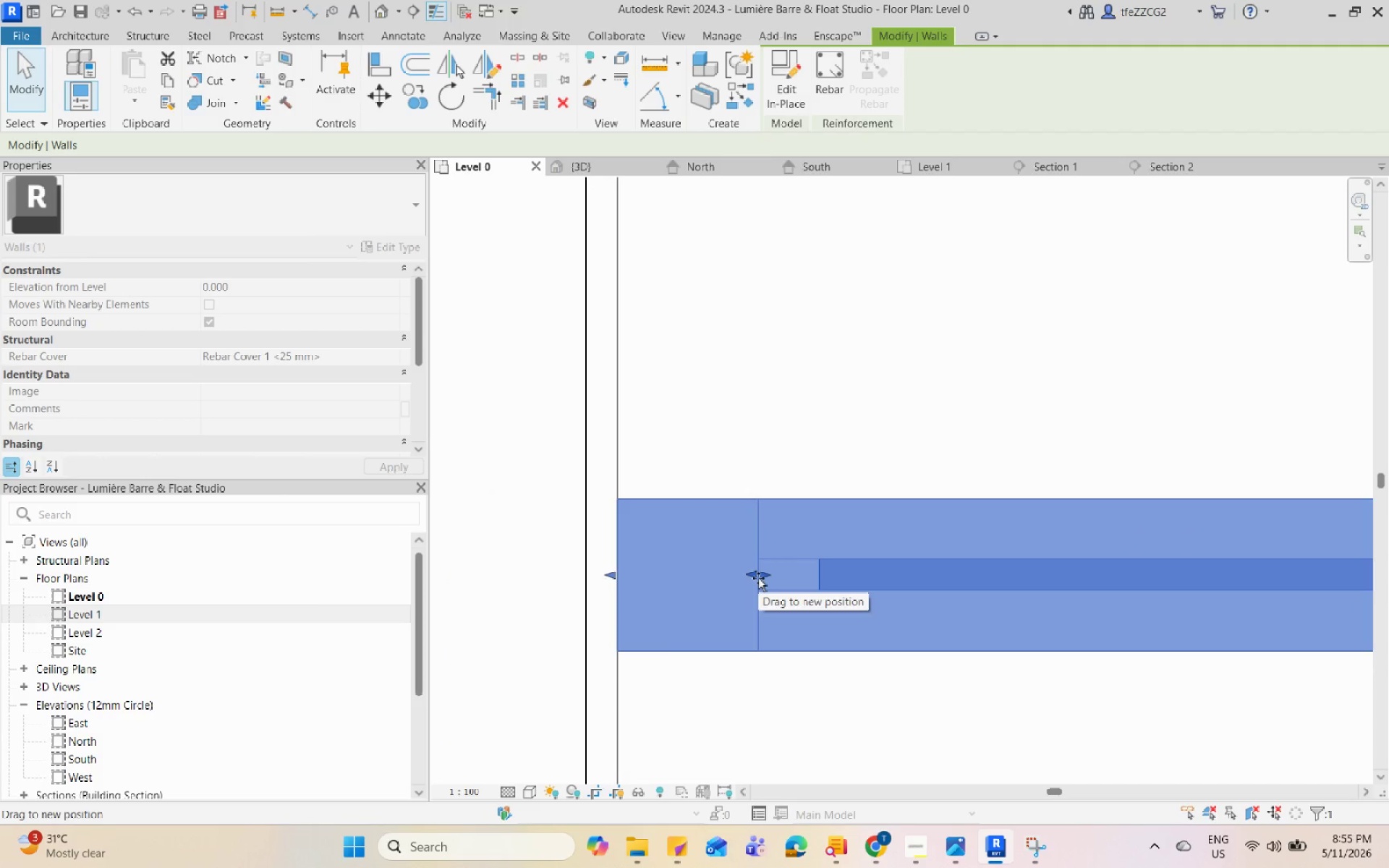 
scroll: coordinate [821, 587], scroll_direction: up, amount: 9.0
 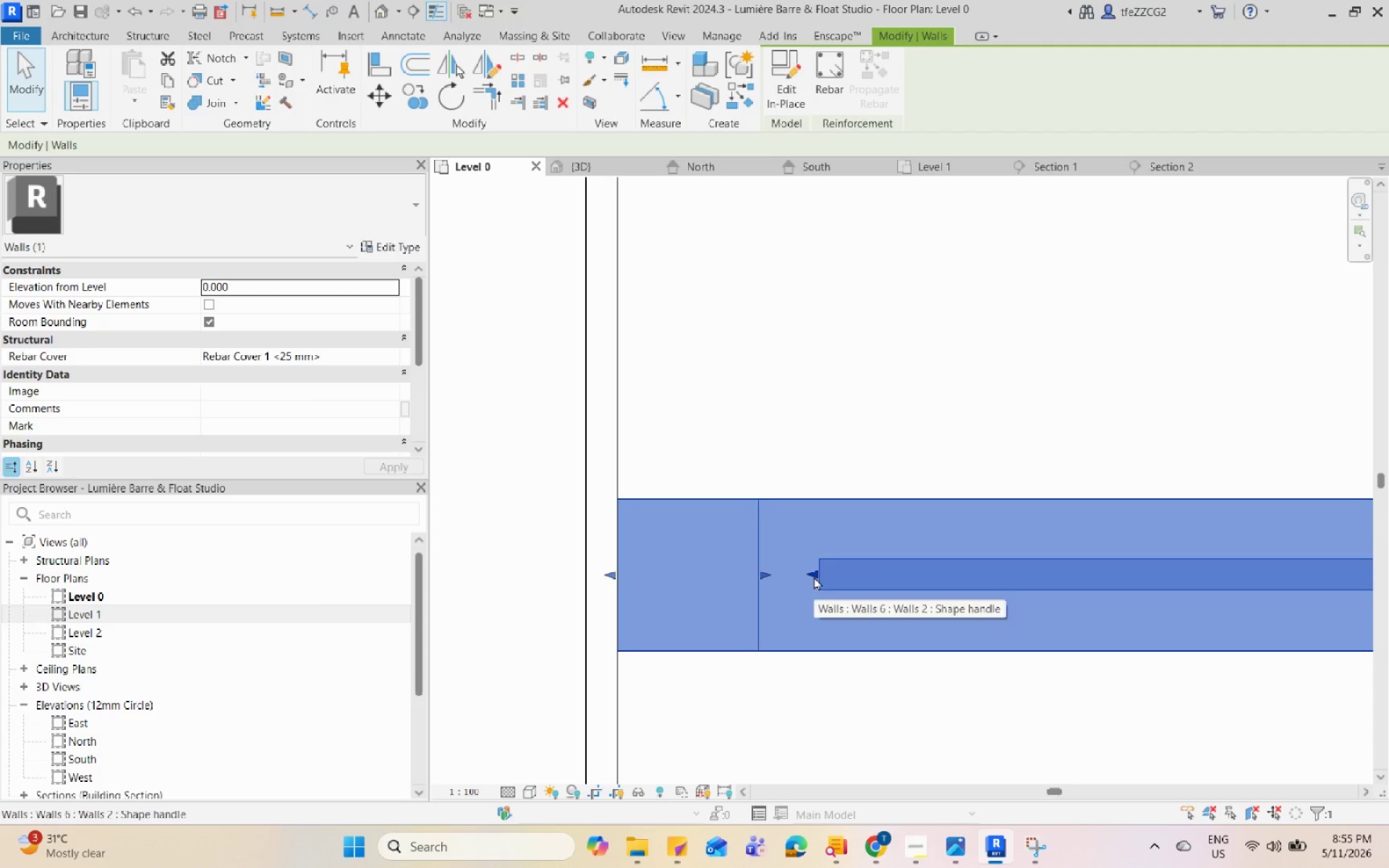 
key(Escape)
 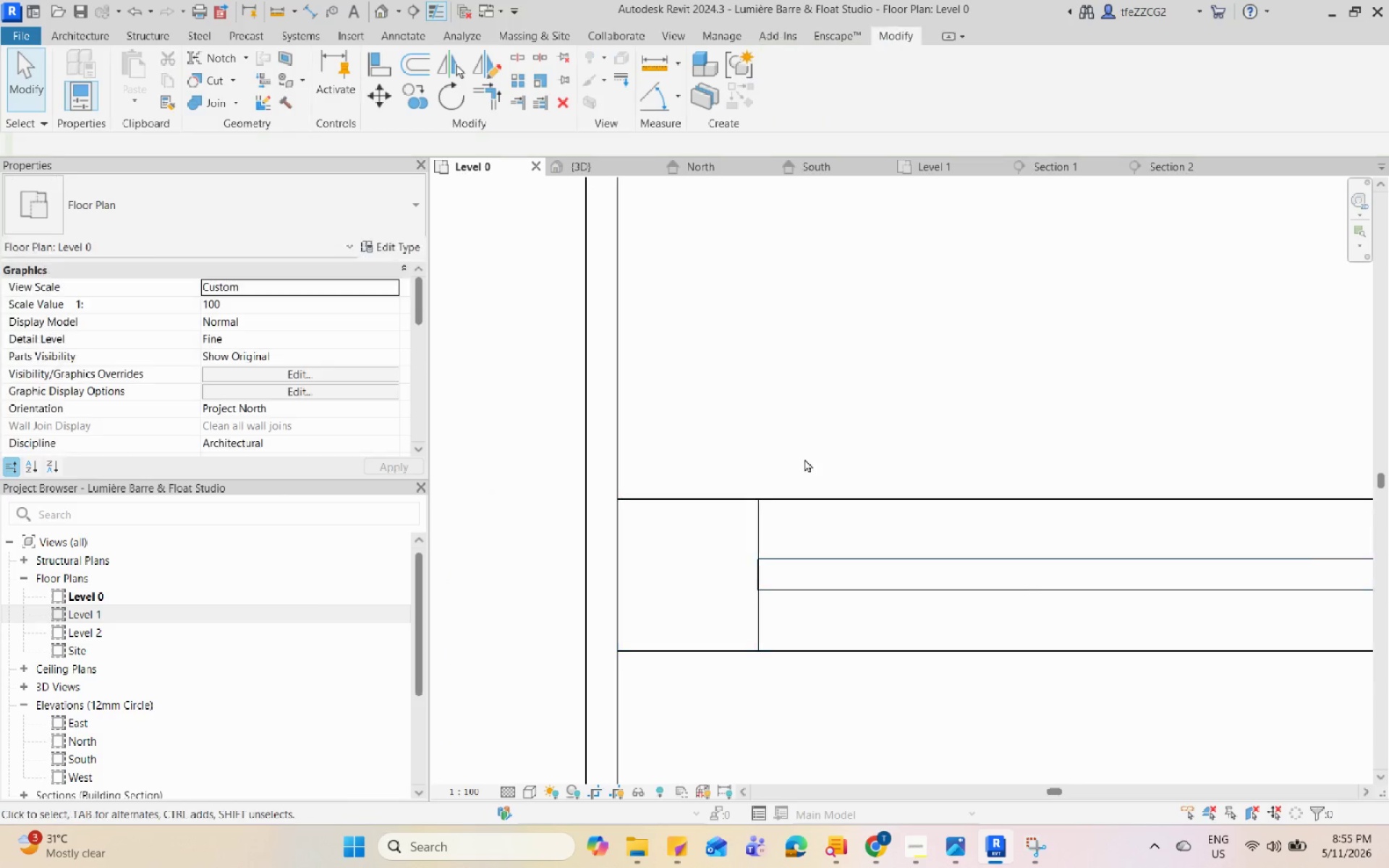 
scroll: coordinate [808, 457], scroll_direction: down, amount: 5.0
 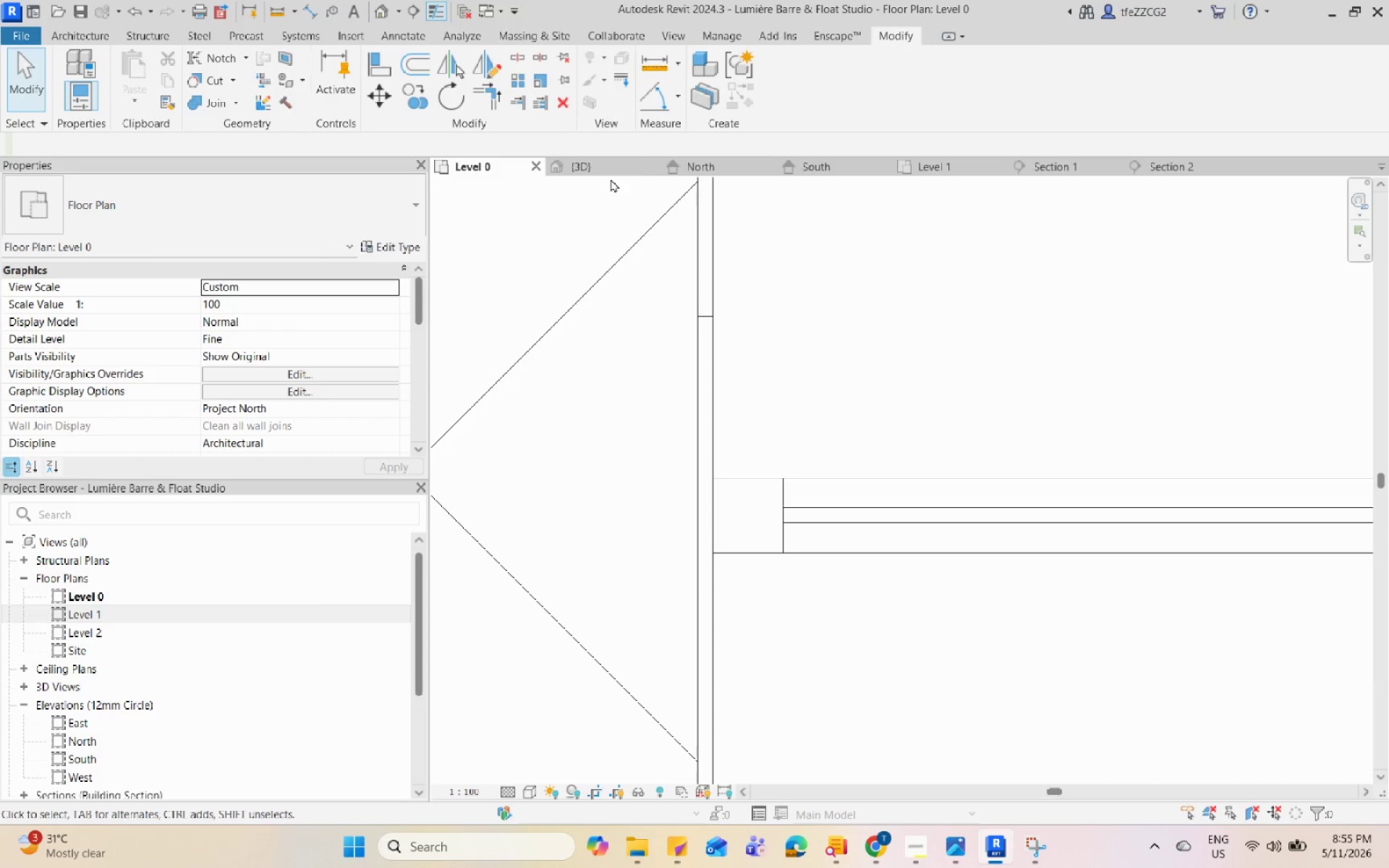 
left_click([611, 163])
 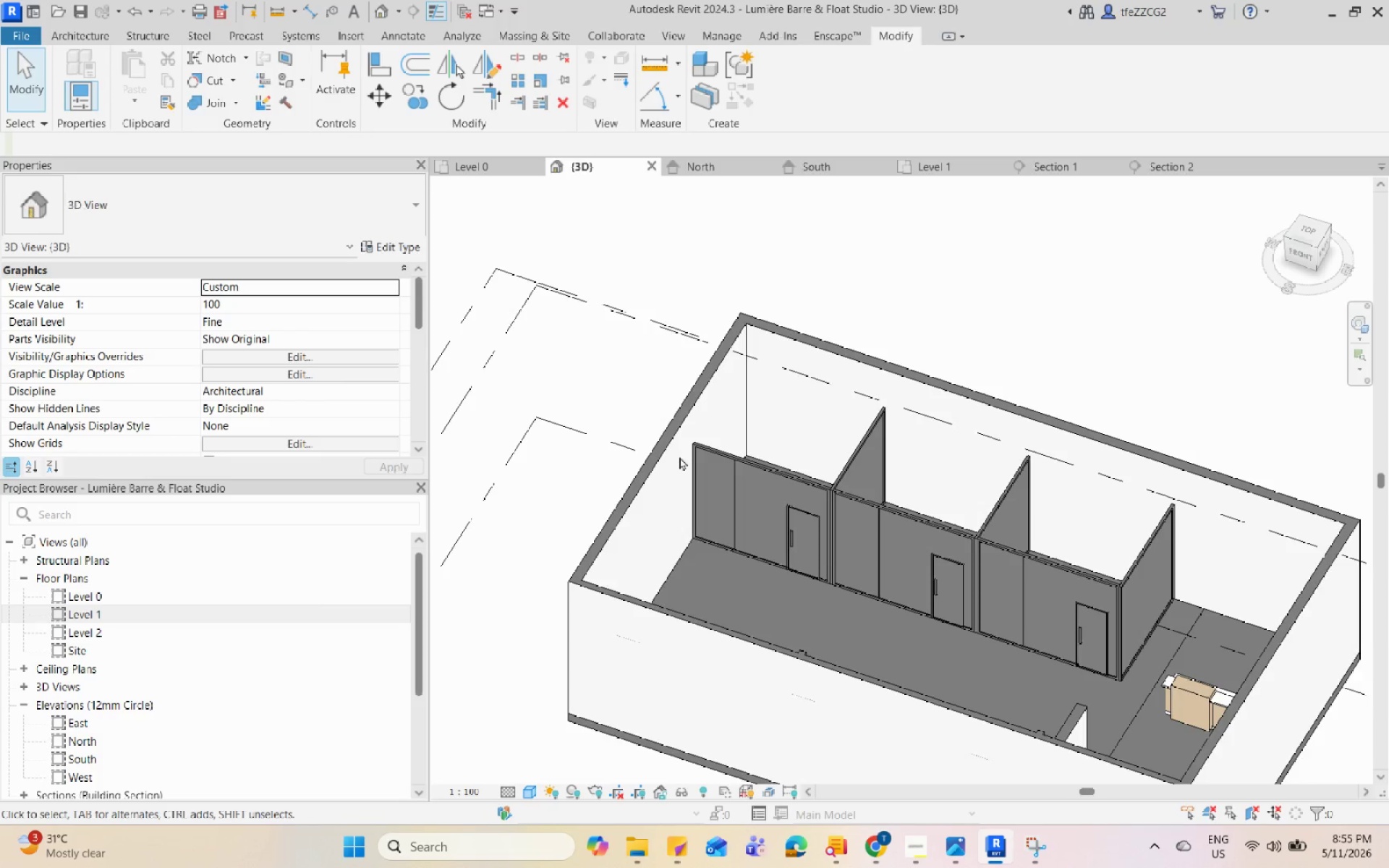 
hold_key(key=ShiftLeft, duration=0.45)
 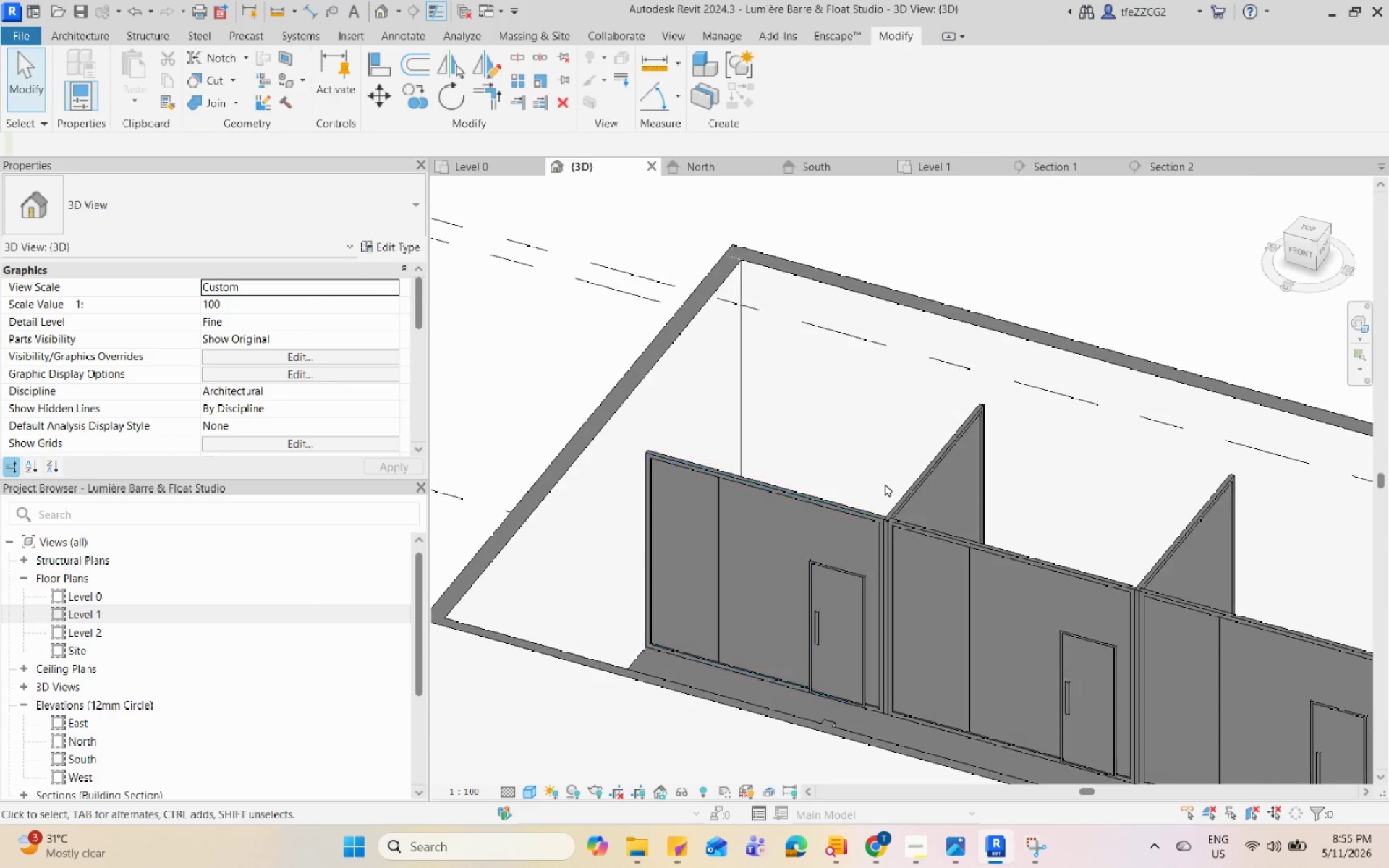 
scroll: coordinate [718, 529], scroll_direction: down, amount: 5.0
 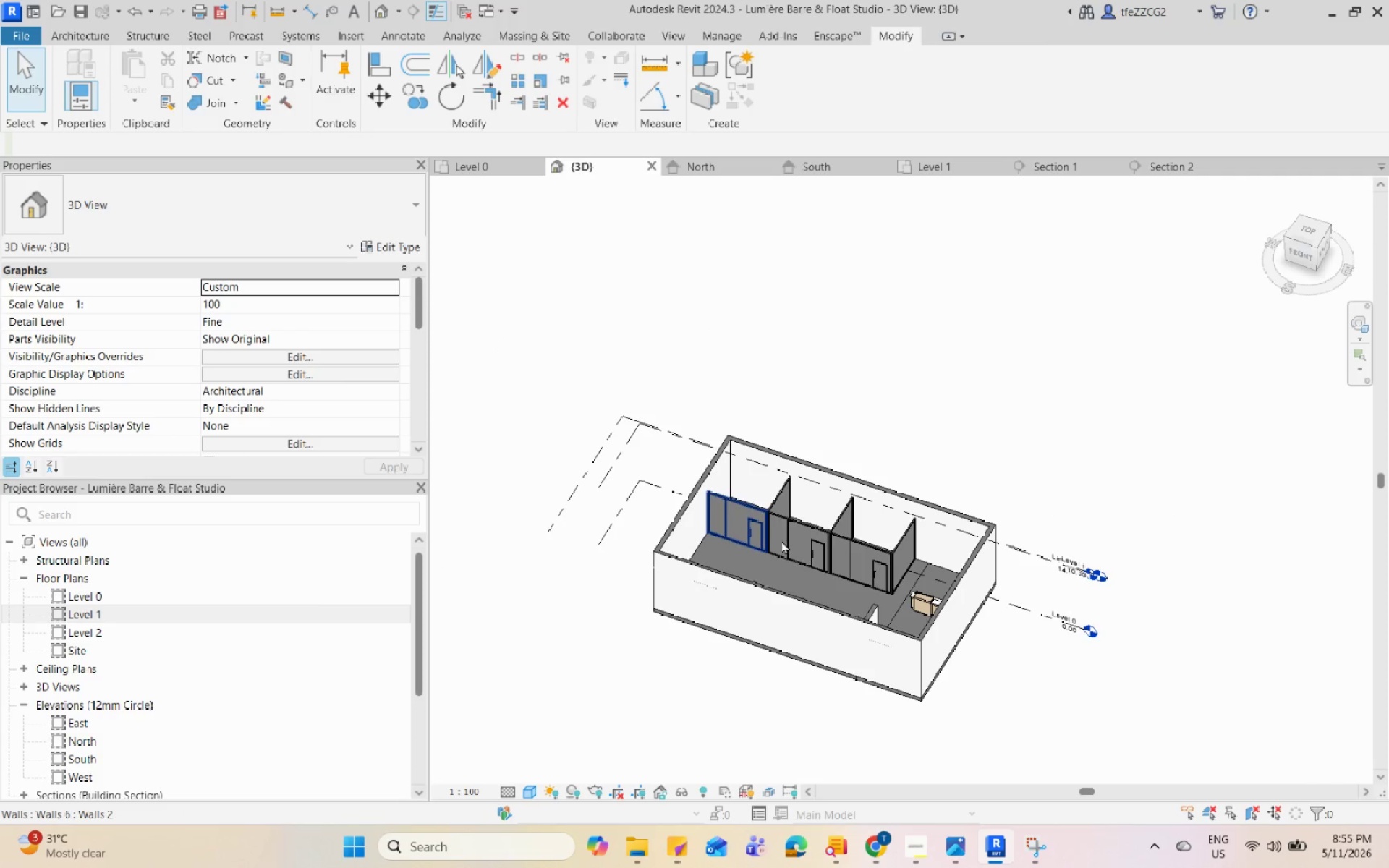 
hold_key(key=ShiftLeft, duration=0.81)
 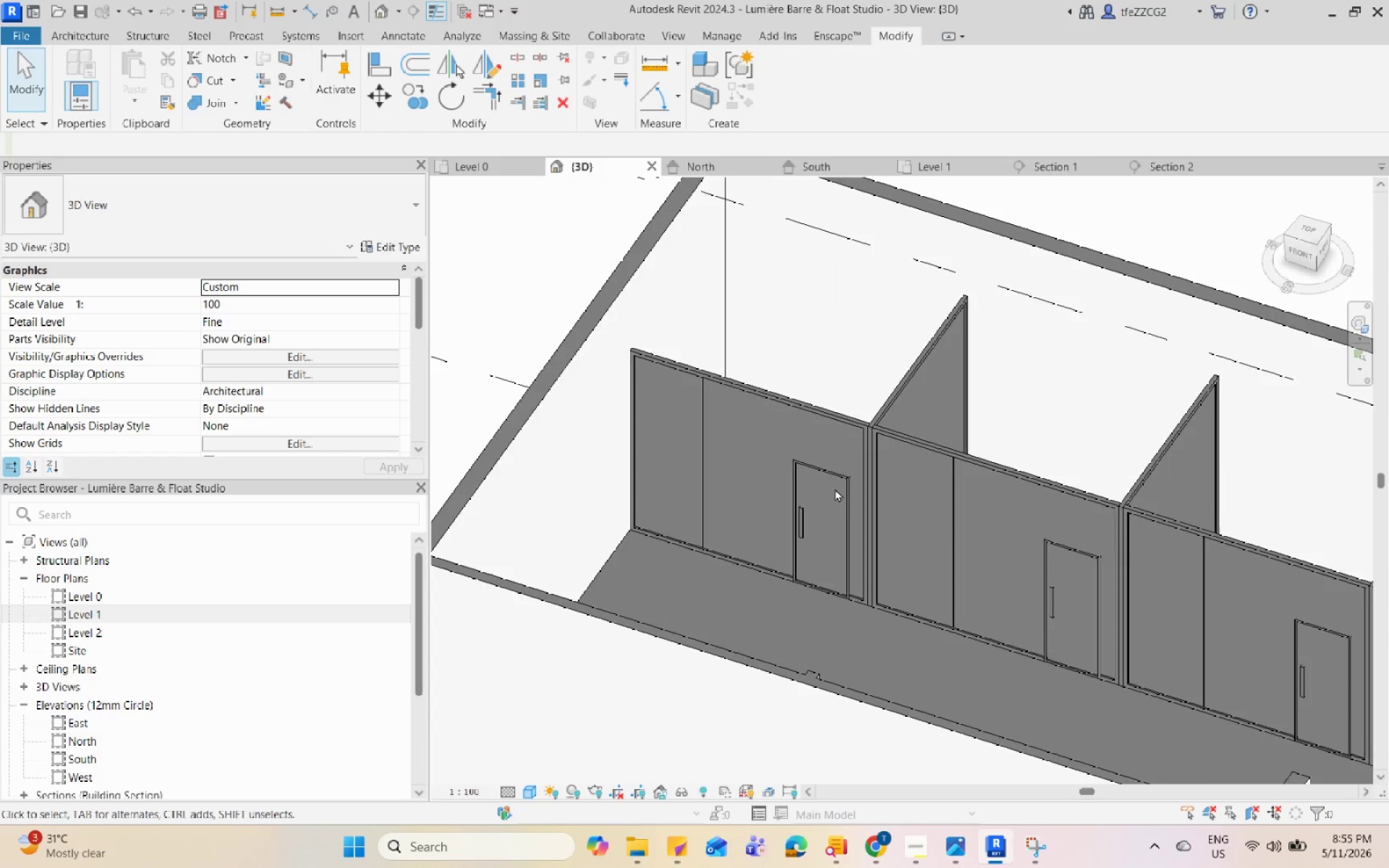 
scroll: coordinate [844, 334], scroll_direction: up, amount: 12.0
 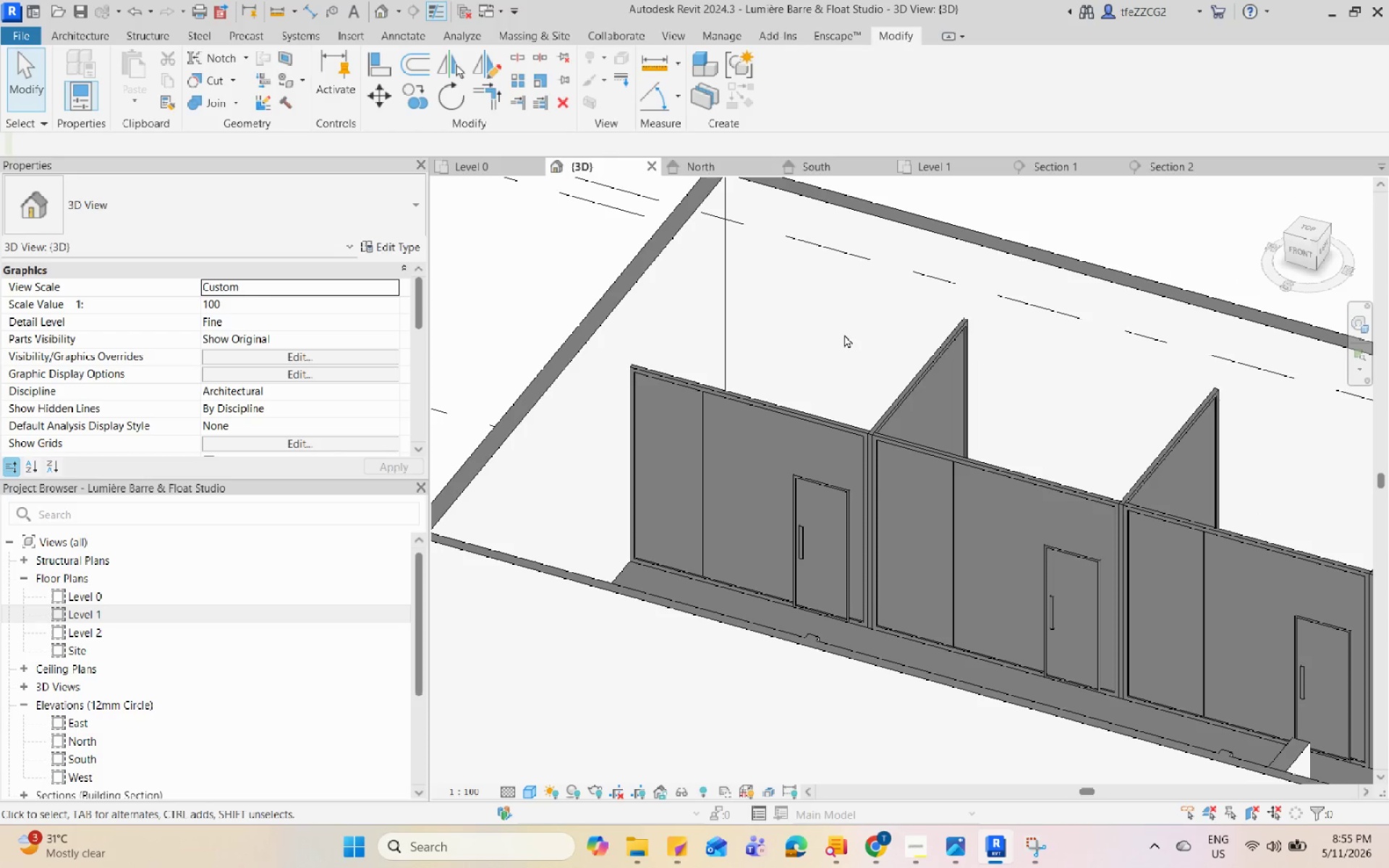 
hold_key(key=ShiftLeft, duration=2.08)
 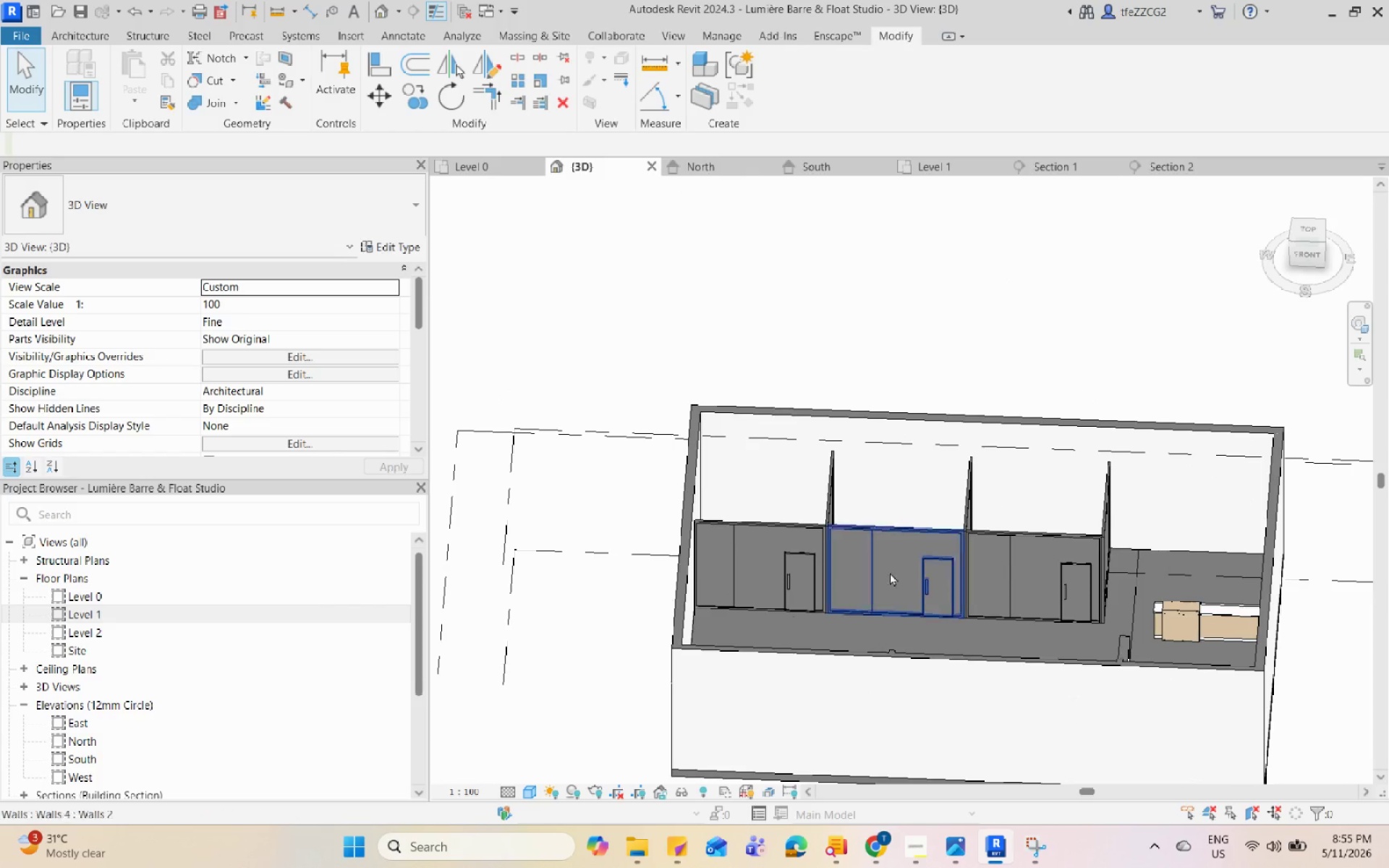 
scroll: coordinate [833, 505], scroll_direction: down, amount: 5.0
 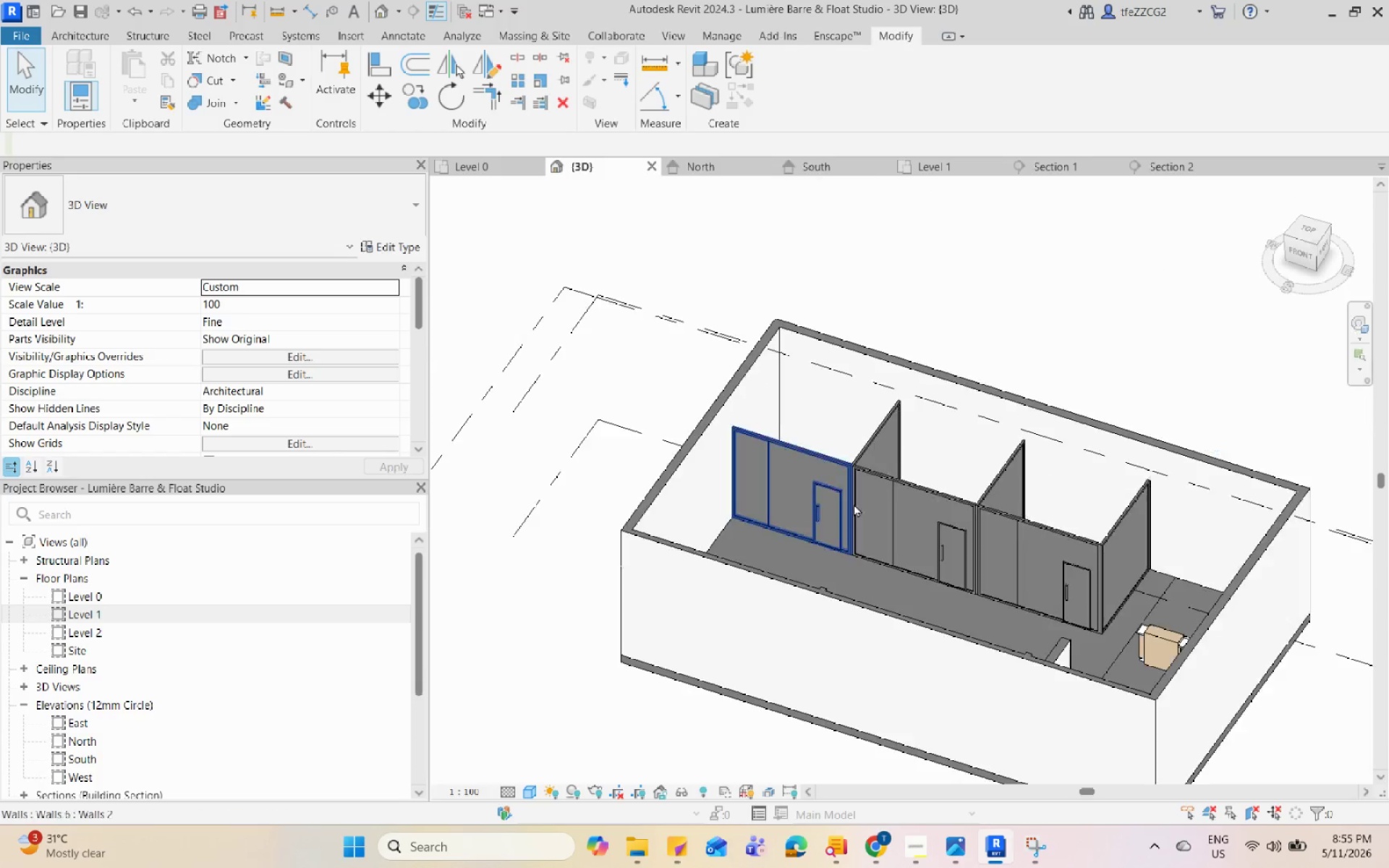 
scroll: coordinate [939, 548], scroll_direction: up, amount: 6.0
 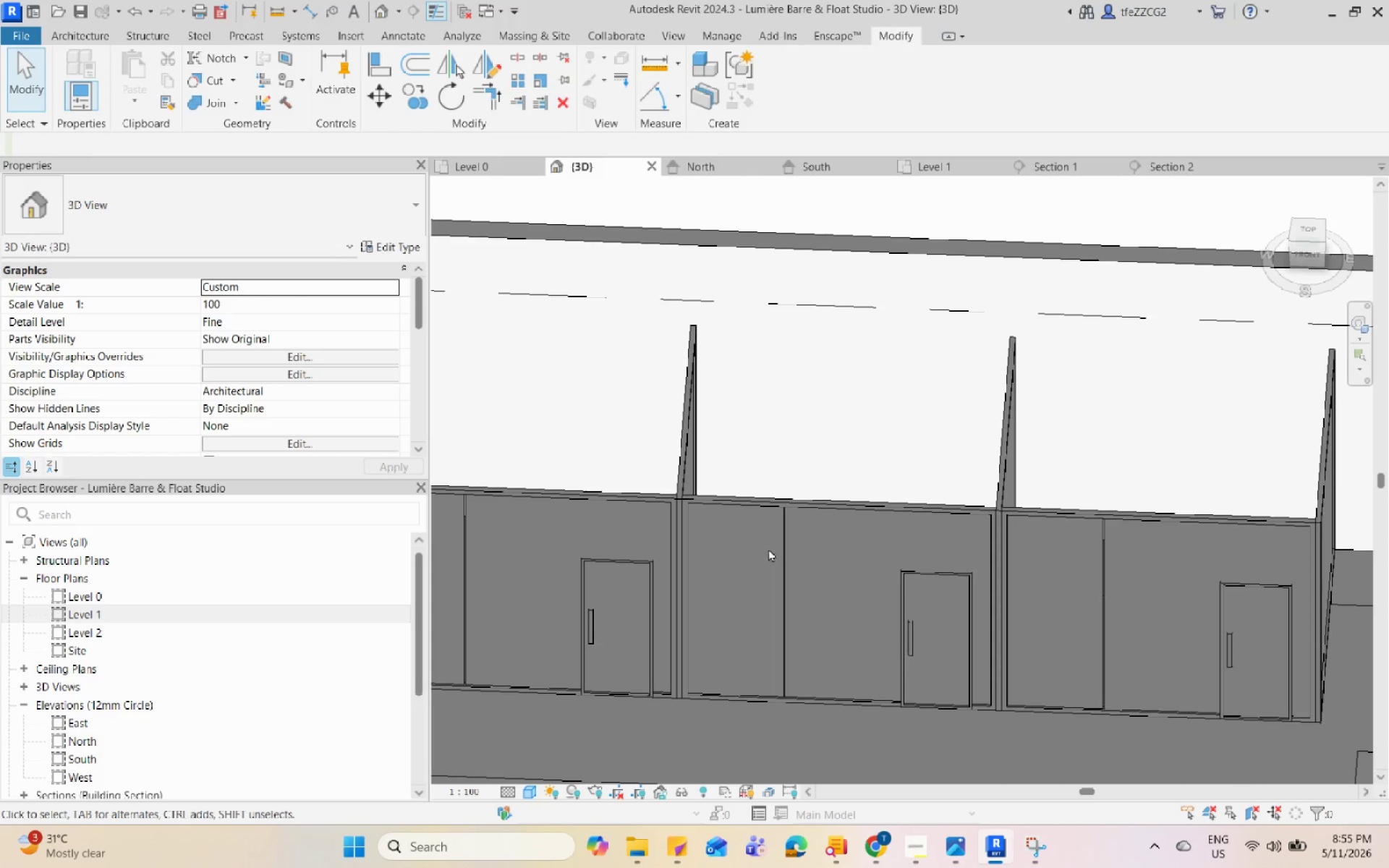 
left_click([778, 548])
 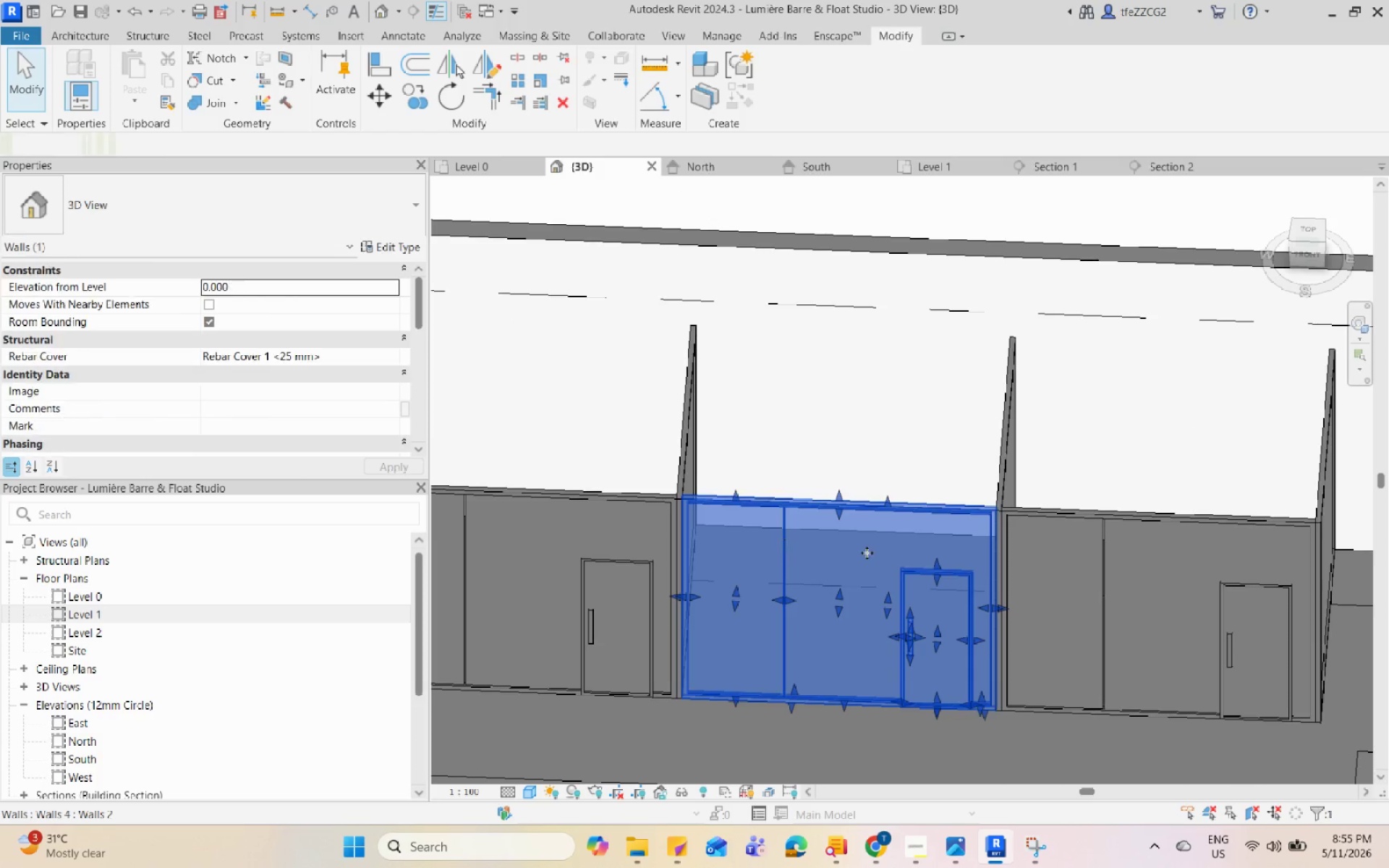 
hold_key(key=ShiftLeft, duration=0.84)
middle_click([702, 504])
 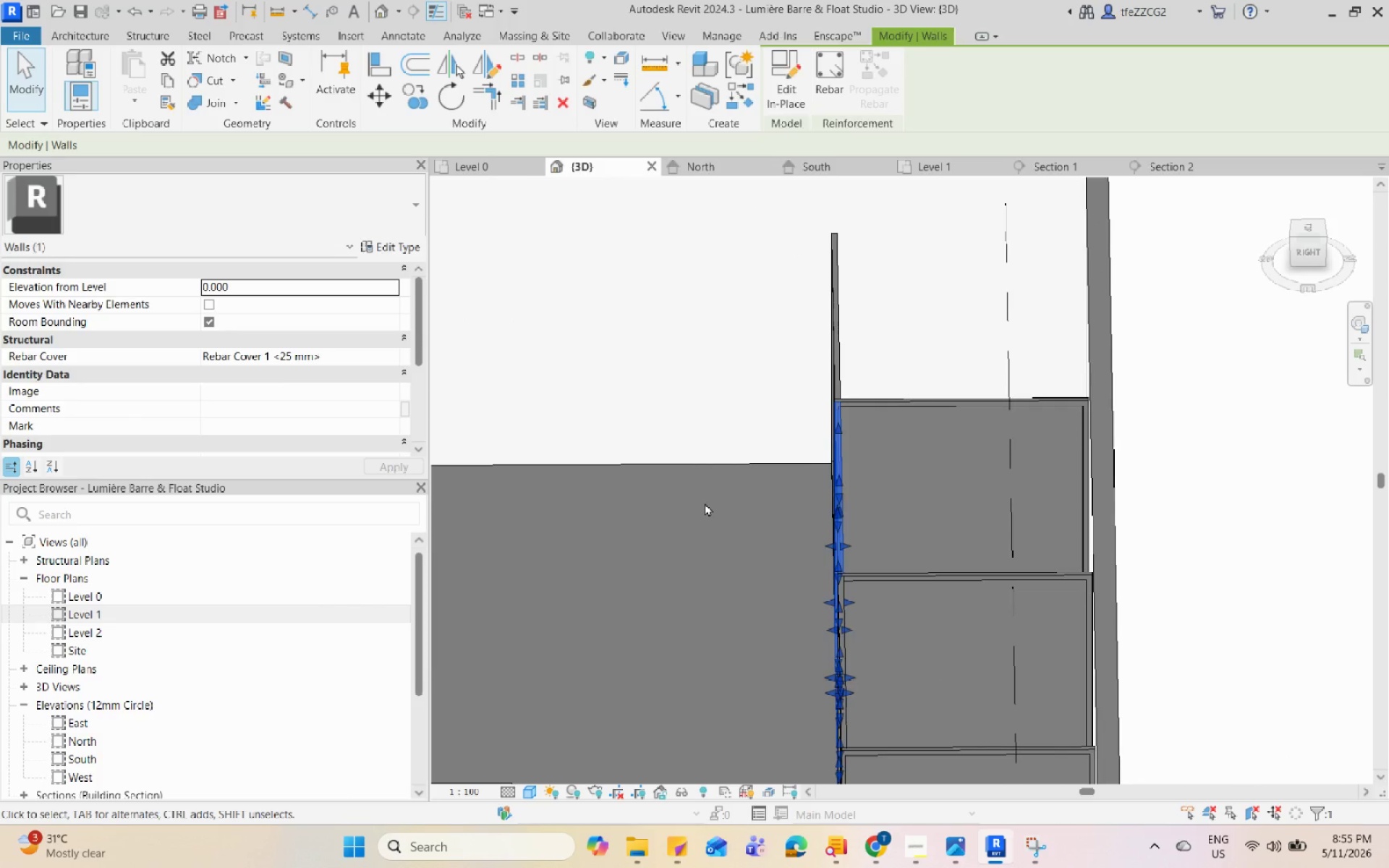 
key(Escape)
 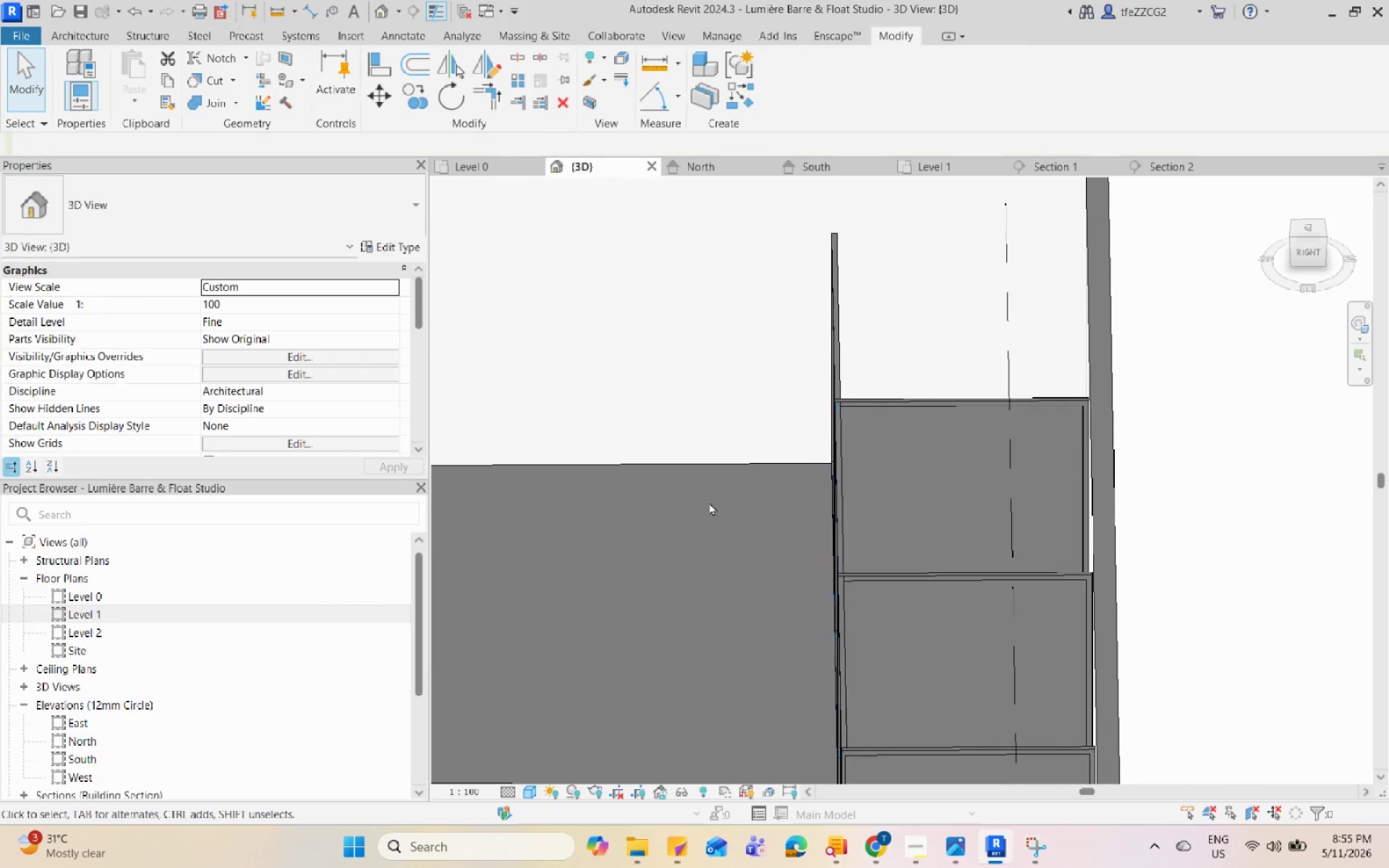 
scroll: coordinate [709, 502], scroll_direction: down, amount: 6.0
 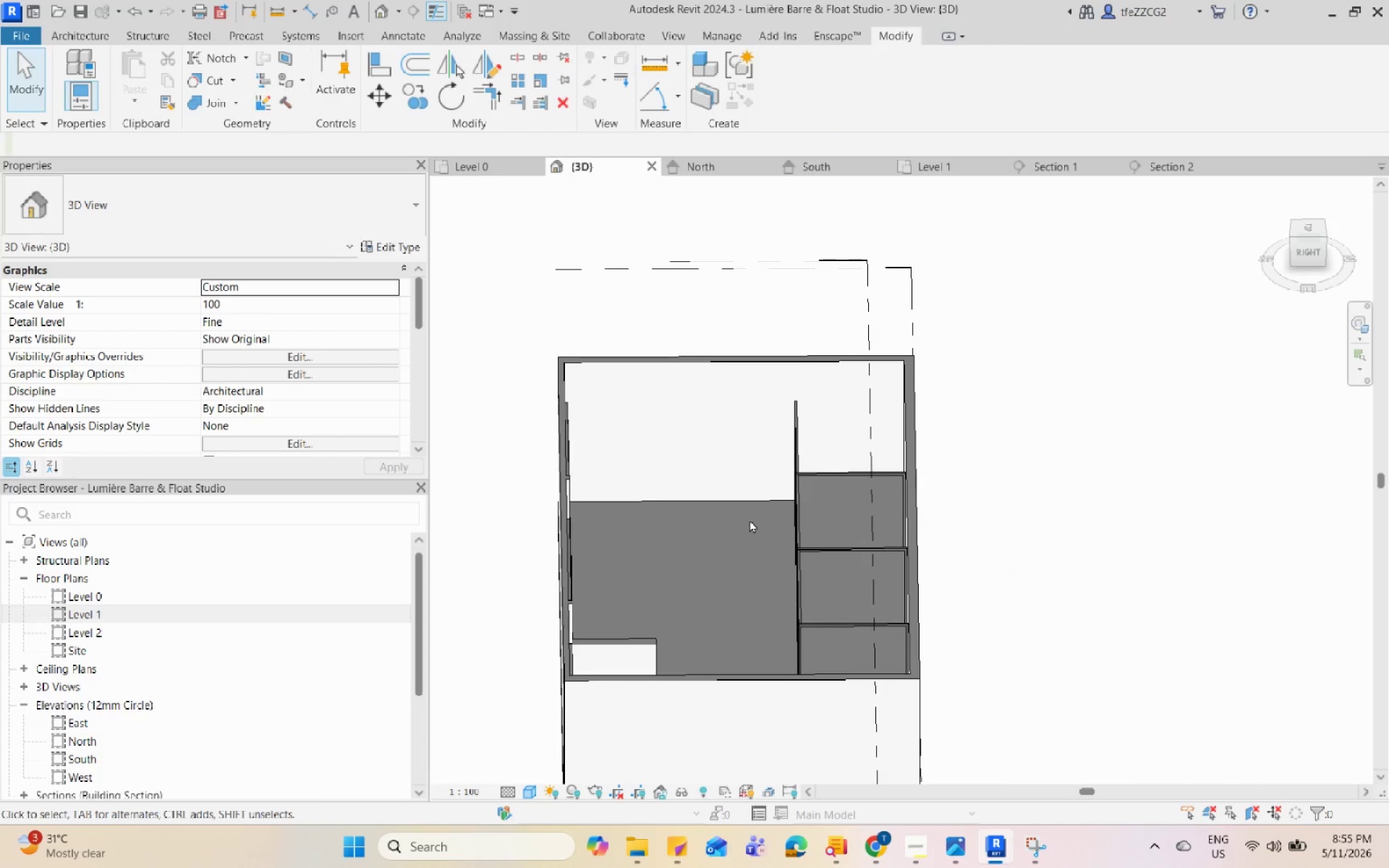 
wait(9.43)
 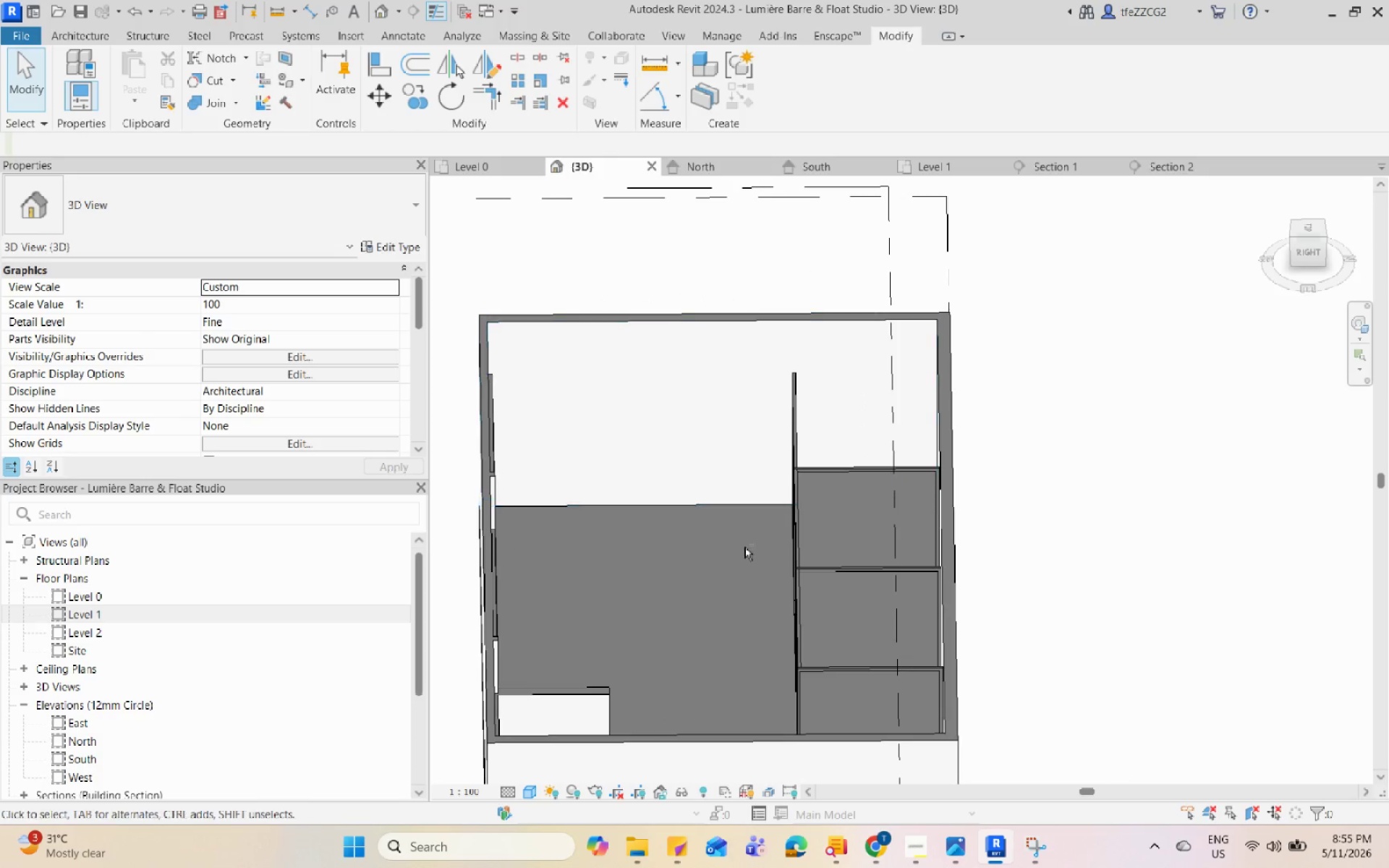 
hold_key(key=ShiftLeft, duration=2.41)
 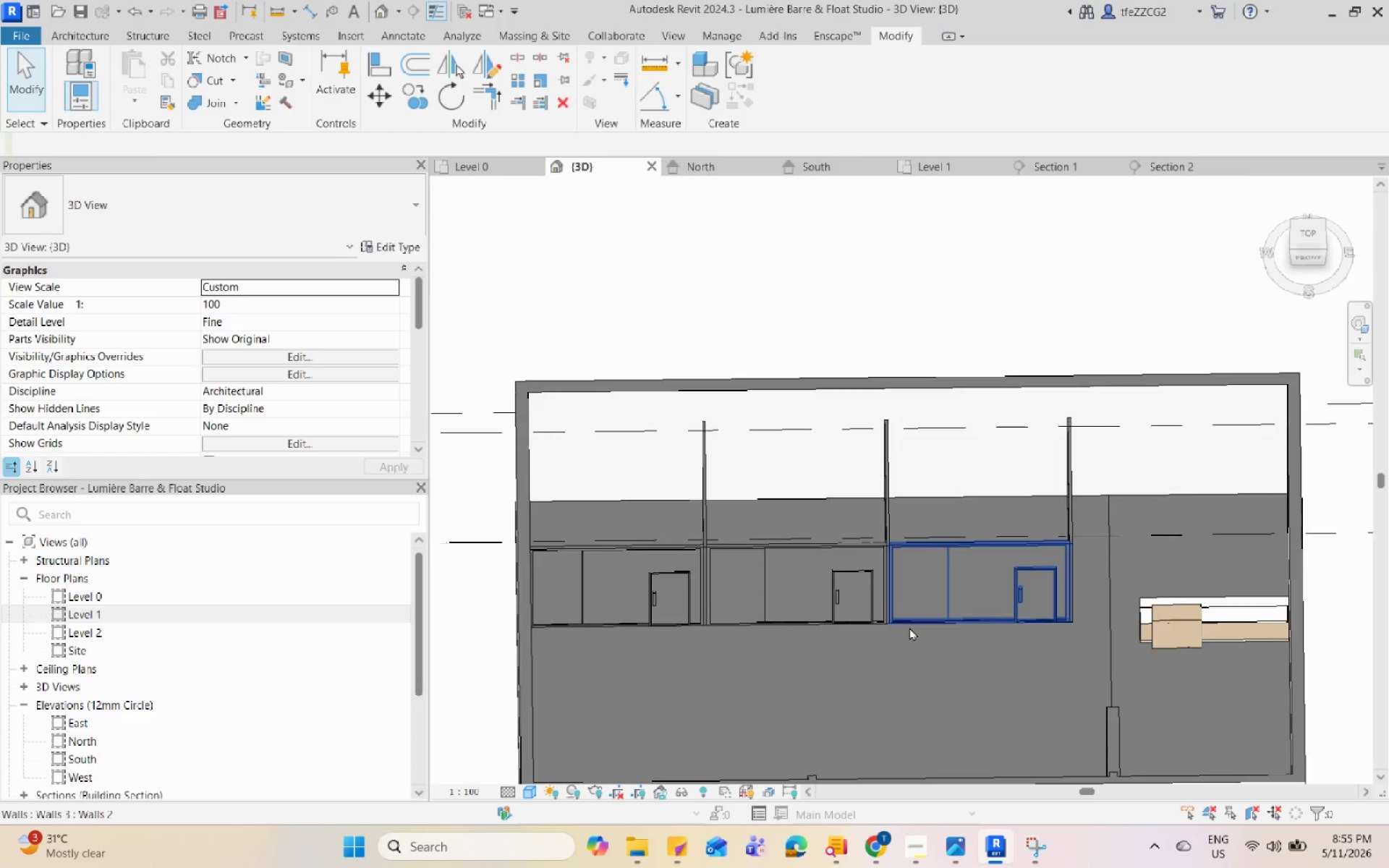 
scroll: coordinate [768, 499], scroll_direction: up, amount: 2.0
 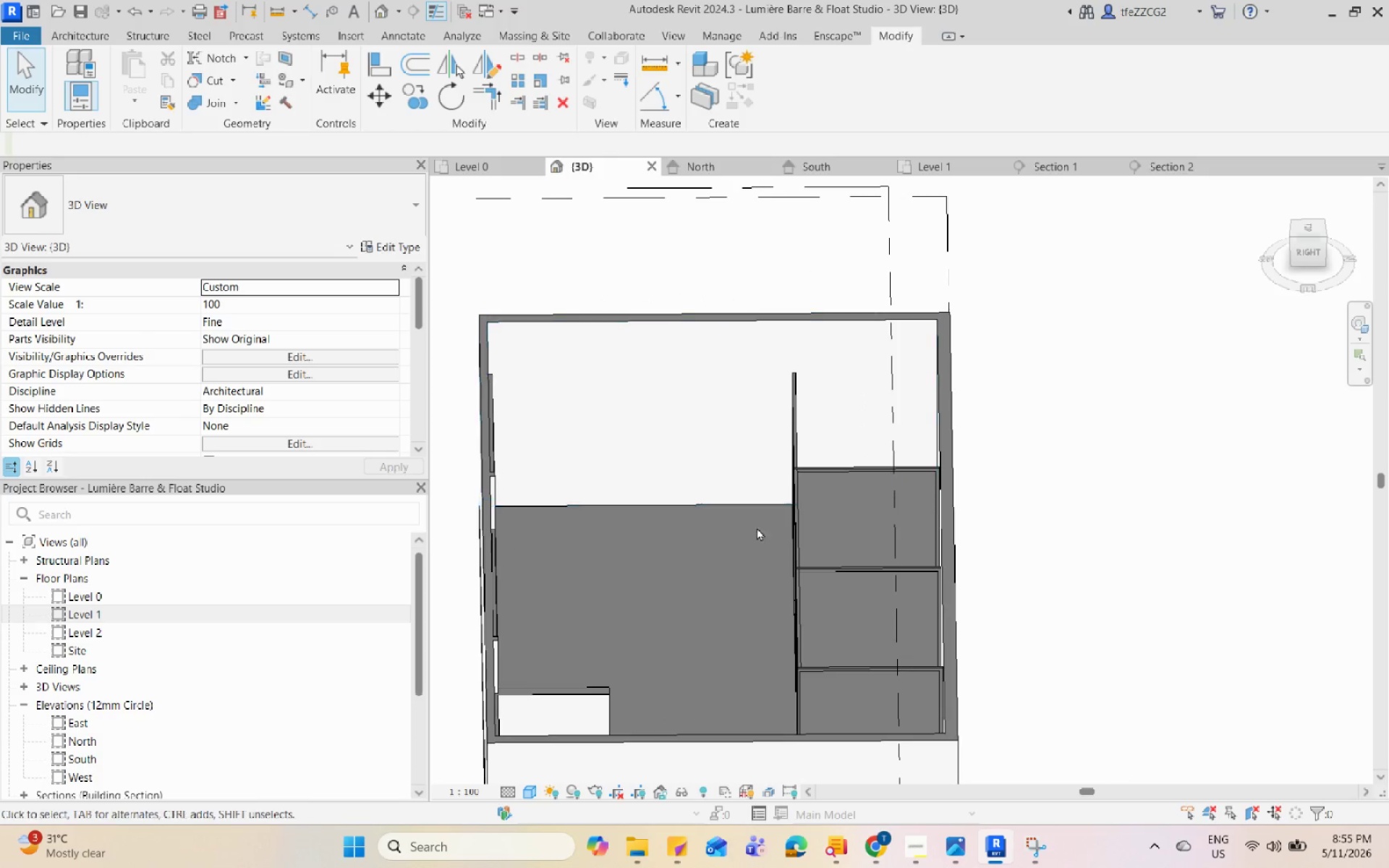 
hold_key(key=ShiftLeft, duration=0.92)
 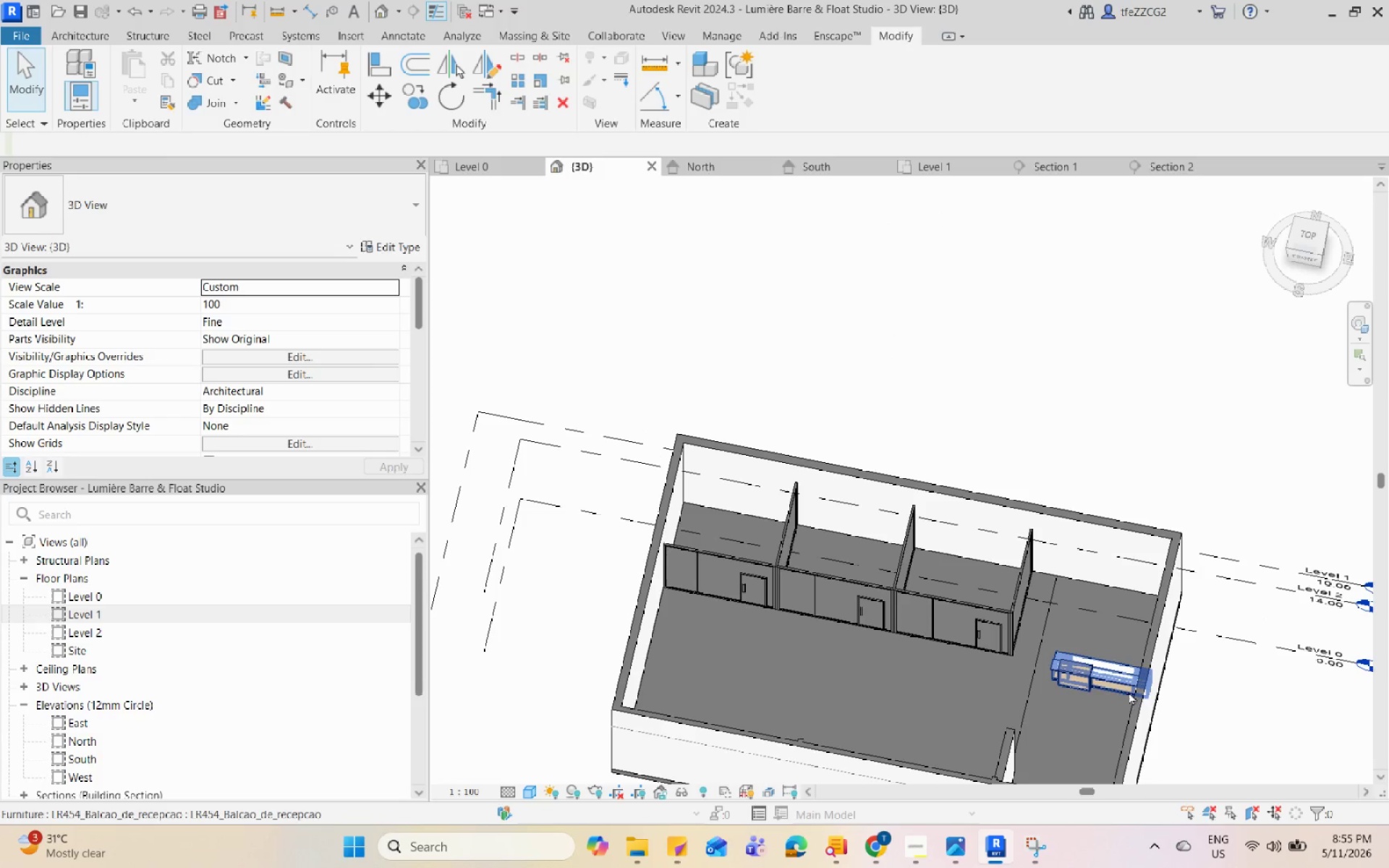 
scroll: coordinate [909, 627], scroll_direction: down, amount: 3.0
 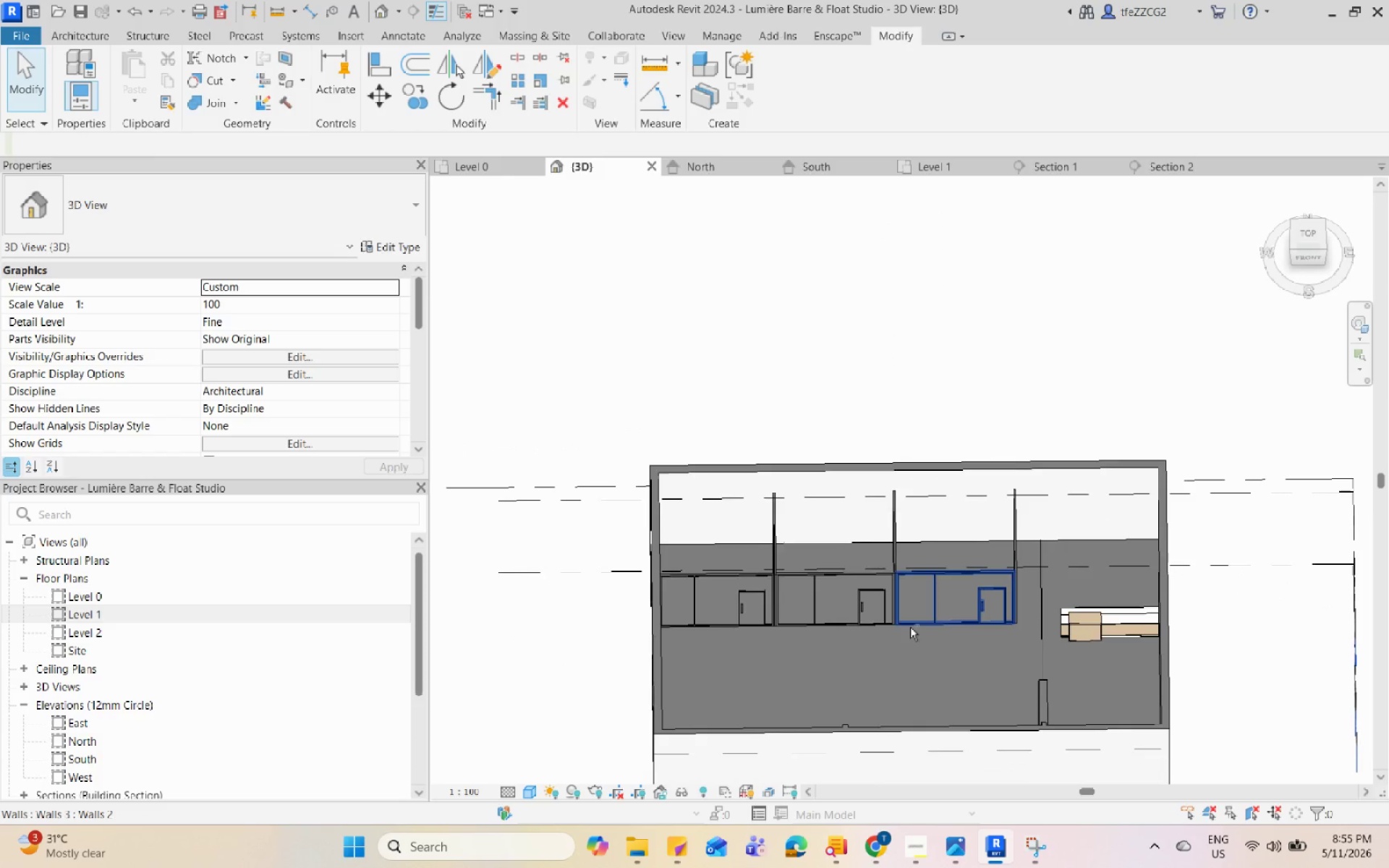 
hold_key(key=ShiftLeft, duration=0.5)
scroll: coordinate [965, 491], scroll_direction: up, amount: 2.0
 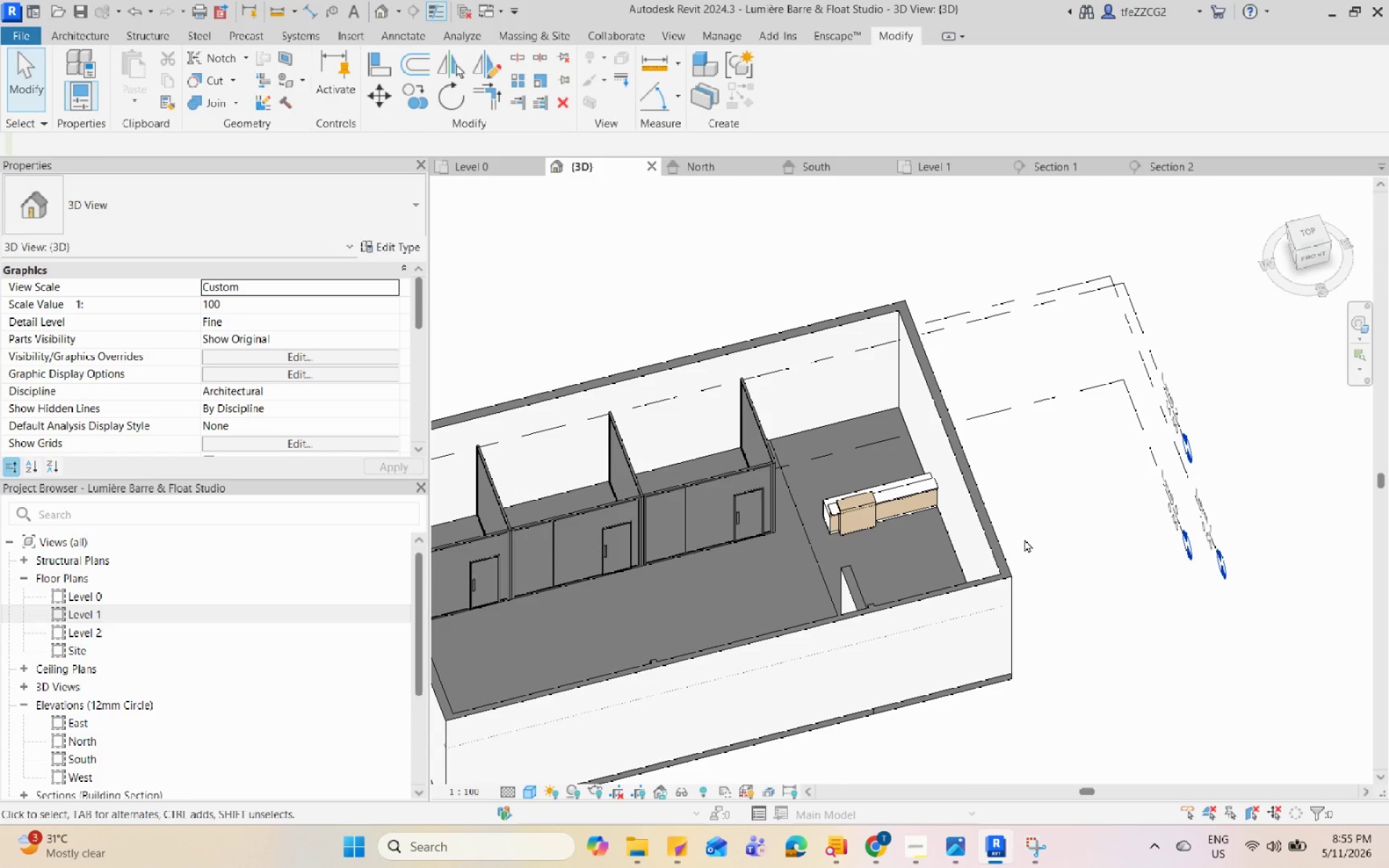 
hold_key(key=ShiftLeft, duration=3.11)
 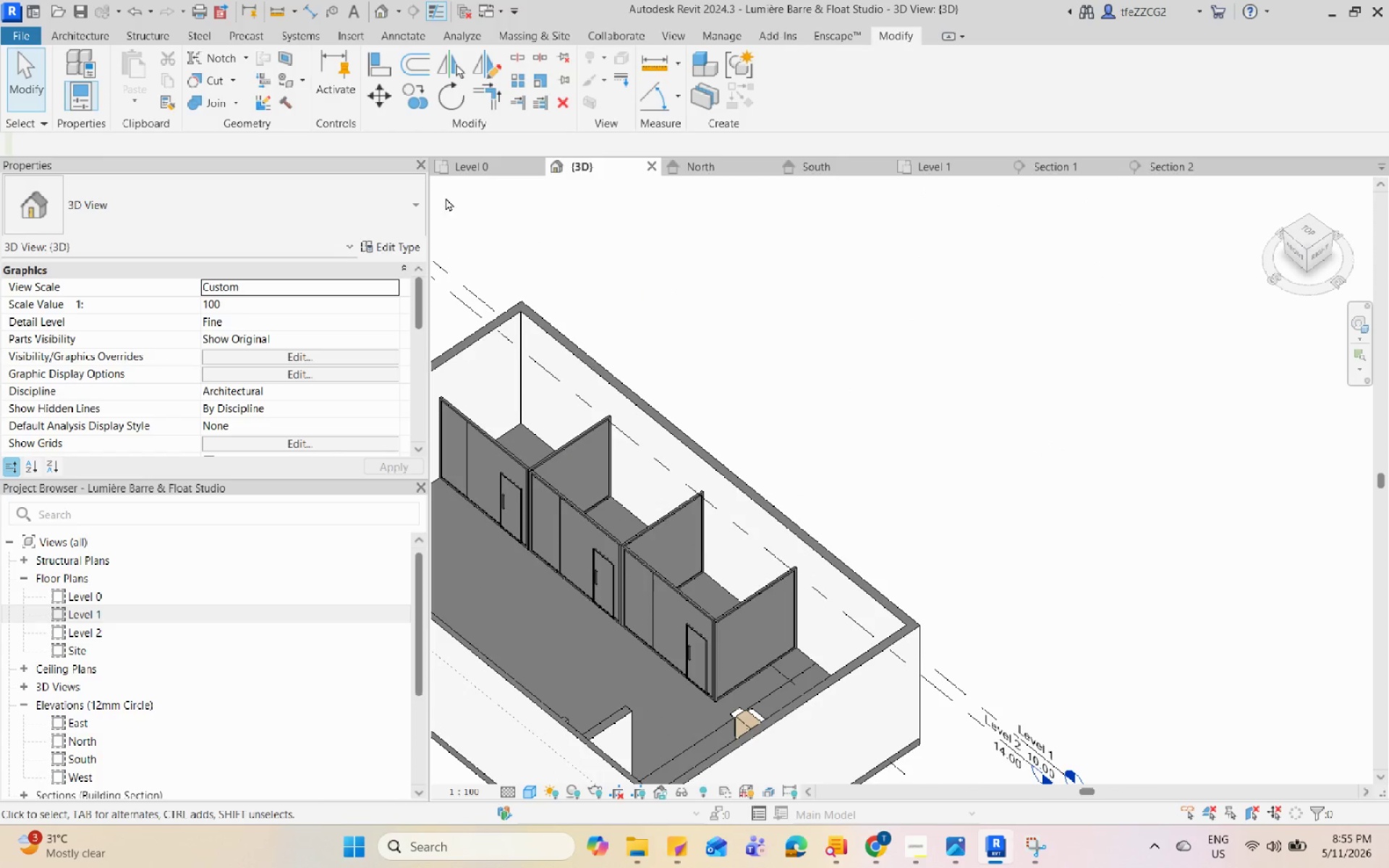 
left_click([477, 166])
 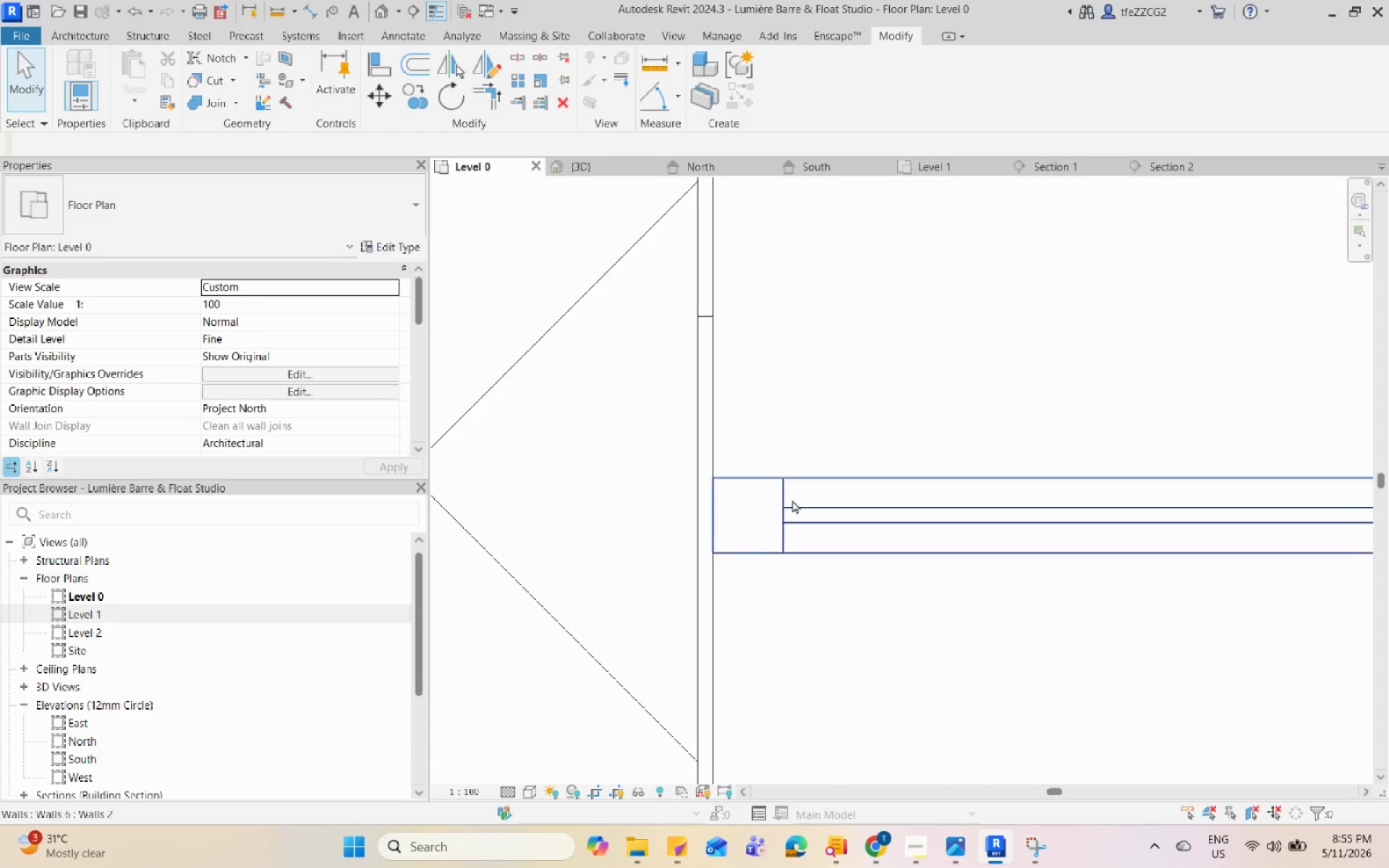 
scroll: coordinate [704, 448], scroll_direction: down, amount: 25.0
 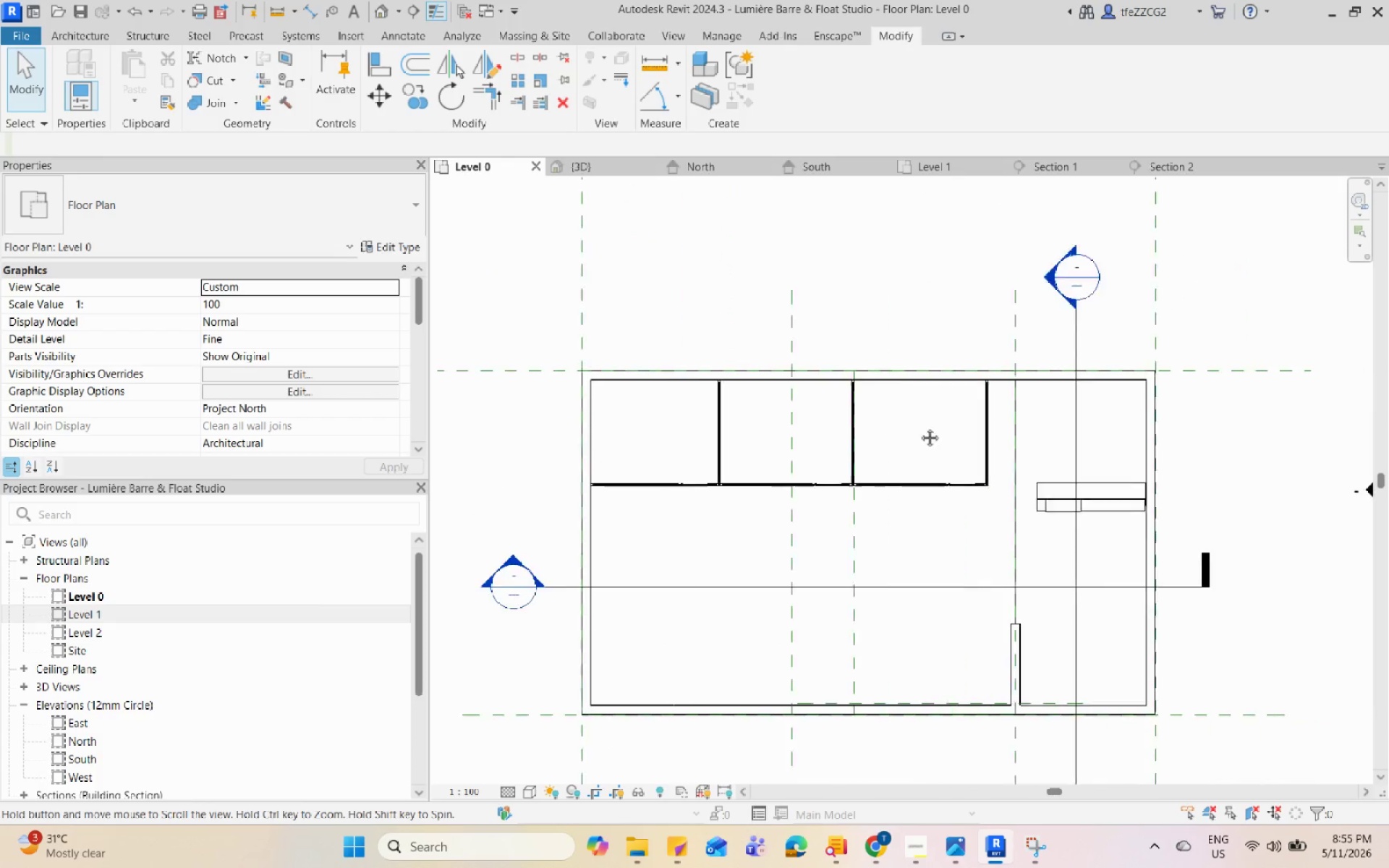 
scroll: coordinate [1002, 339], scroll_direction: up, amount: 4.0
 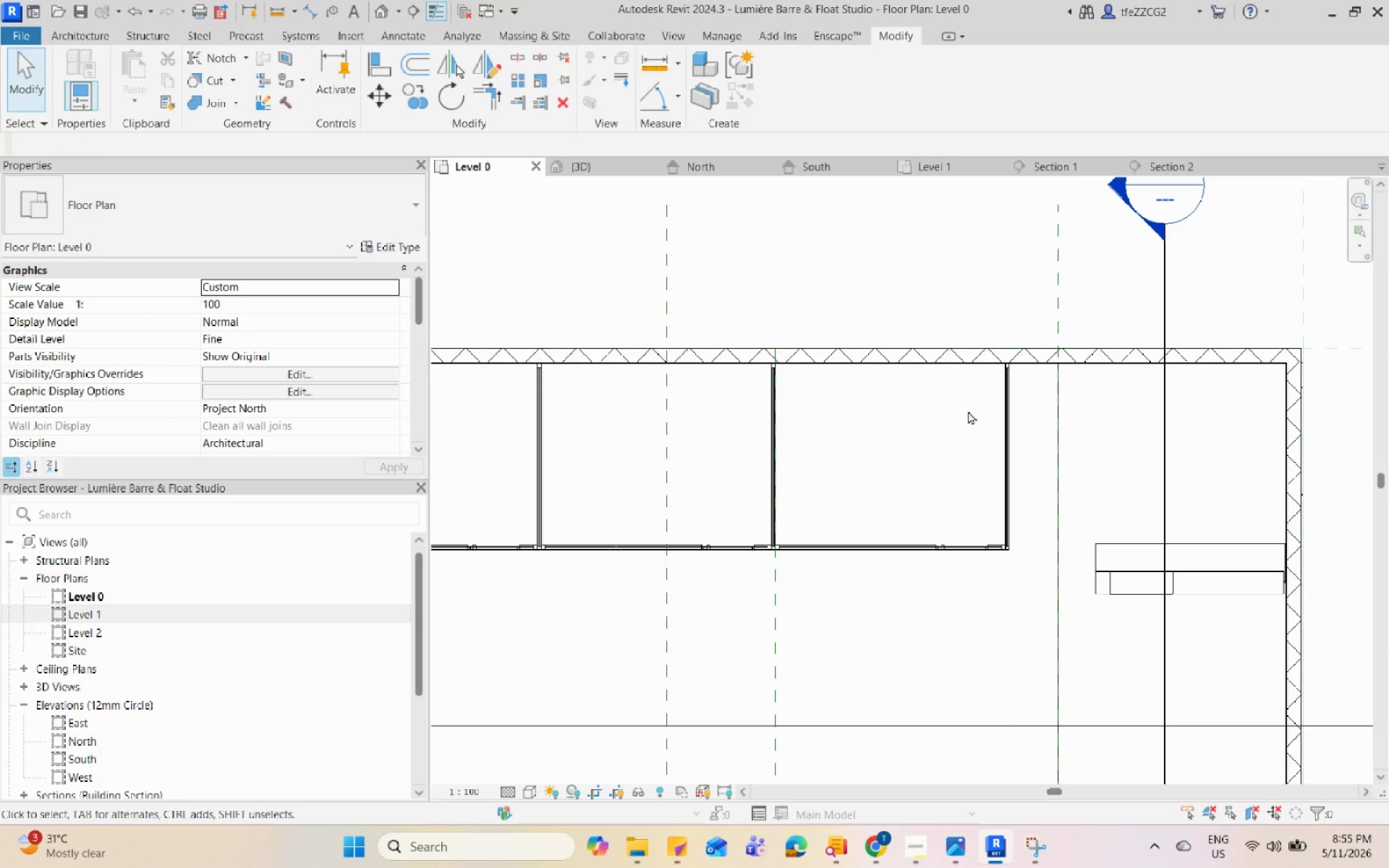 
scroll: coordinate [1037, 612], scroll_direction: down, amount: 4.0
 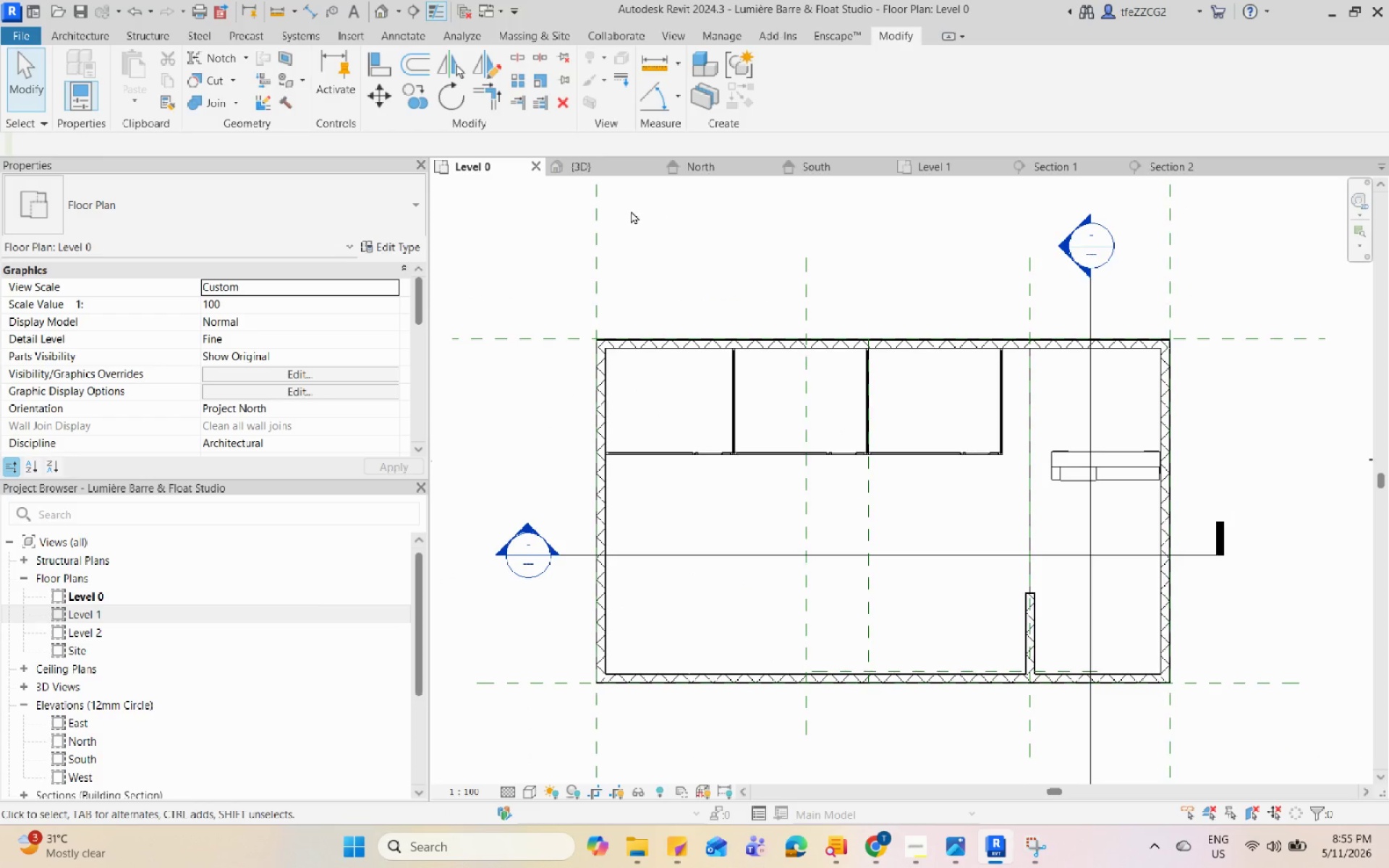 
left_click([617, 163])
 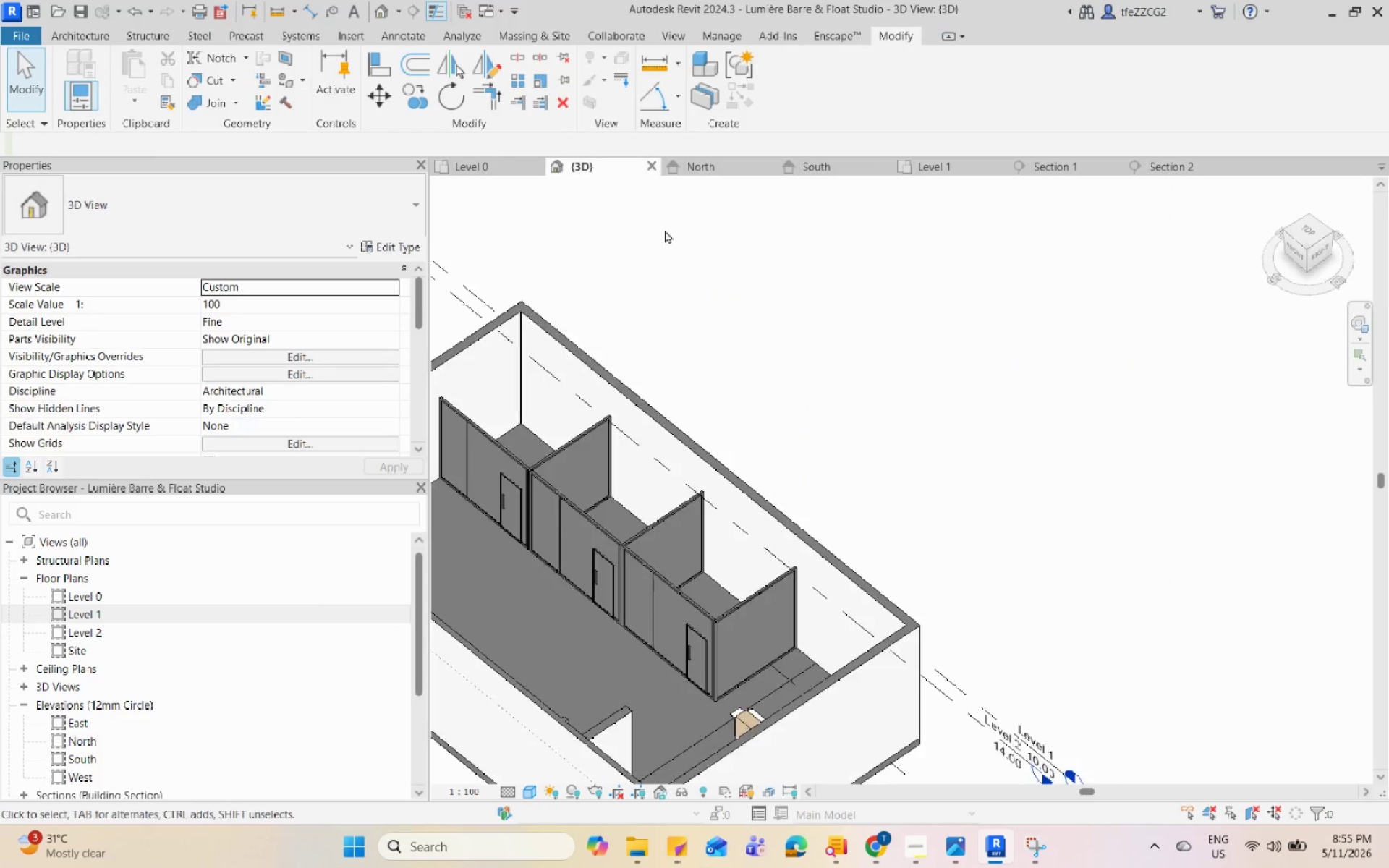 
hold_key(key=ShiftLeft, duration=1.09)
 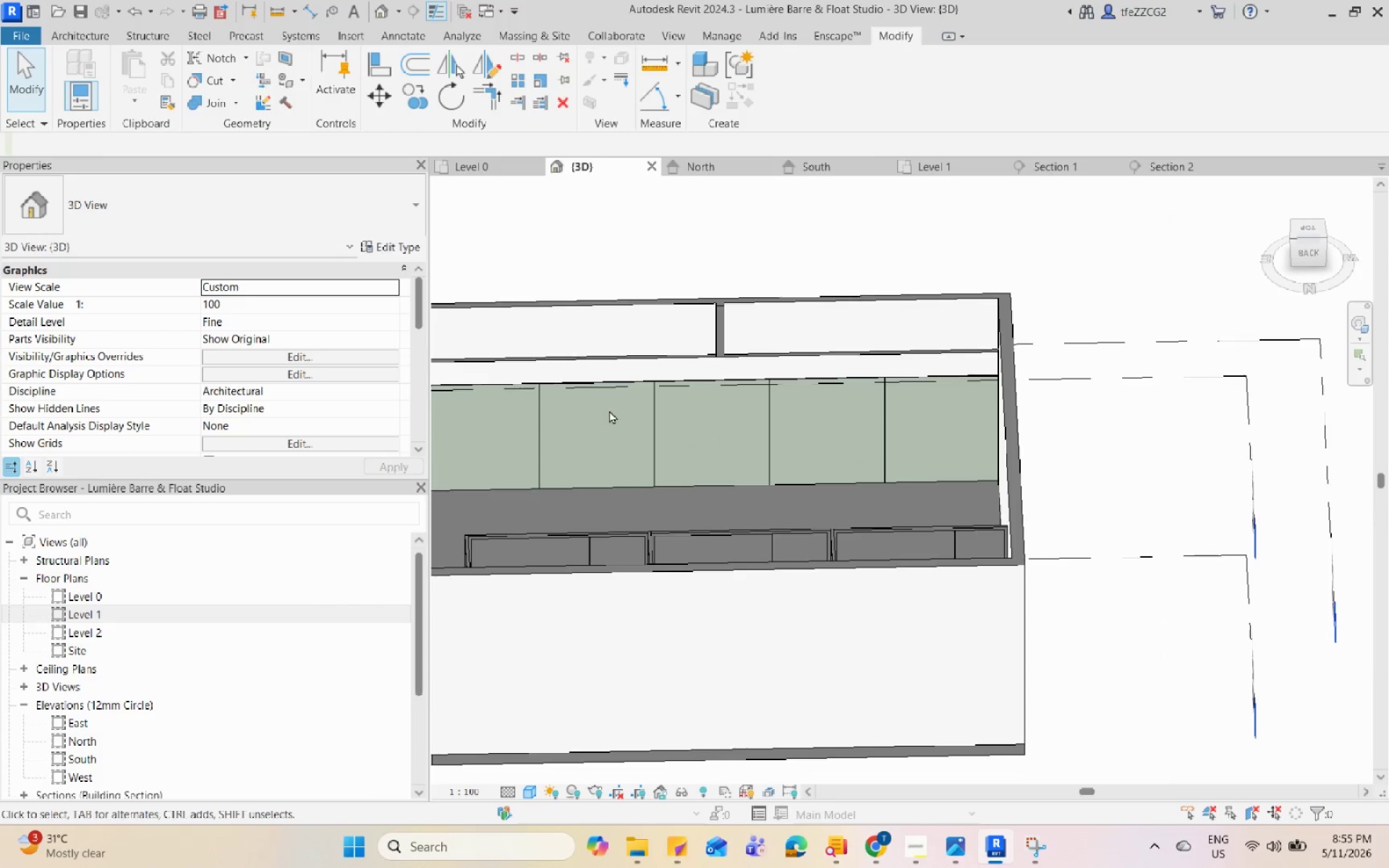 
scroll: coordinate [720, 385], scroll_direction: down, amount: 5.0
 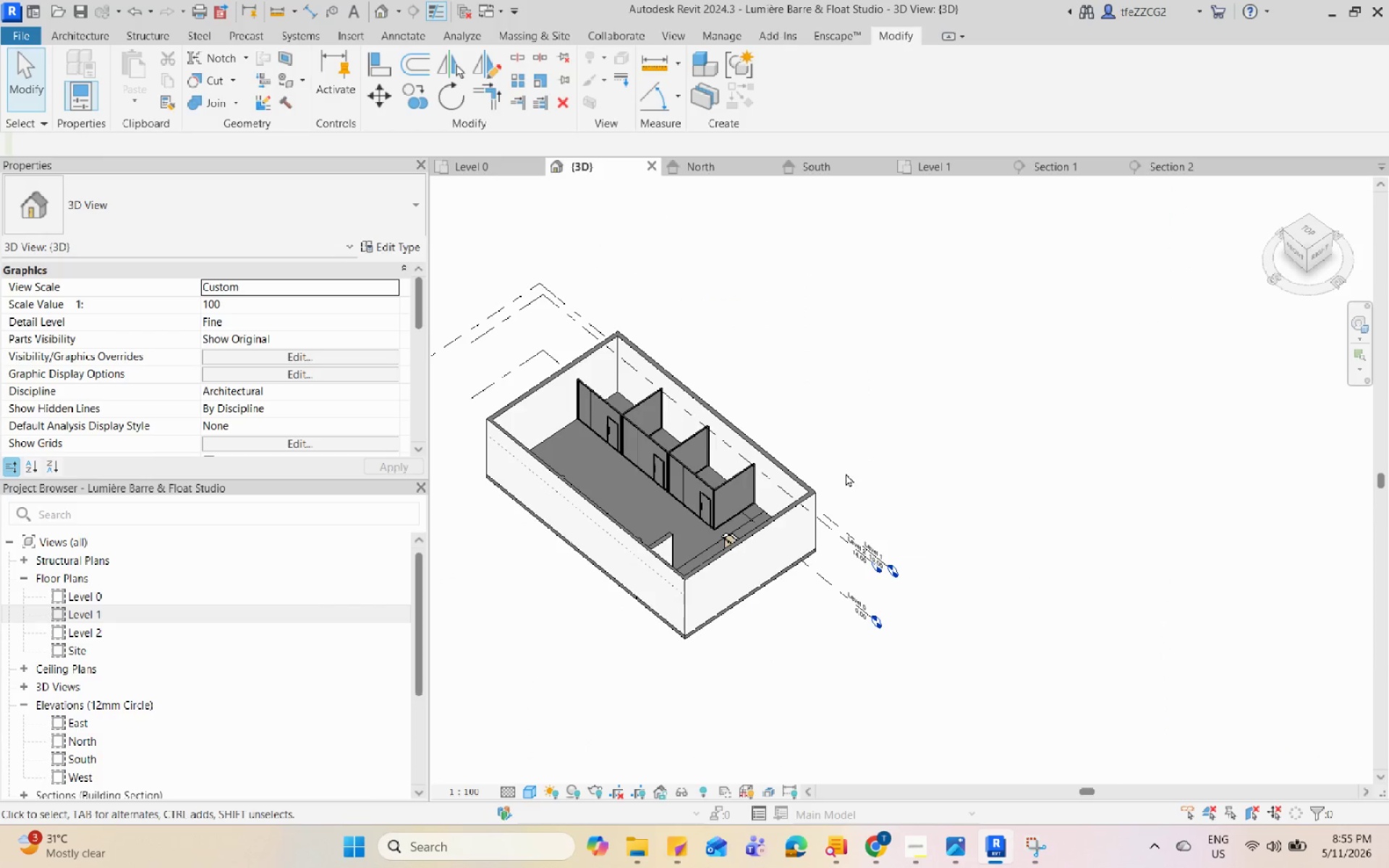 
scroll: coordinate [609, 416], scroll_direction: up, amount: 8.0
 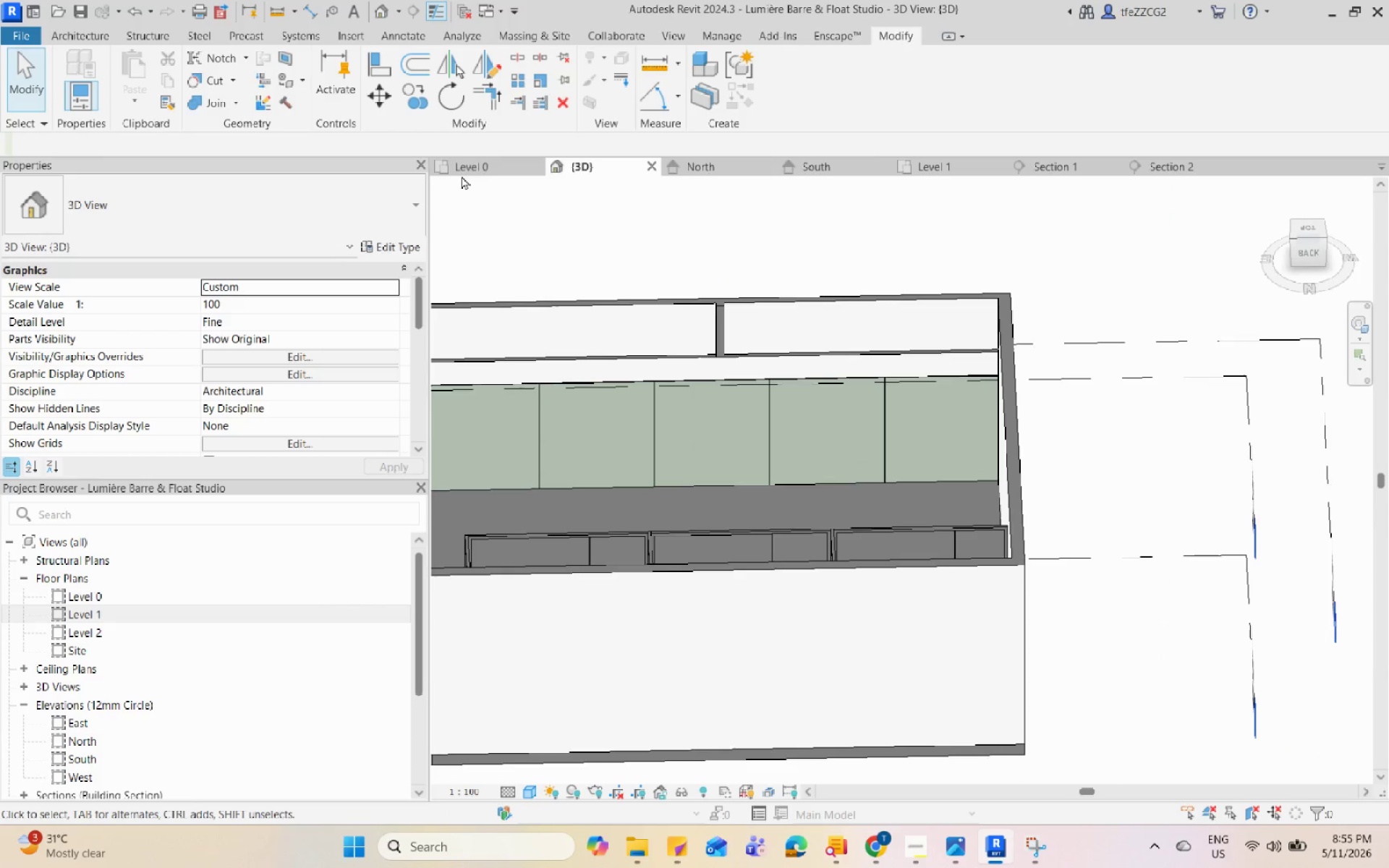 
left_click([472, 162])
 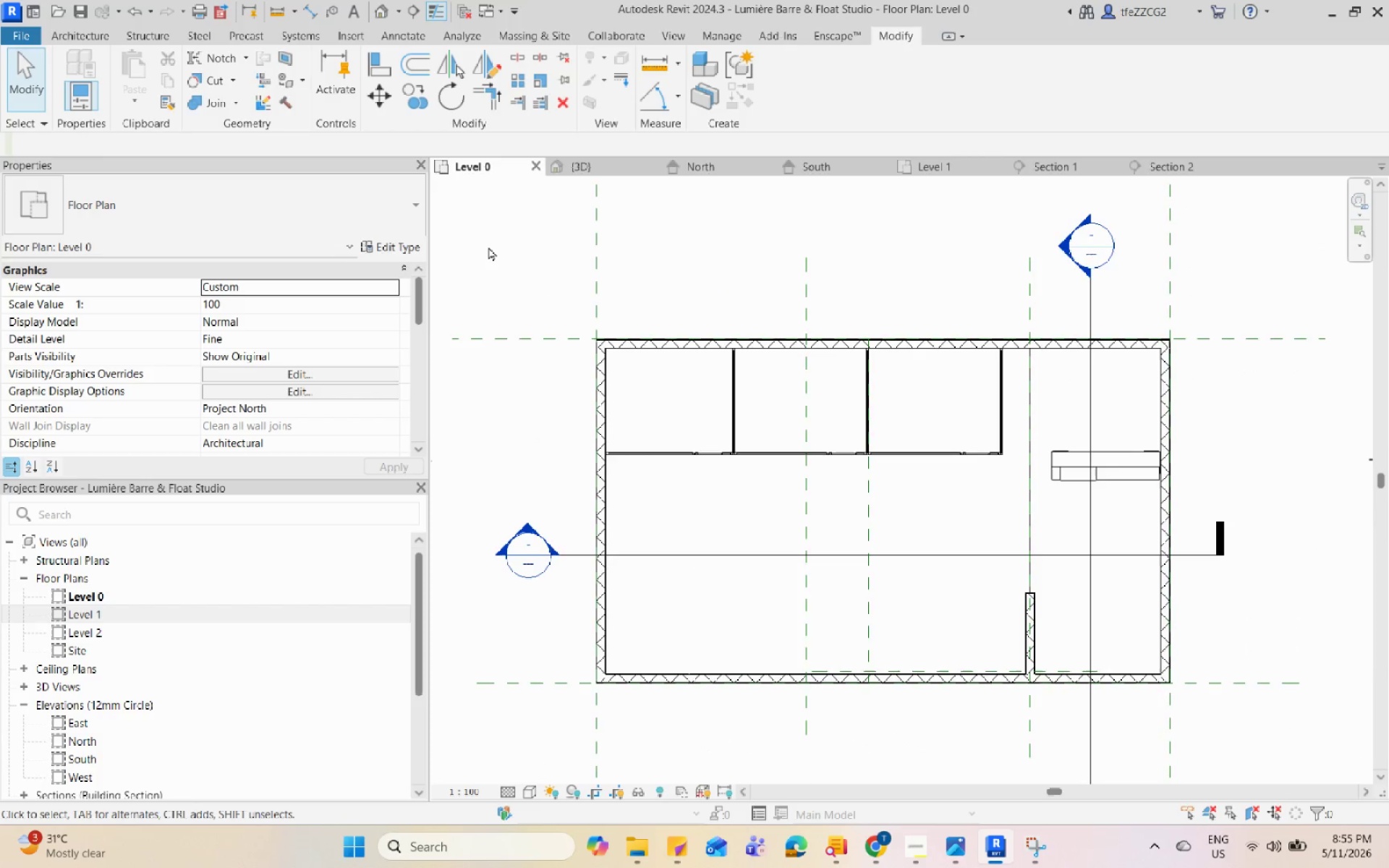 
scroll: coordinate [854, 448], scroll_direction: down, amount: 4.0
 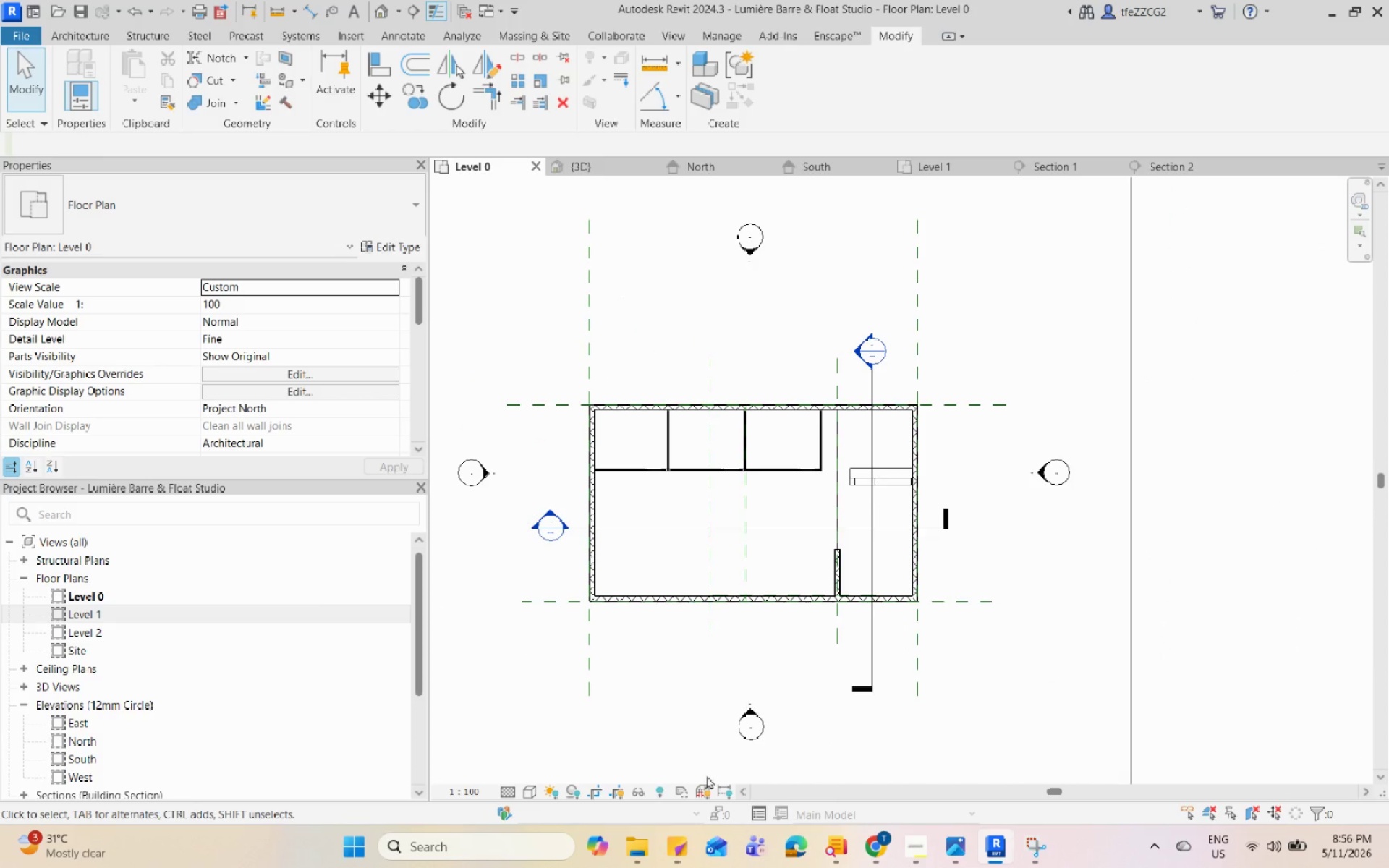 
left_click([870, 848])
 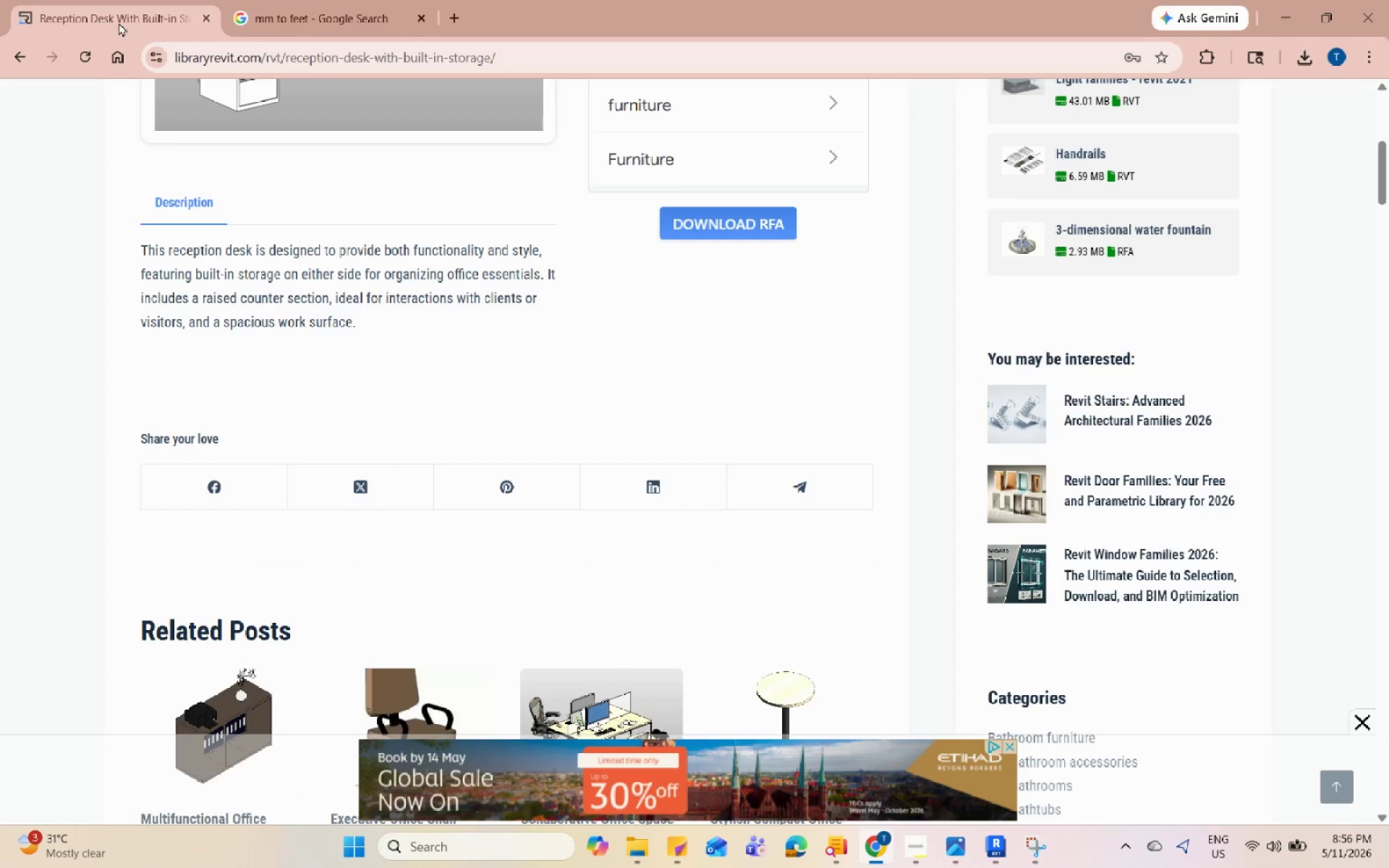 
left_click([1074, 295])
 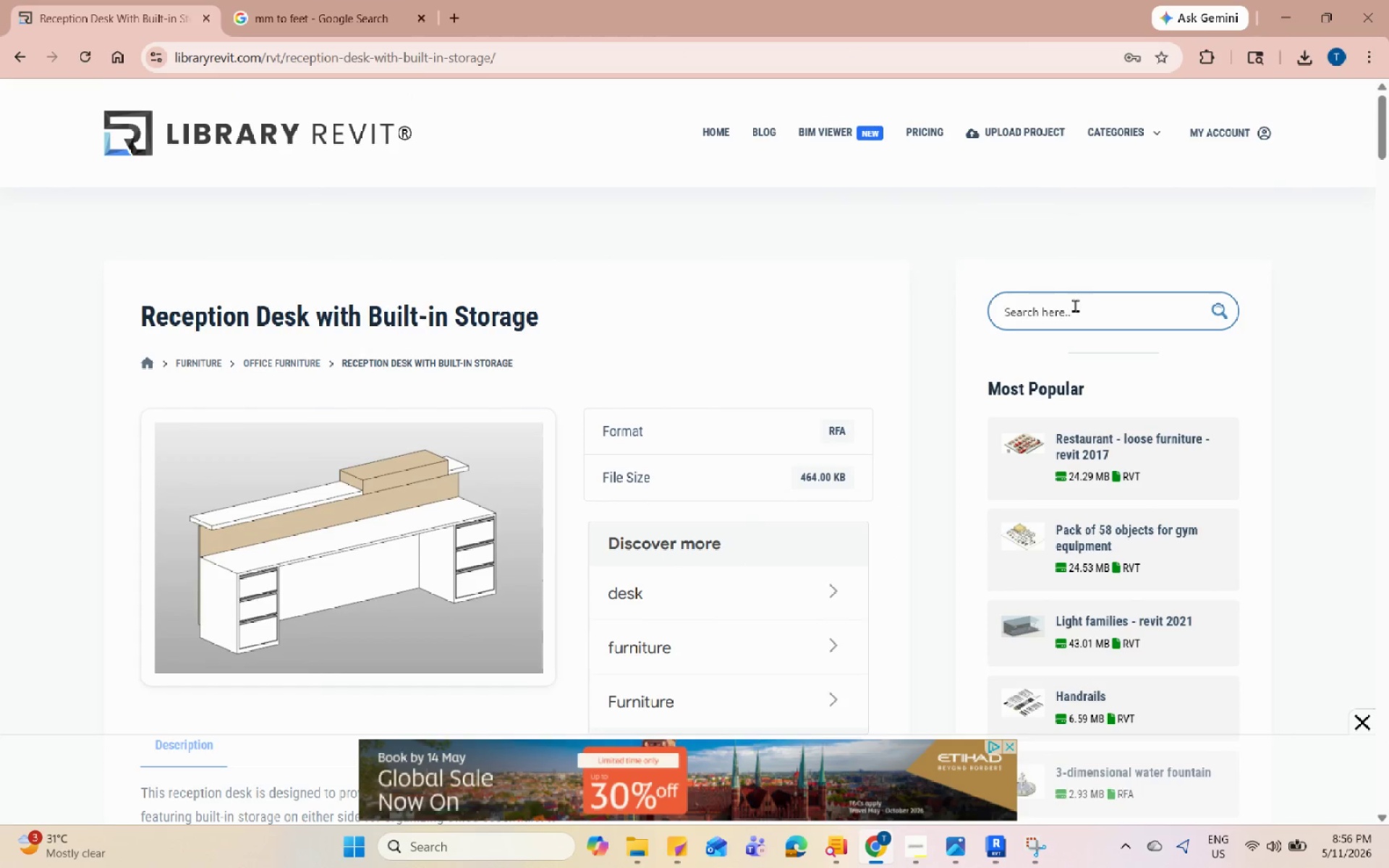 
scroll: coordinate [1060, 321], scroll_direction: up, amount: 11.0
 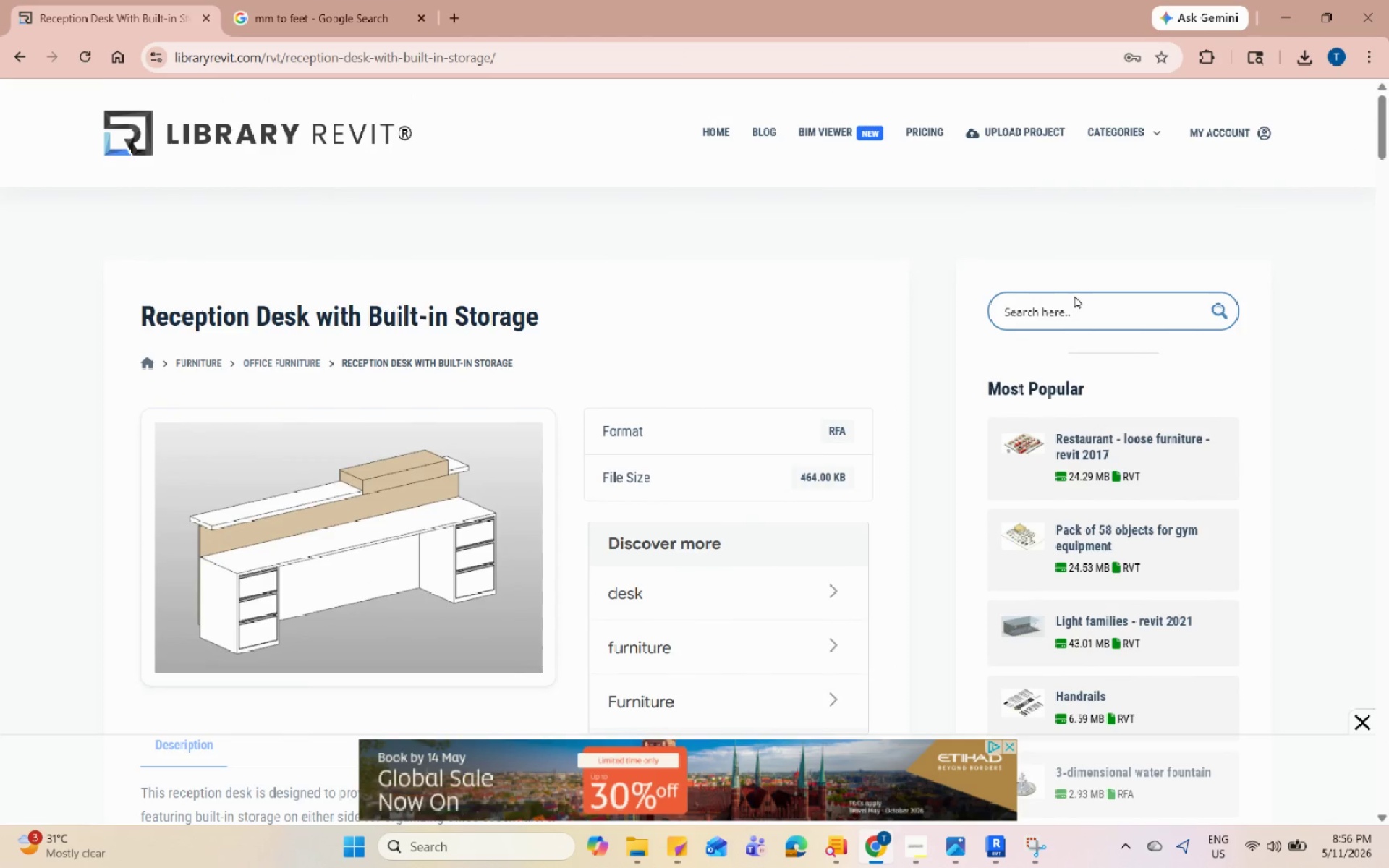 
double_click([1075, 305])
 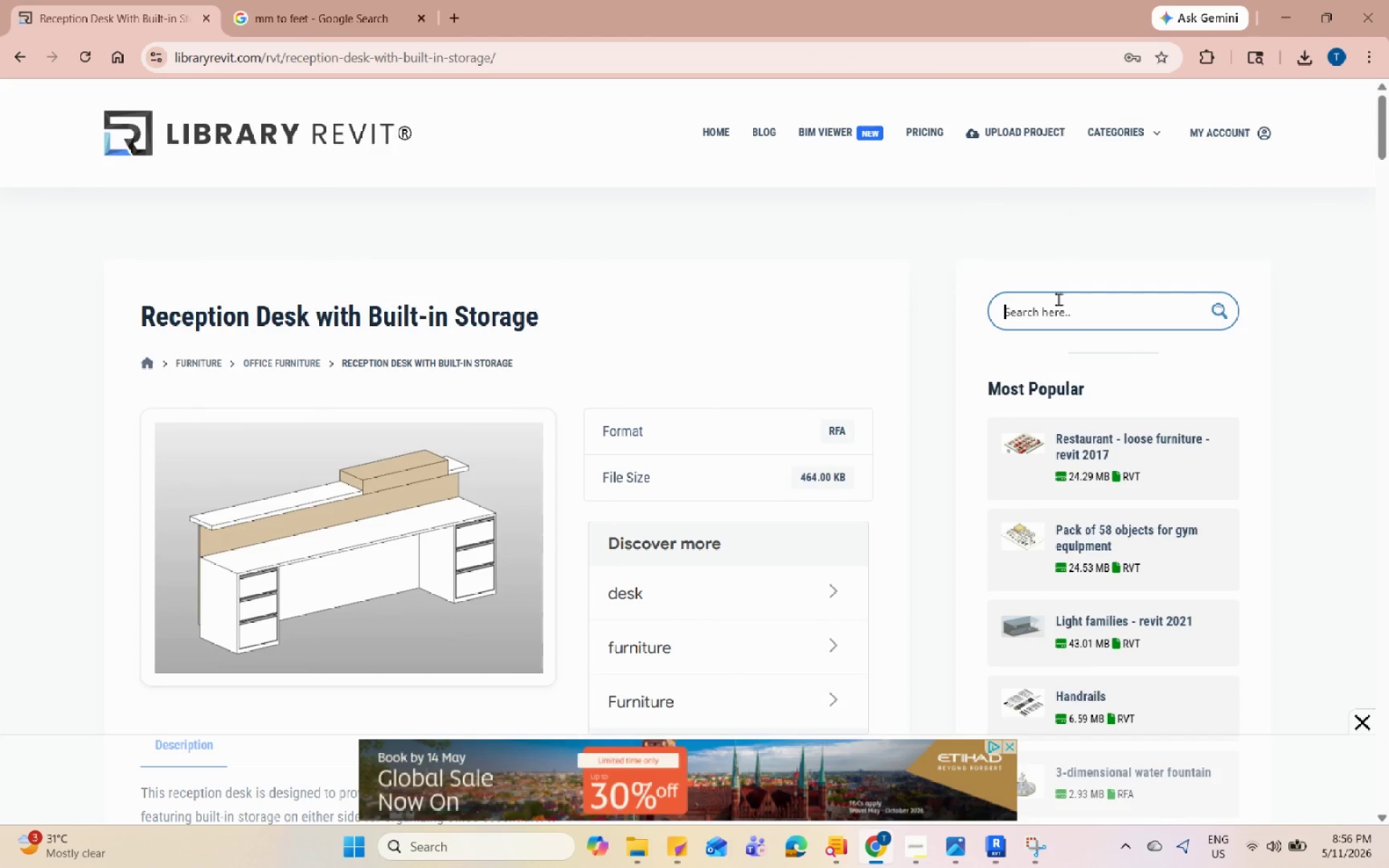 
type(chair)
 